 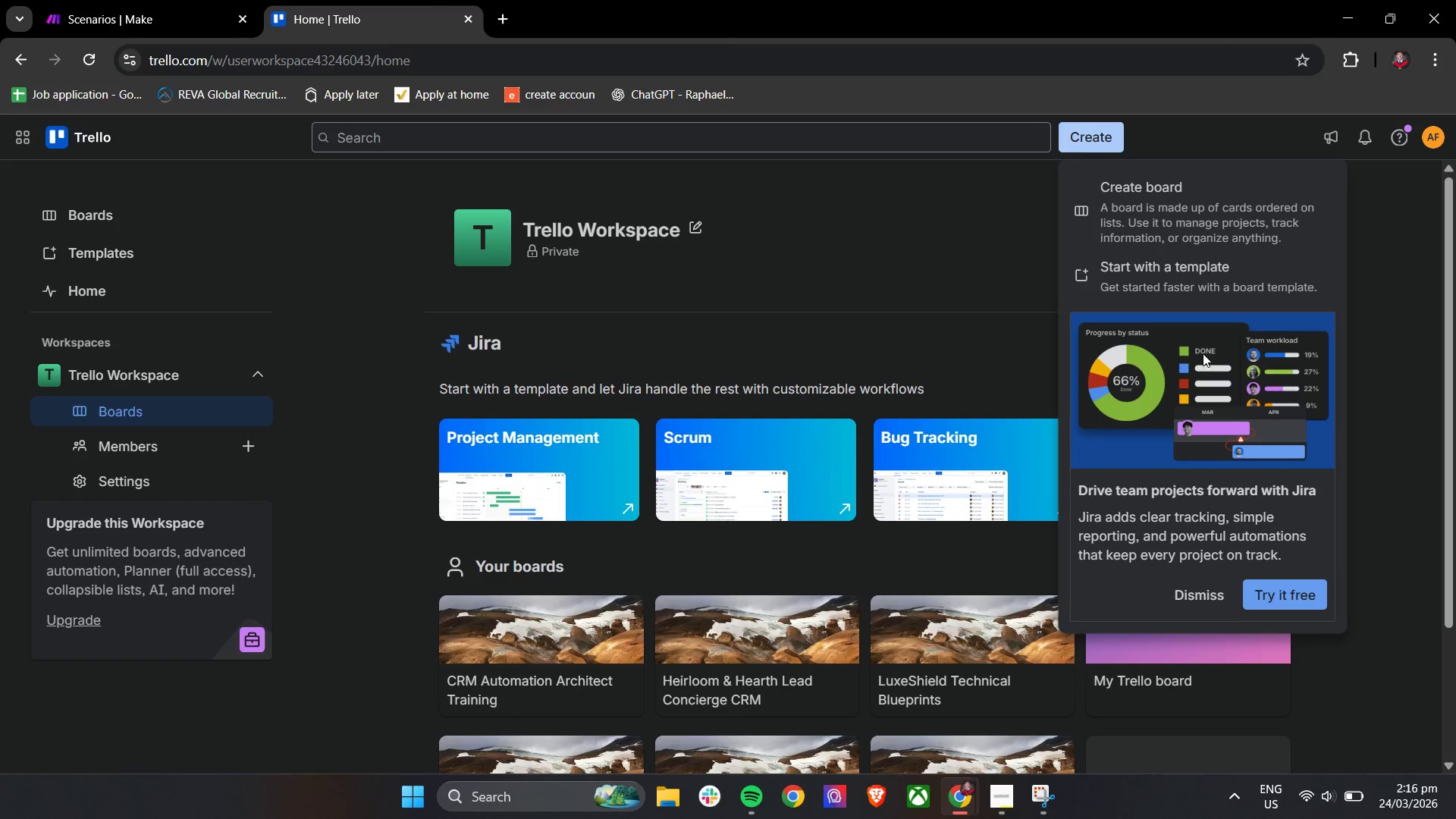 
left_click([1206, 218])
 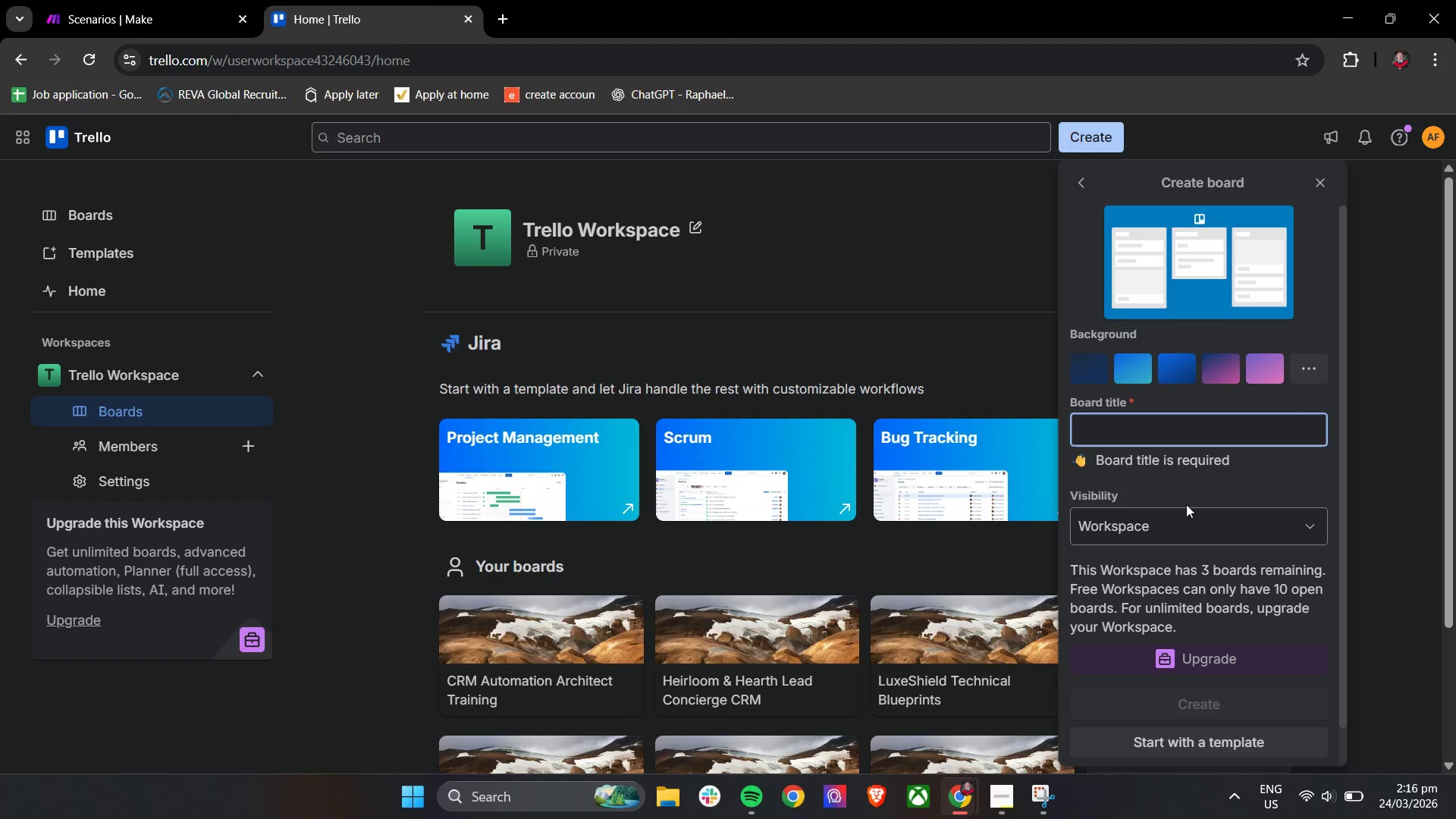 
left_click([1186, 535])
 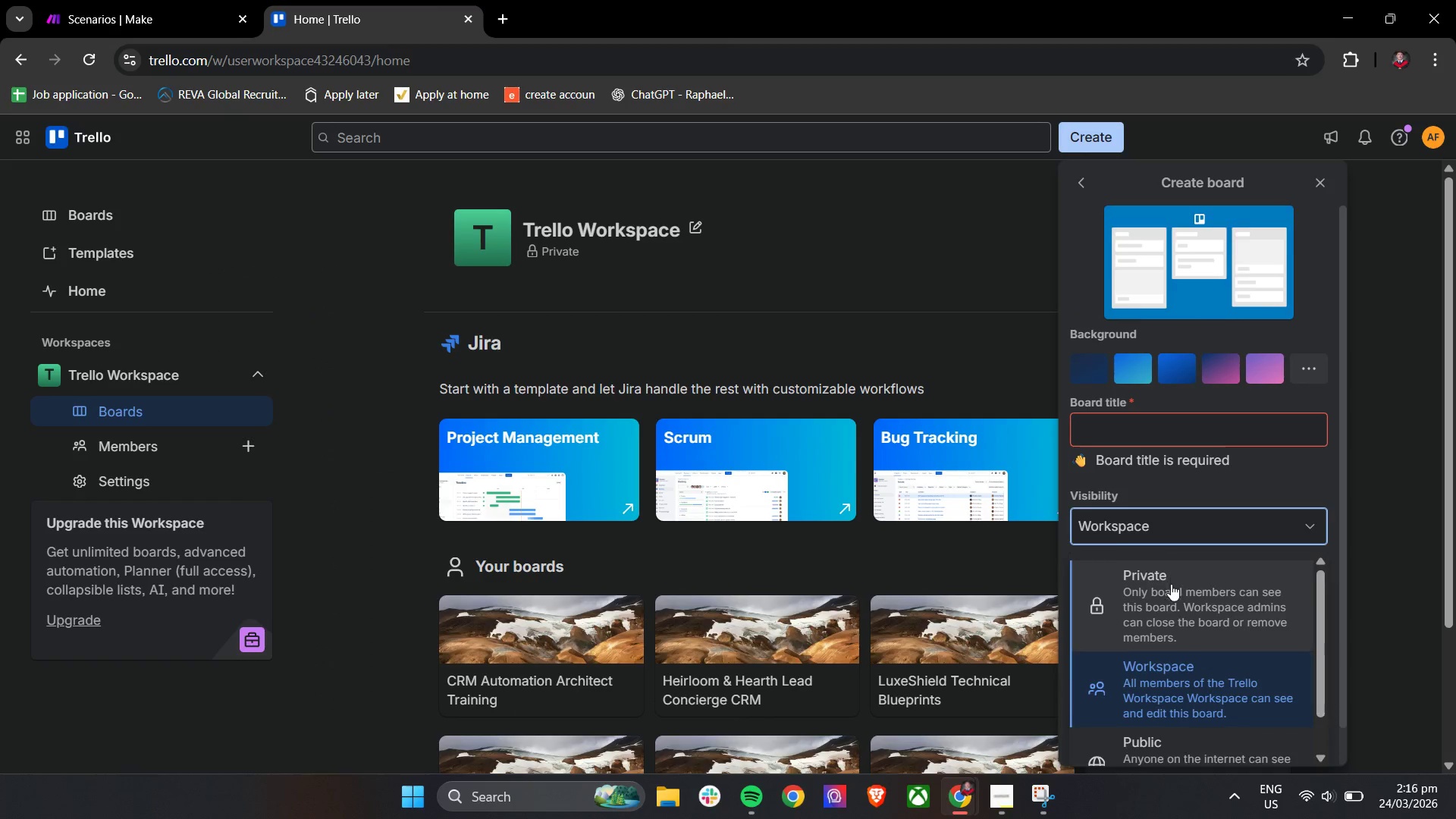 
left_click([1207, 741])
 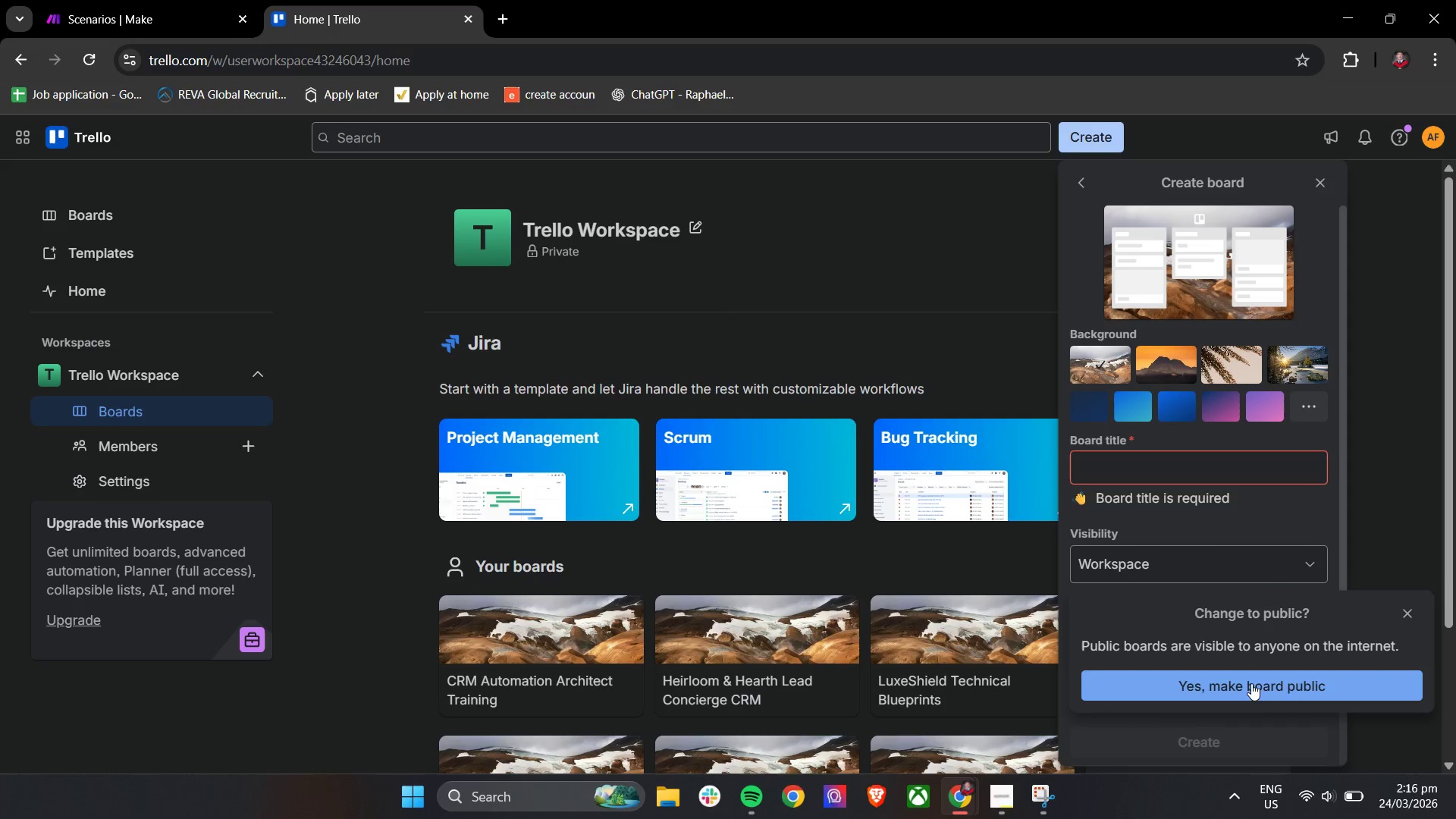 
scroll: coordinate [1191, 607], scroll_direction: down, amount: 4.0
 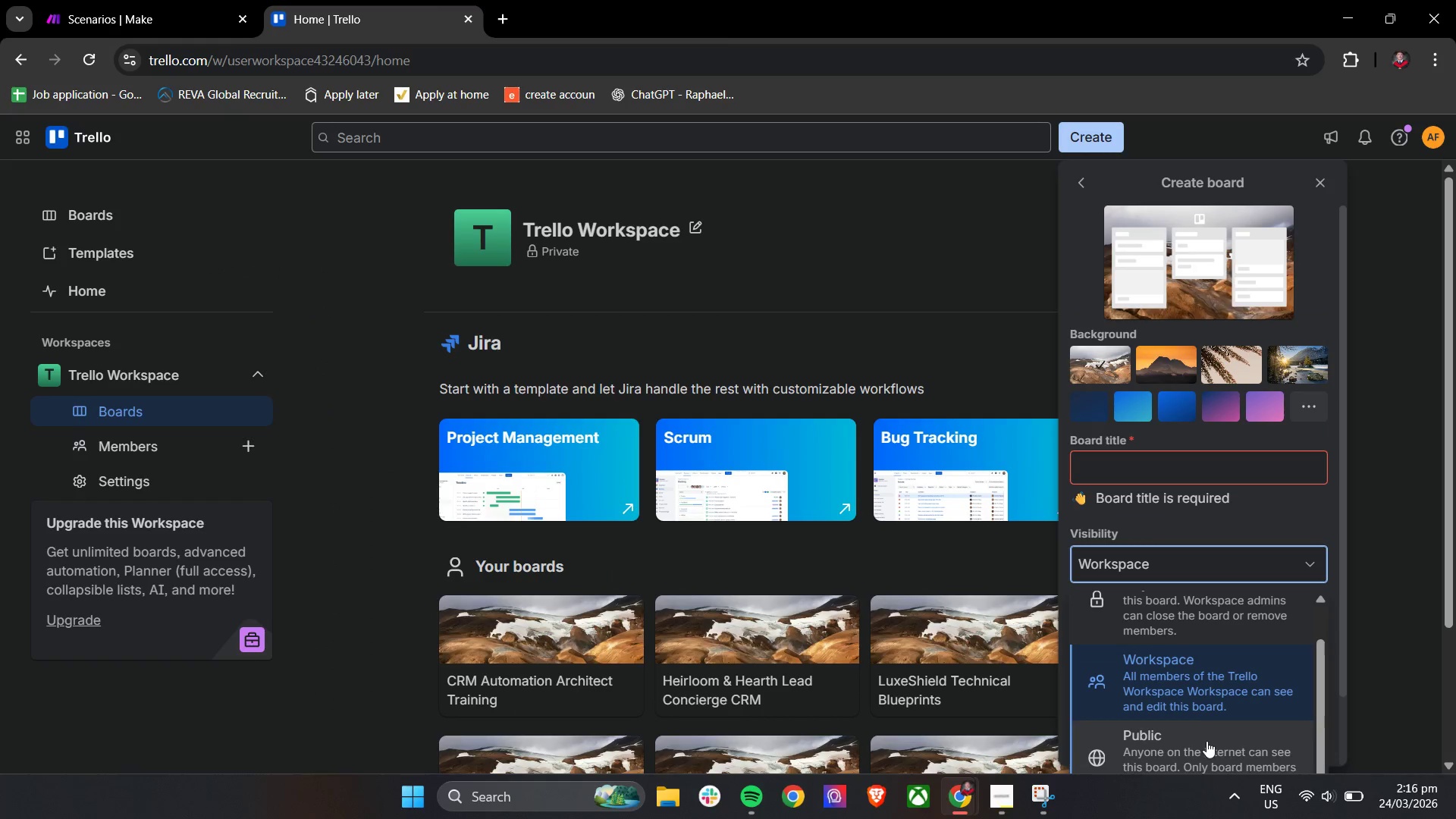 
left_click([1253, 689])
 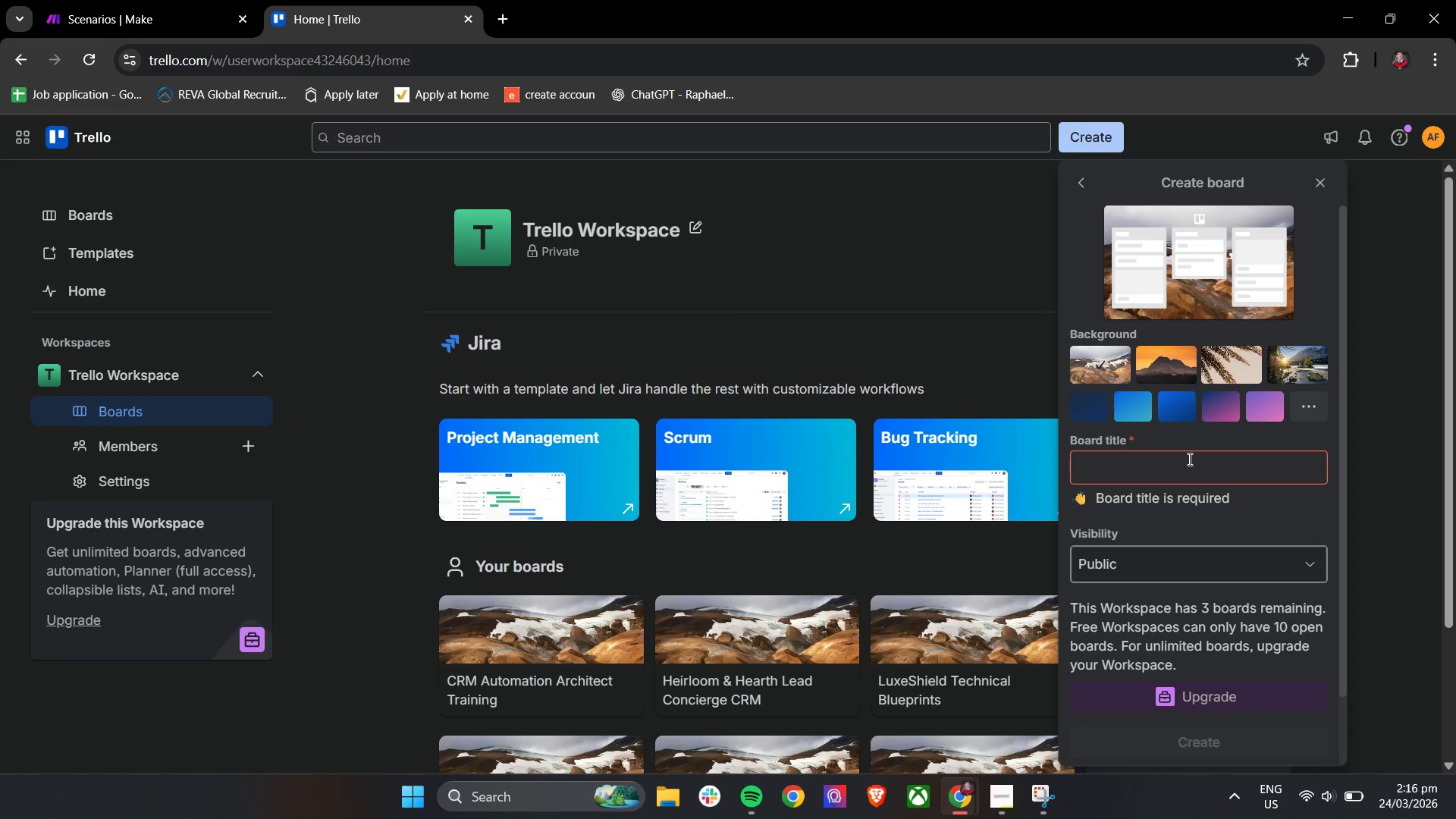 
left_click([1185, 461])
 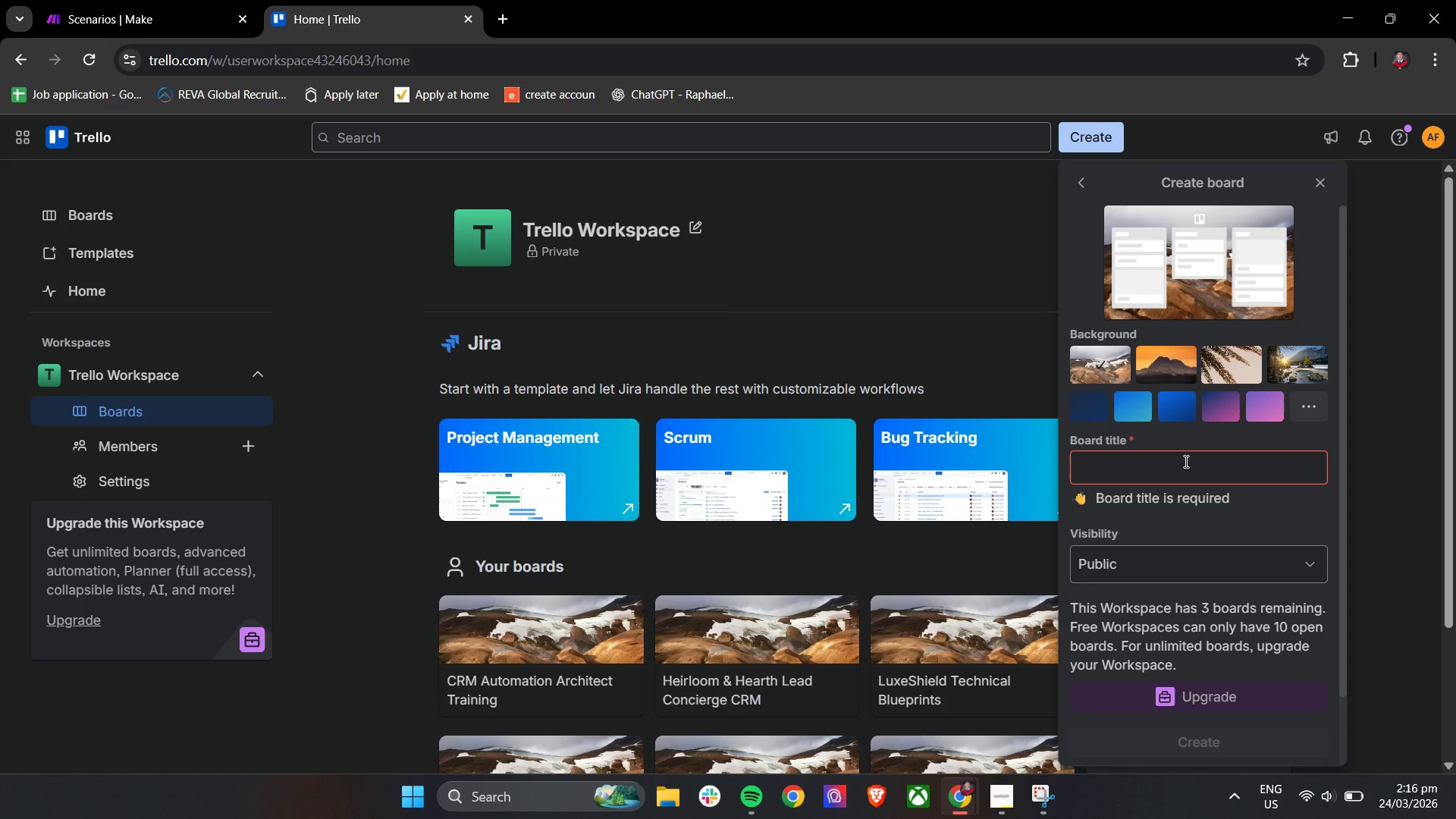 
type(Starr)
key(Backspace)
type(light Cinema Events - Logistics Board)
 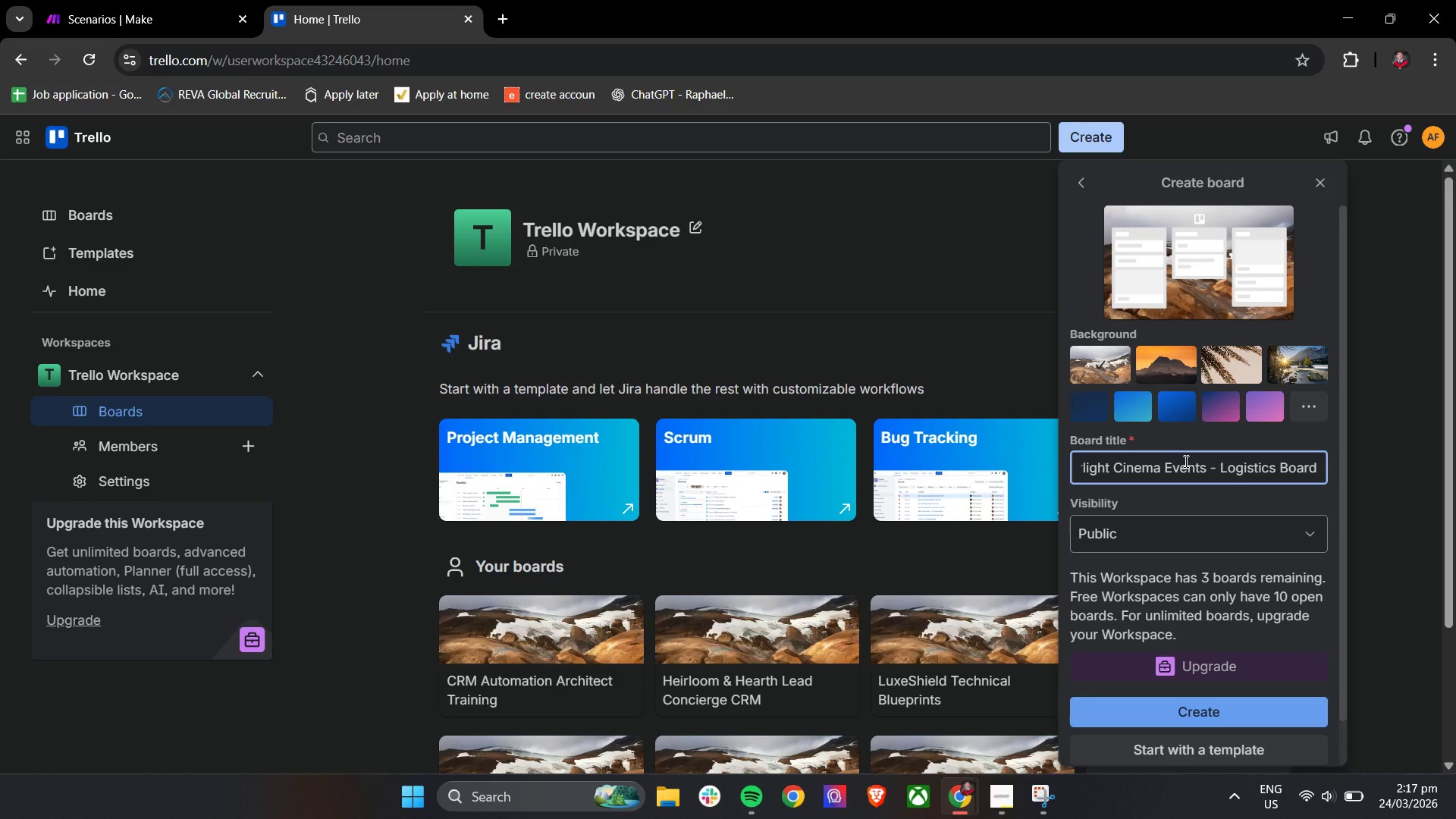 
left_click([1266, 710])
 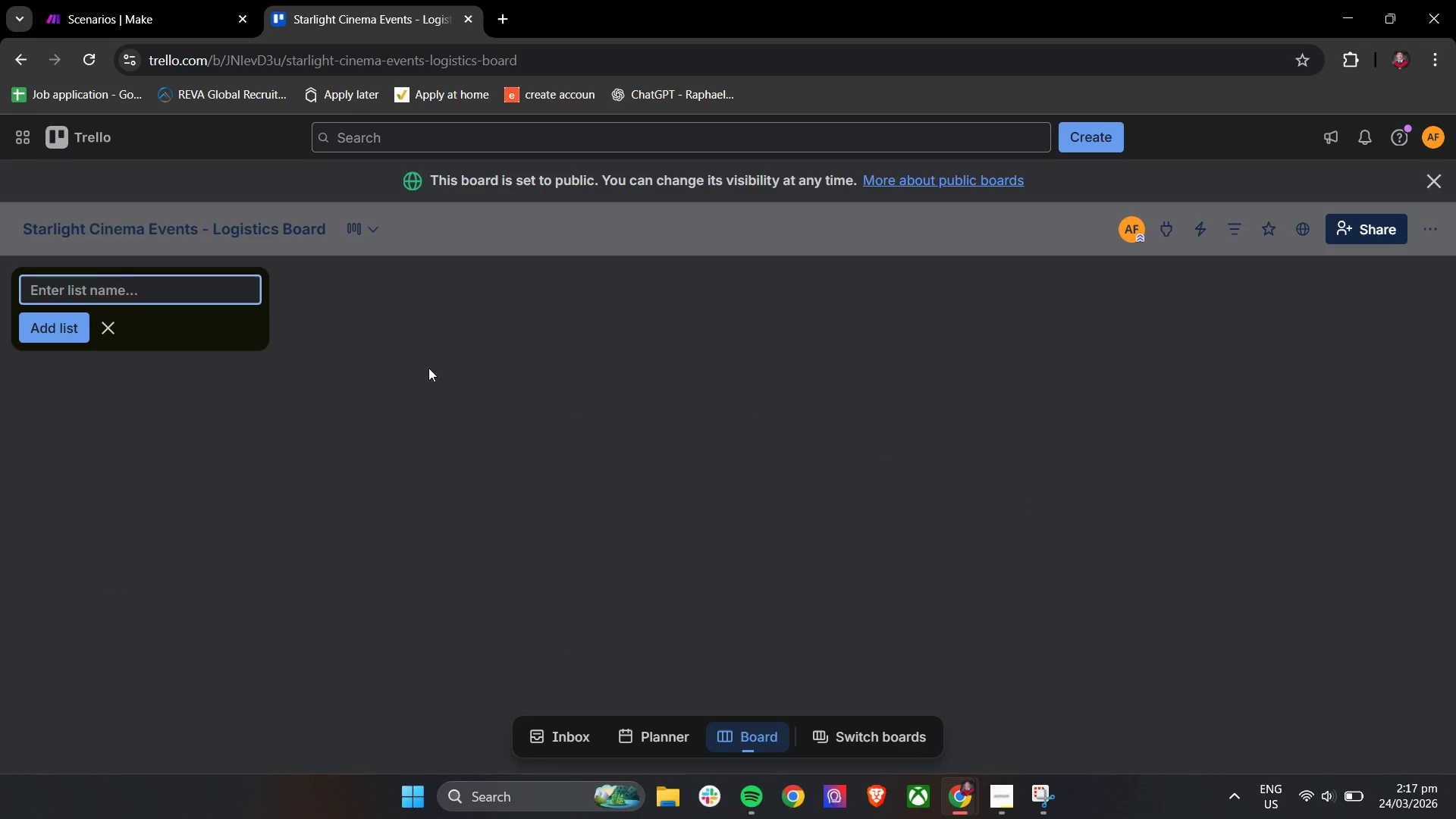 
left_click([160, 287])
 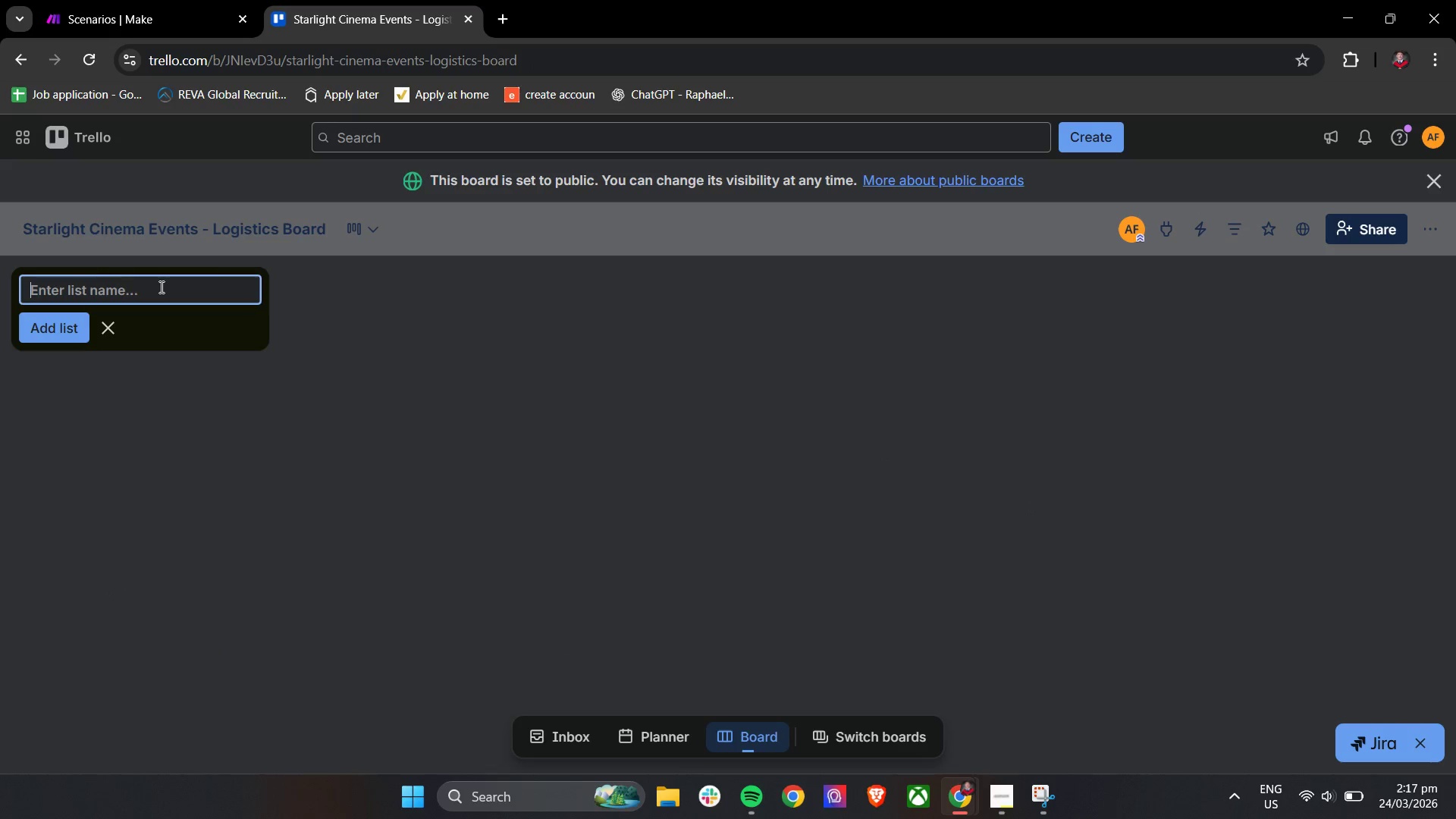 
type(New i)
key(Backspace)
type(Inquiry)
 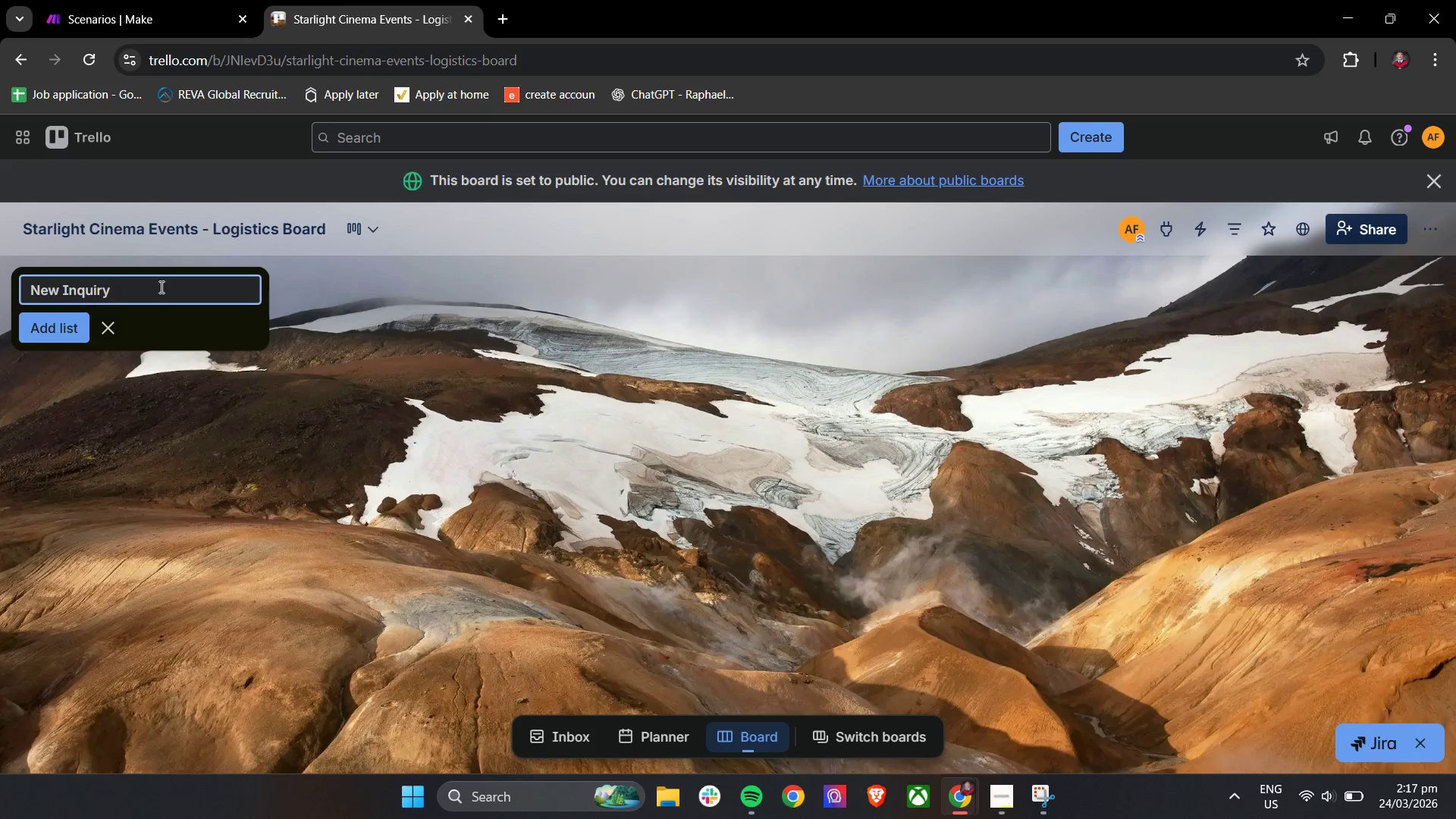 
left_click([58, 321])
 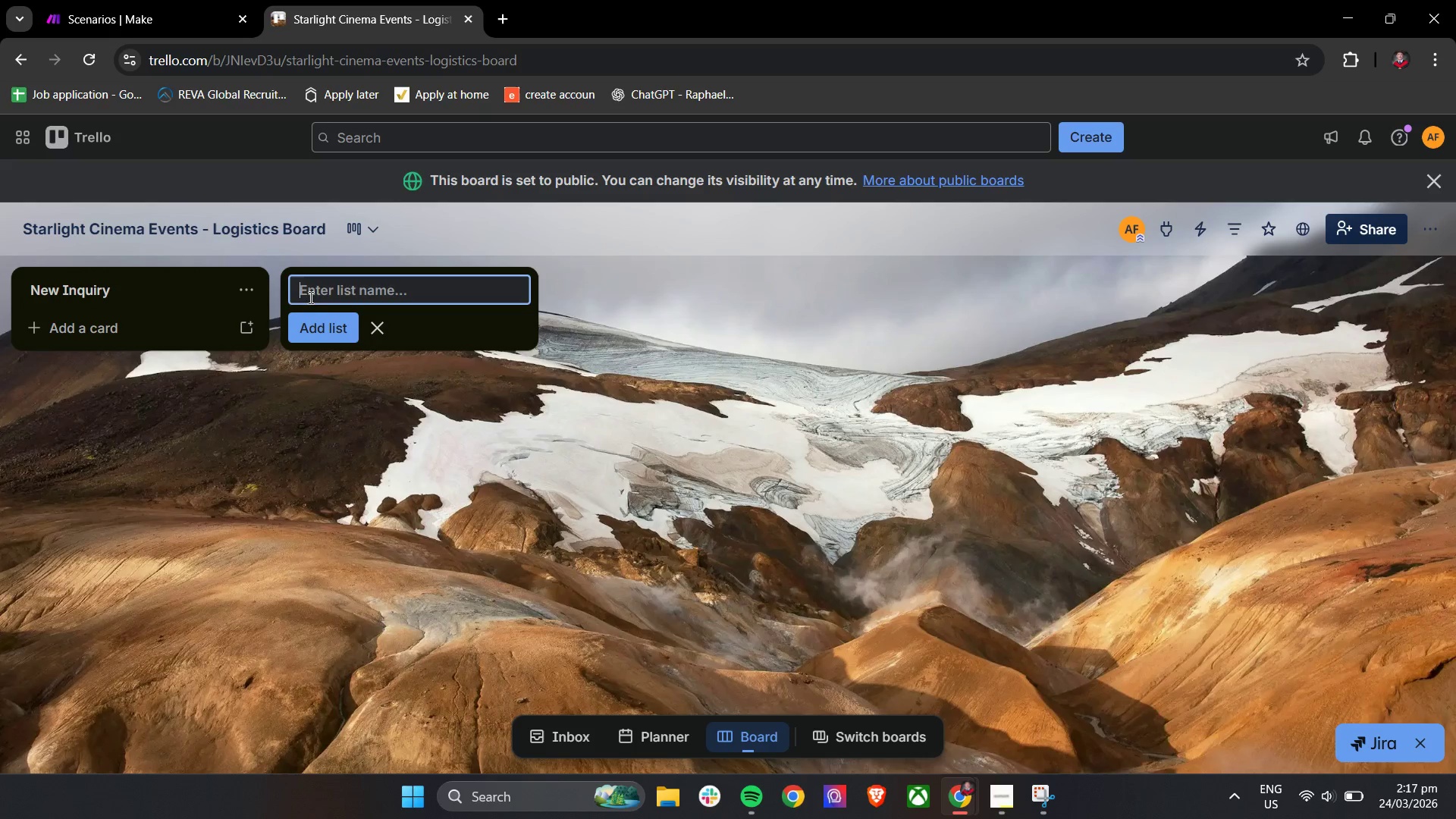 
left_click([340, 297])
 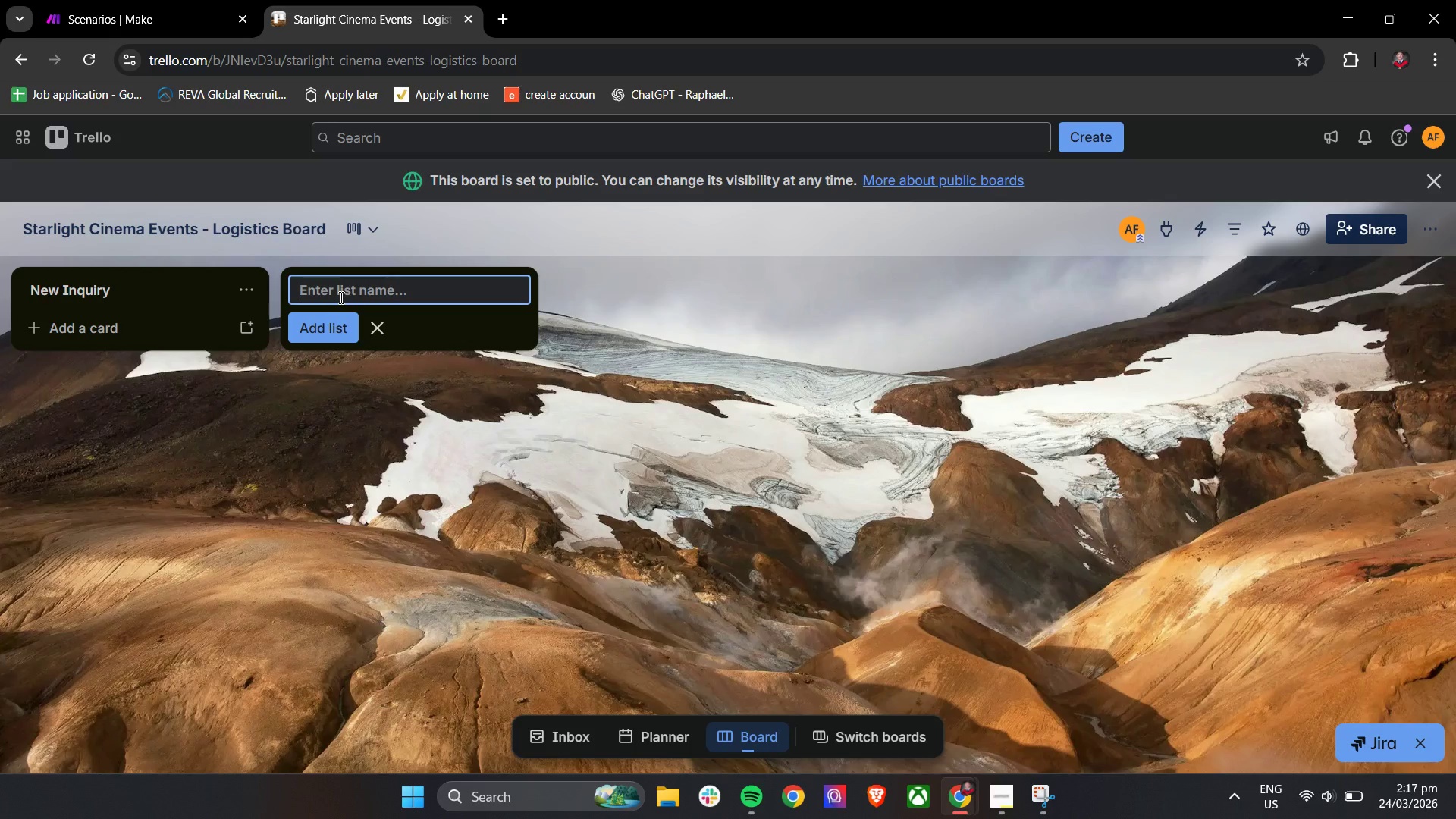 
type(Qualified - Cleear)
key(Backspace)
key(Backspace)
key(Backspace)
type(r)
key(Backspace)
type(ar Skies )
key(Backspace)
 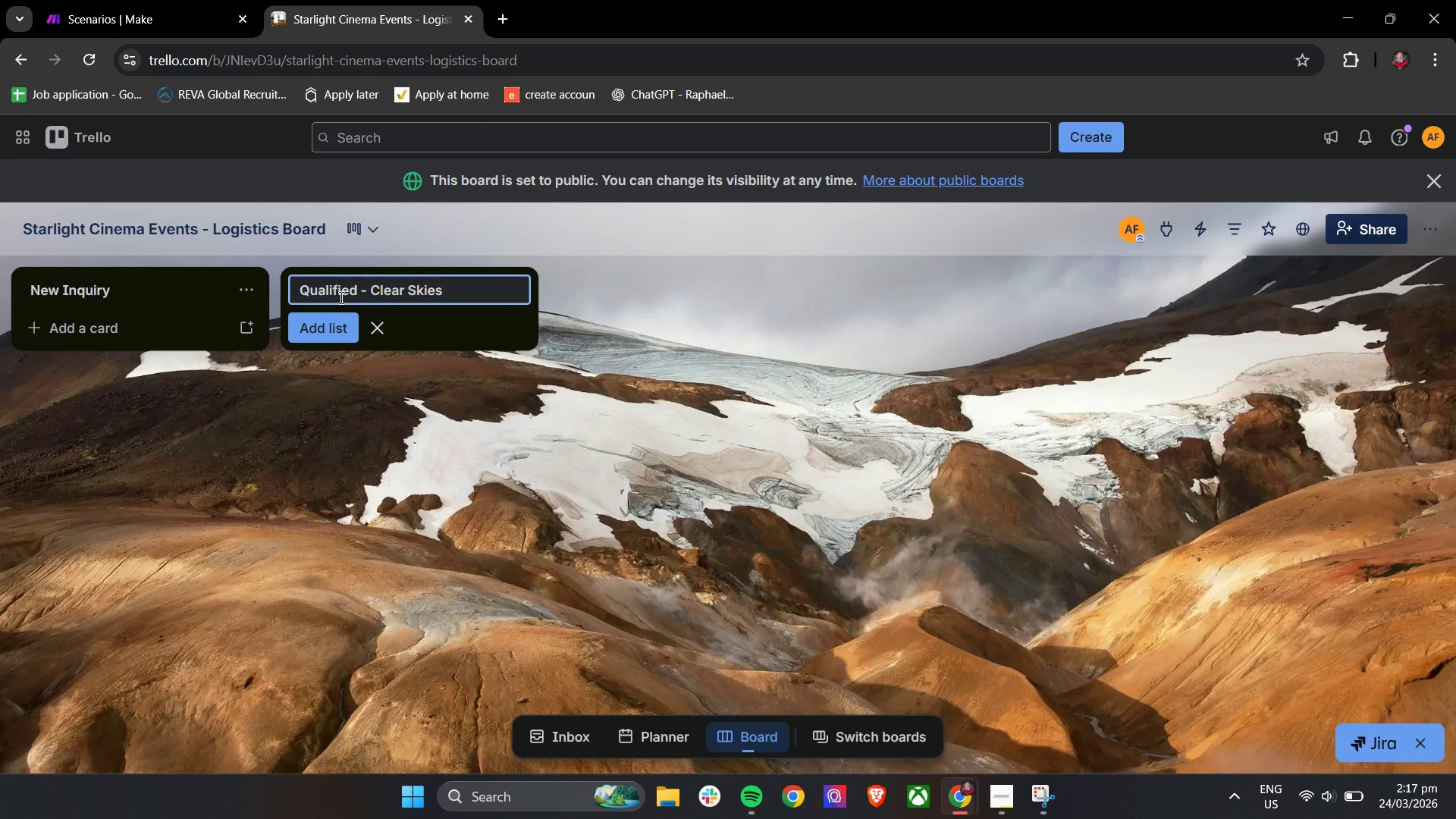 
left_click([324, 329])
 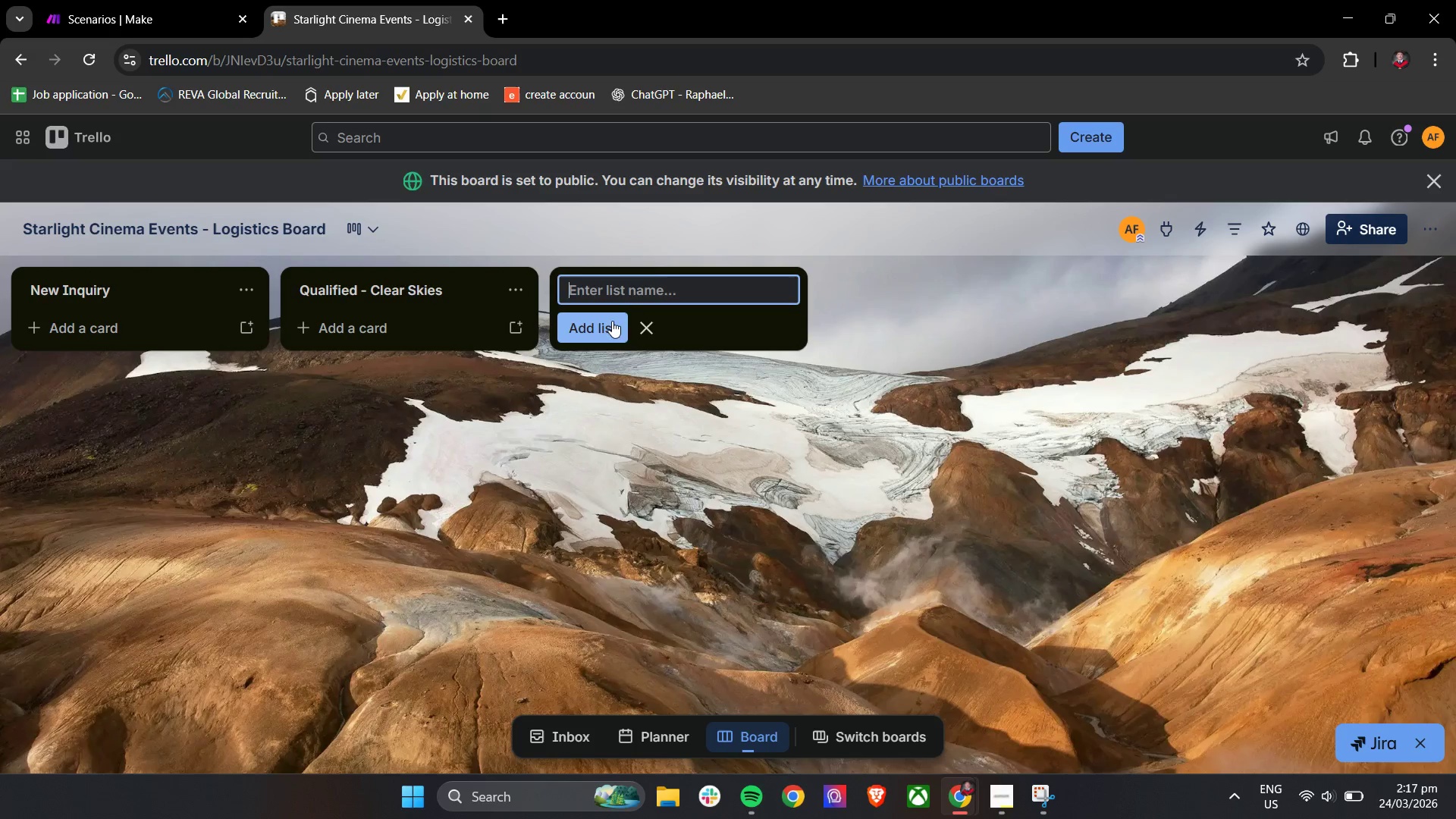 
left_click([652, 284])
 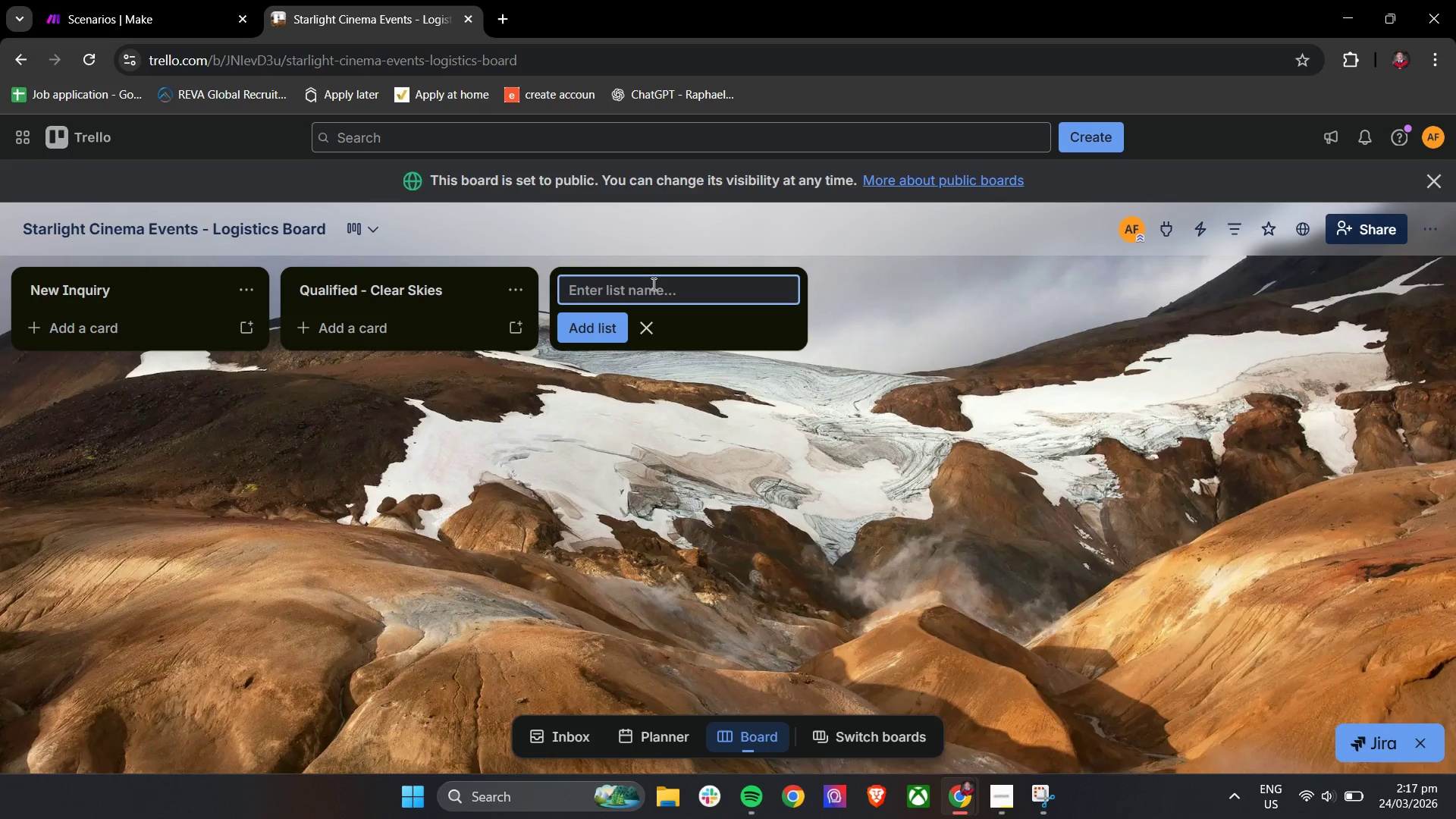 
type(Qualified - High Risk)
 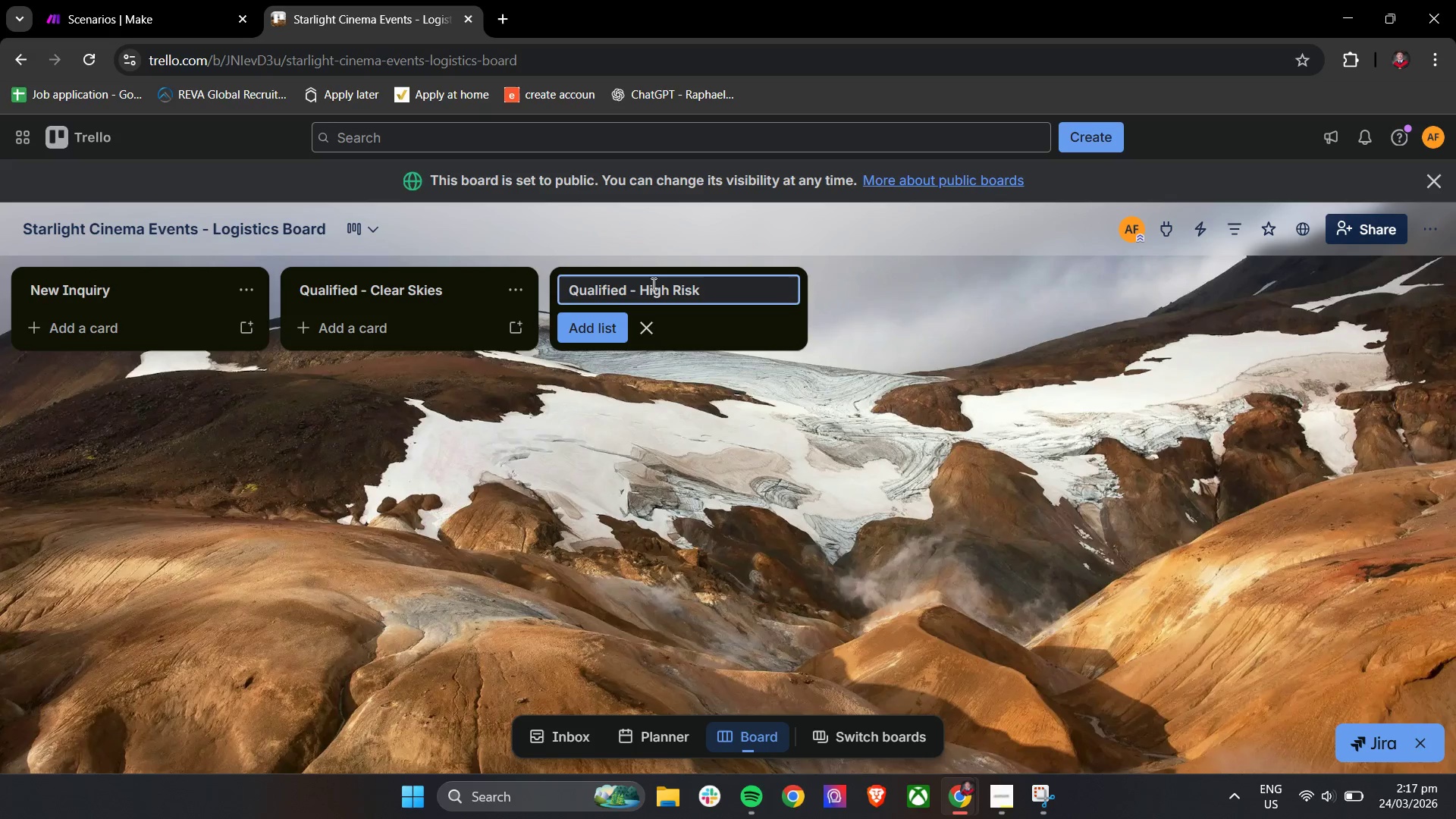 
left_click([598, 325])
 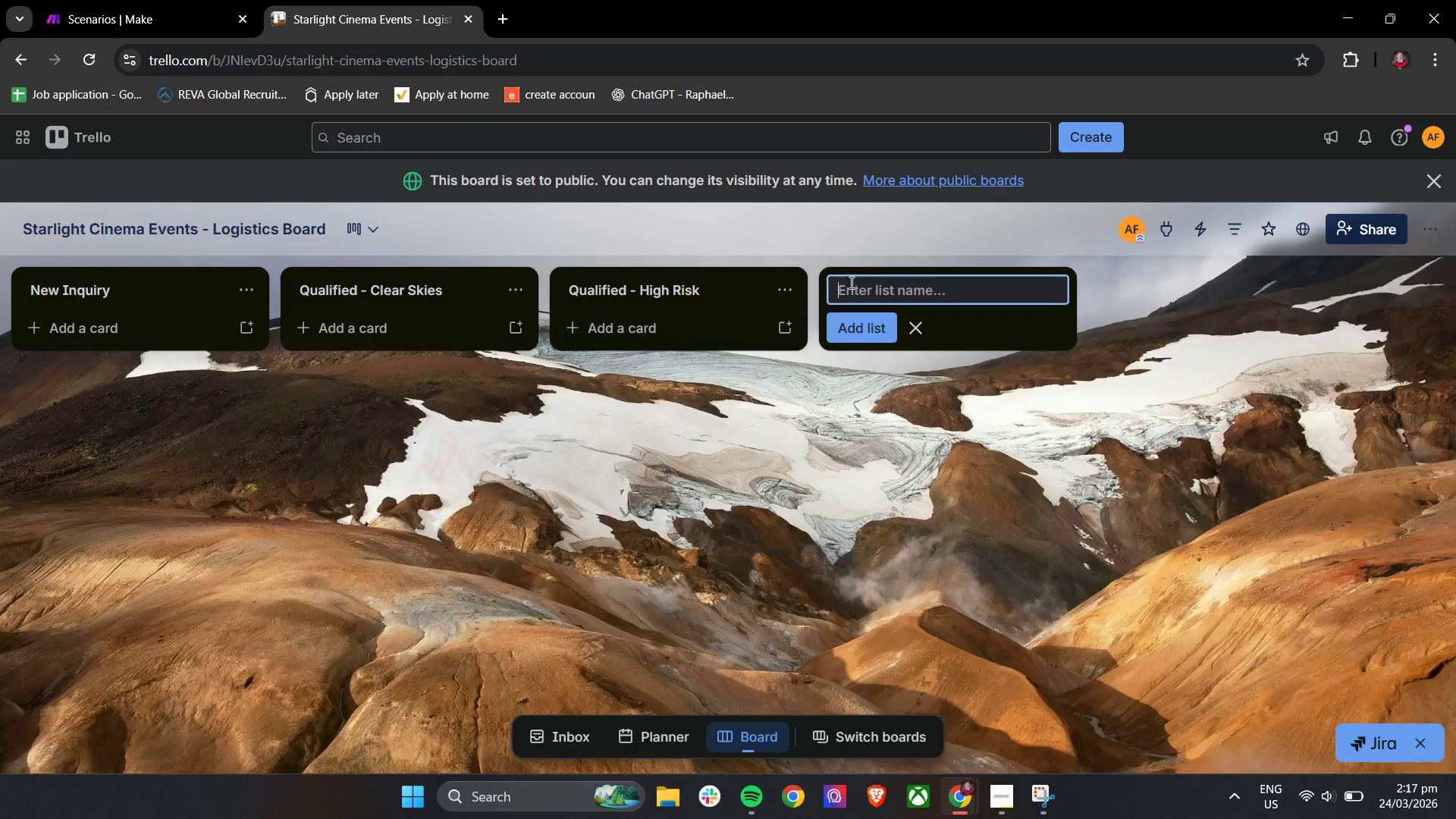 
left_click([863, 293])
 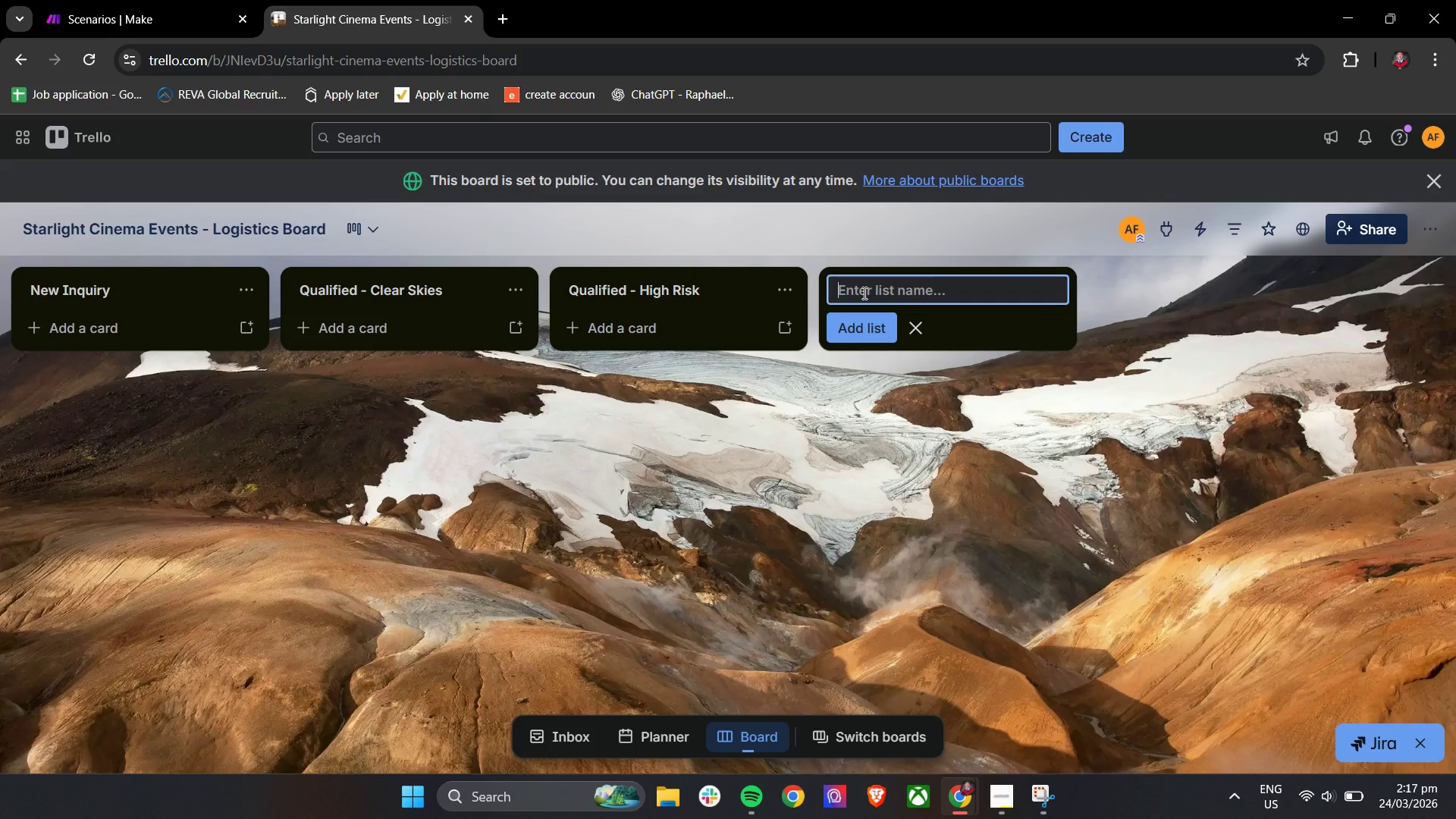 
type(48-)
key(Backspace)
type( - Hour Weather Check)
 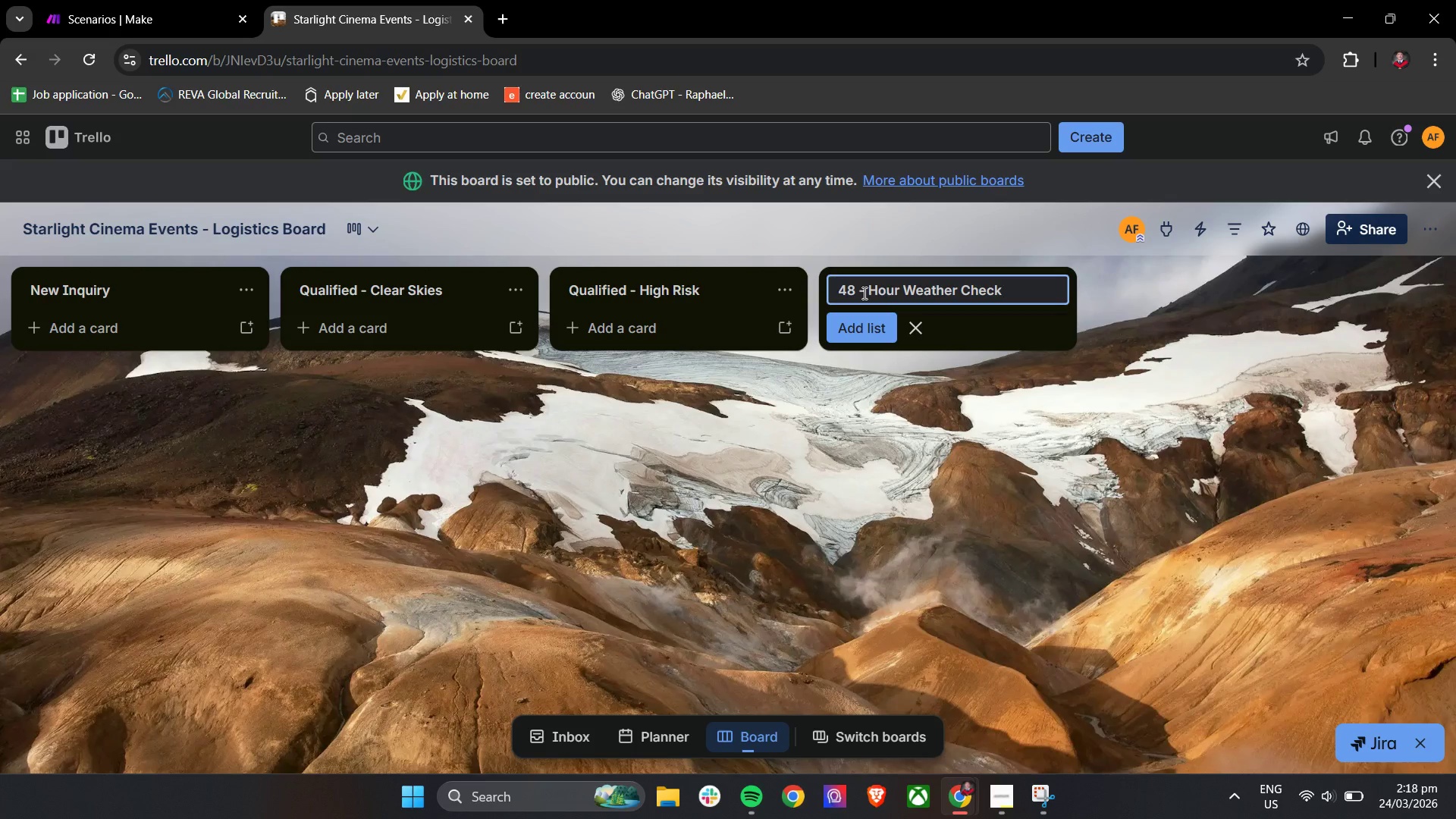 
left_click([852, 333])
 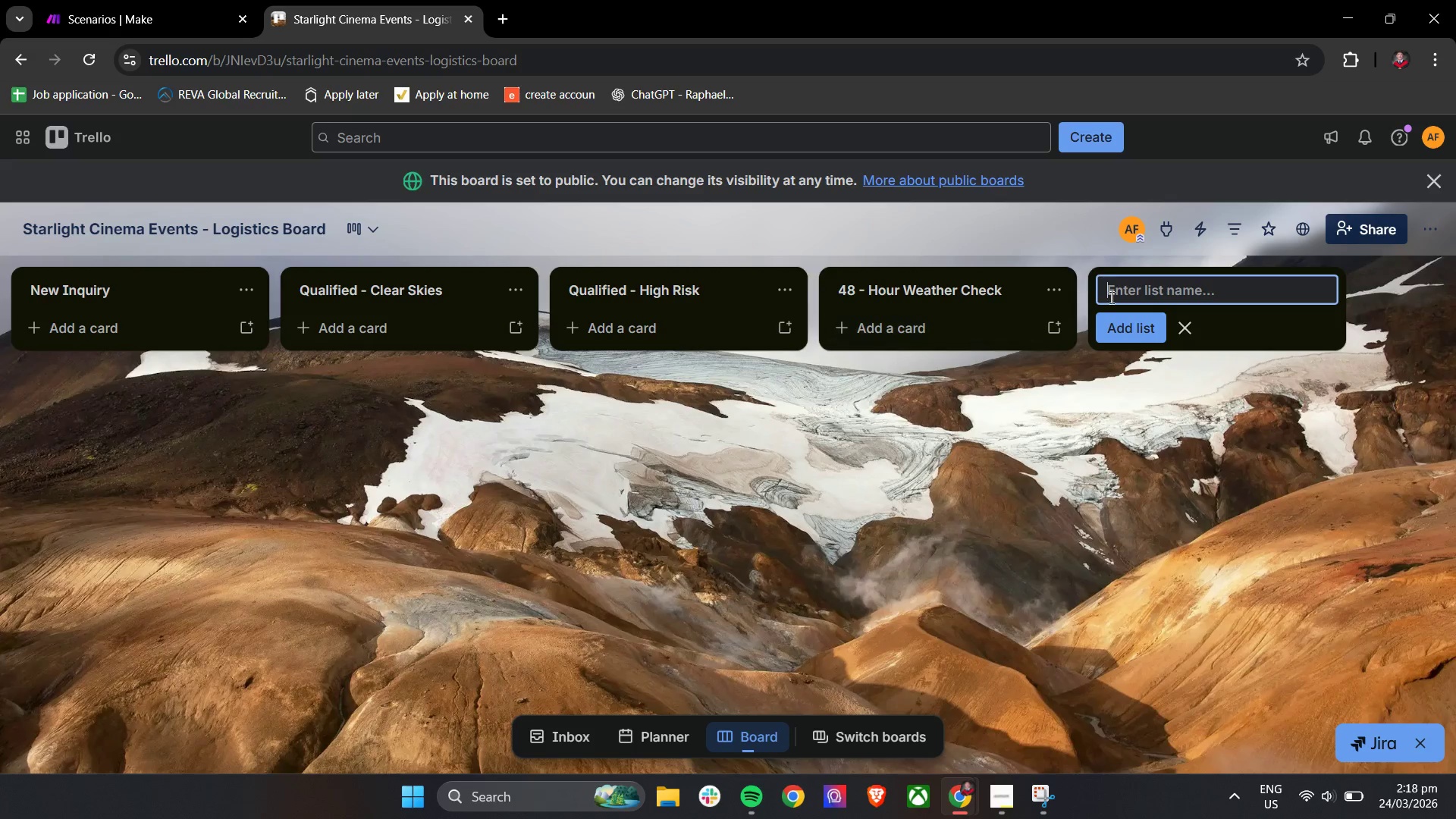 
left_click([1153, 293])
 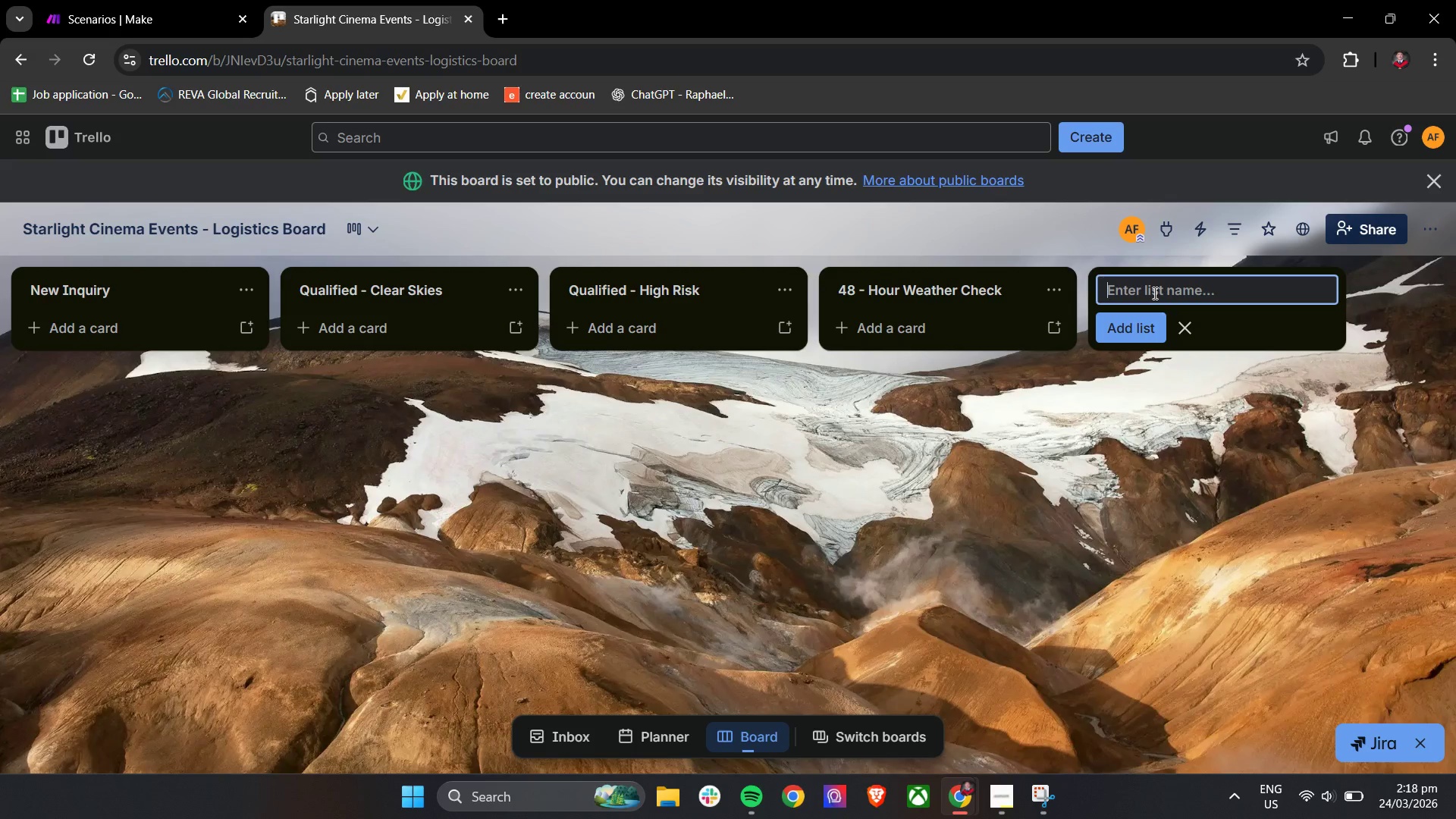 
type(Founder Review - Draft Ready)
 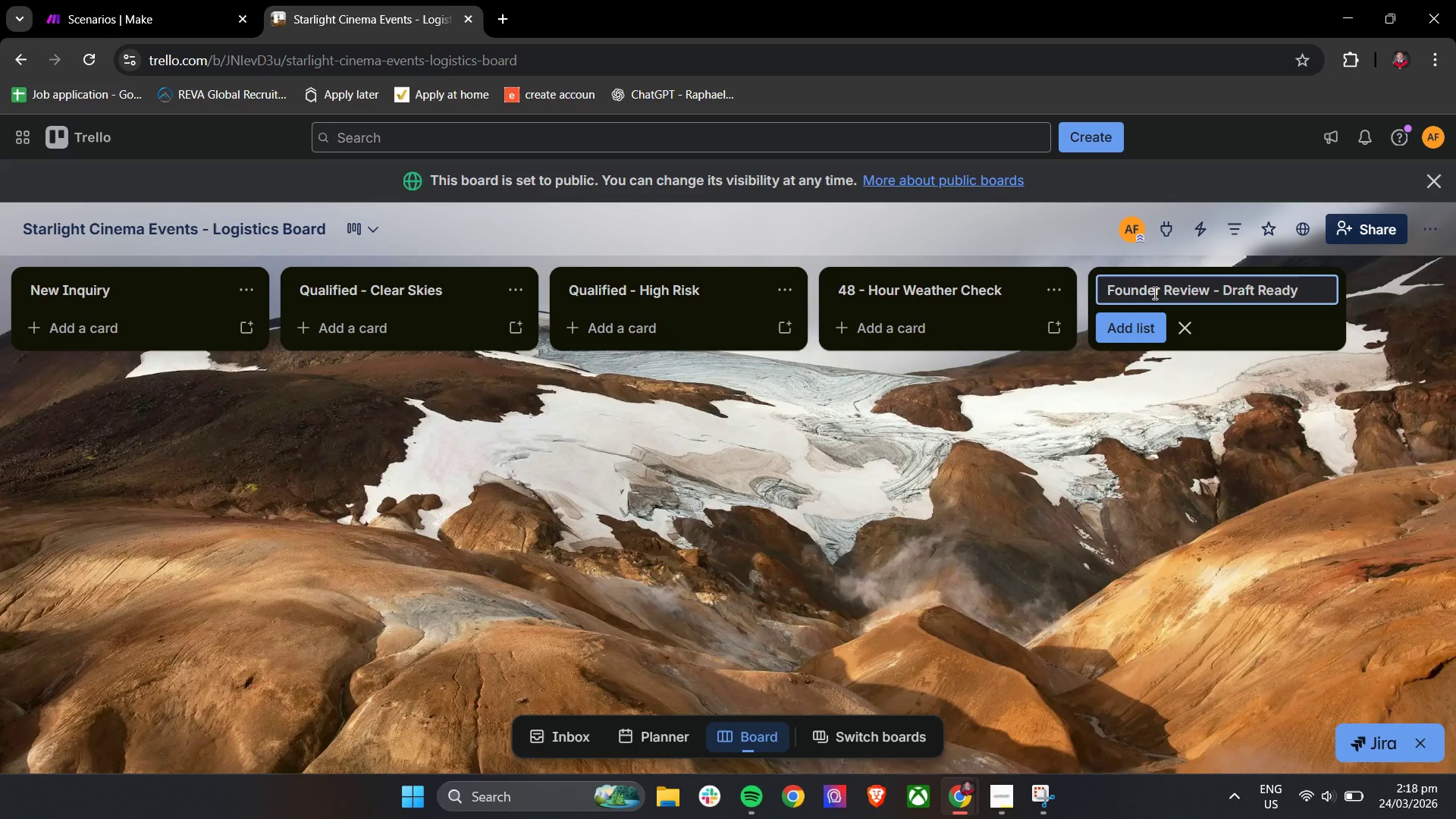 
left_click([1141, 322])
 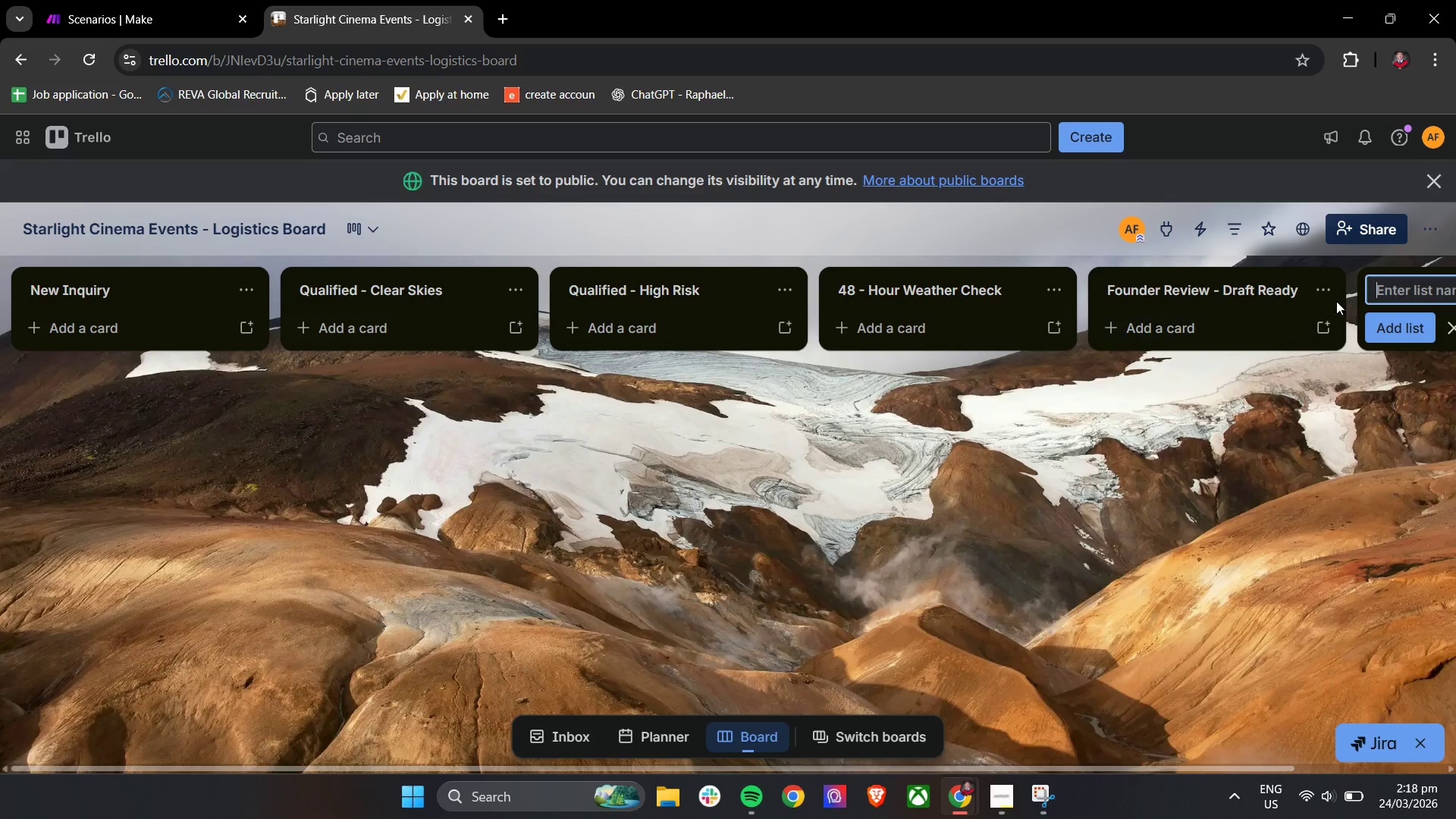 
hold_key(key=ShiftLeft, duration=0.77)
scroll: coordinate [1307, 322], scroll_direction: down, amount: 4.0
 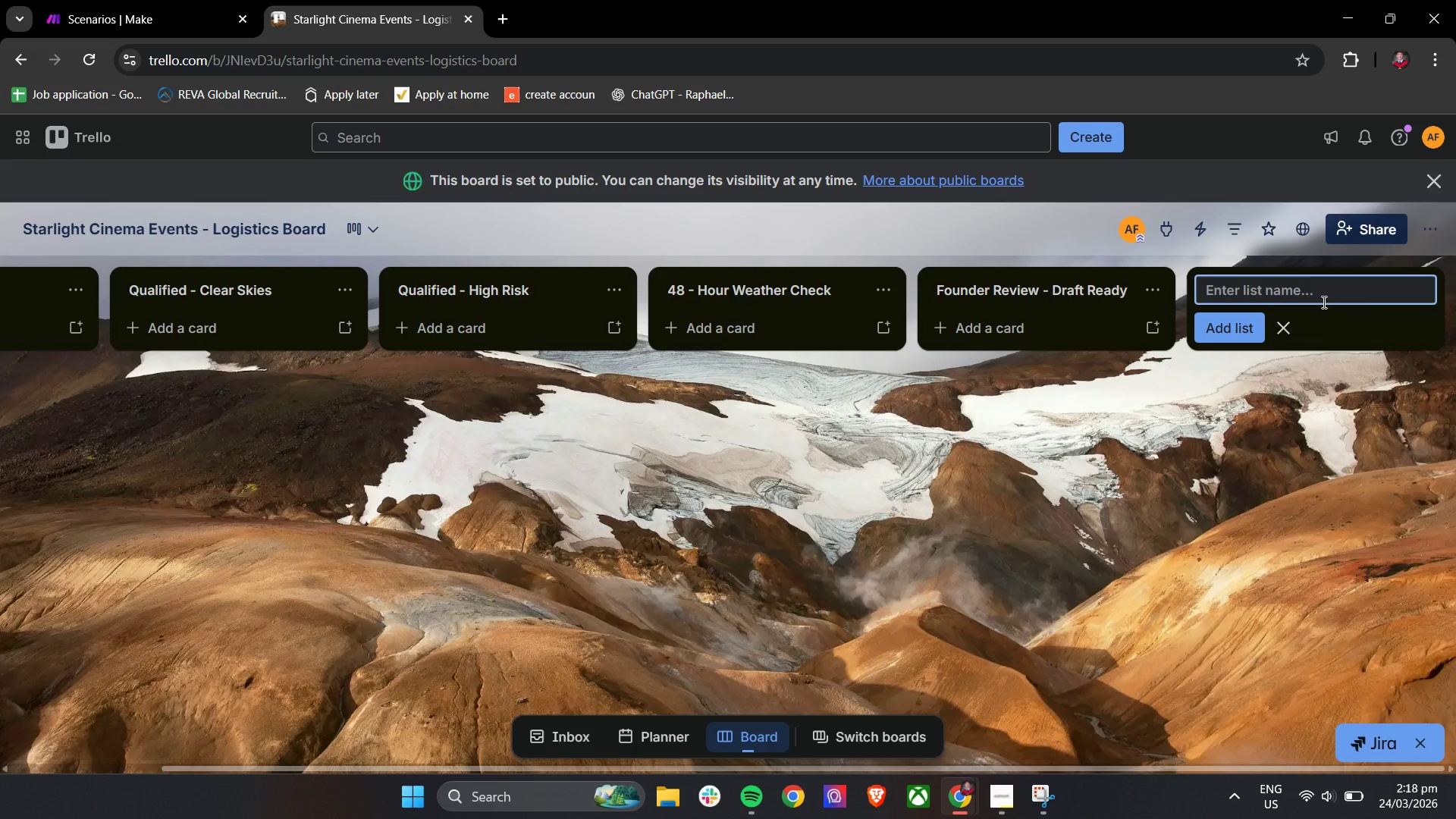 
left_click([1323, 302])
 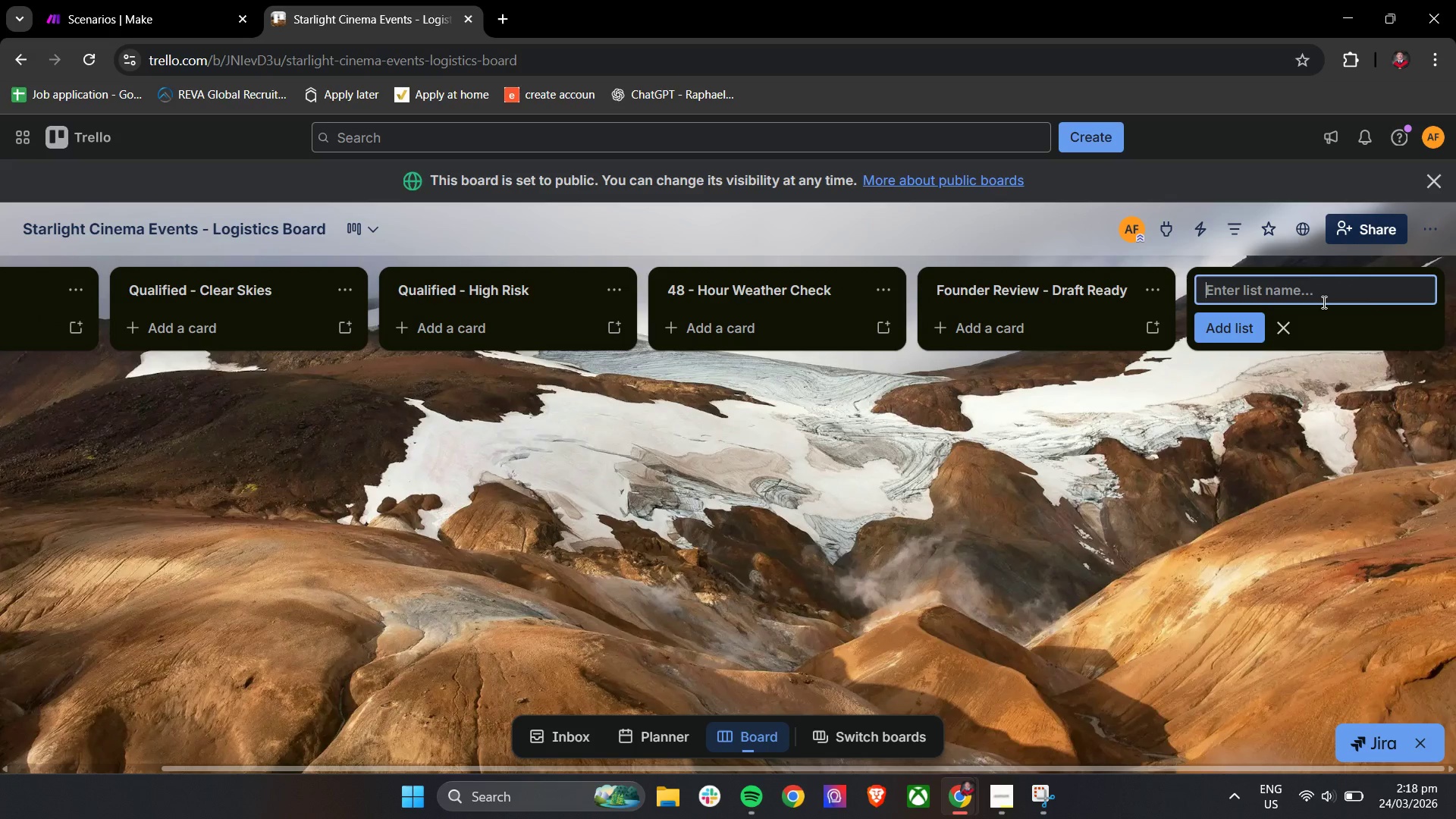 
type(Weather)
 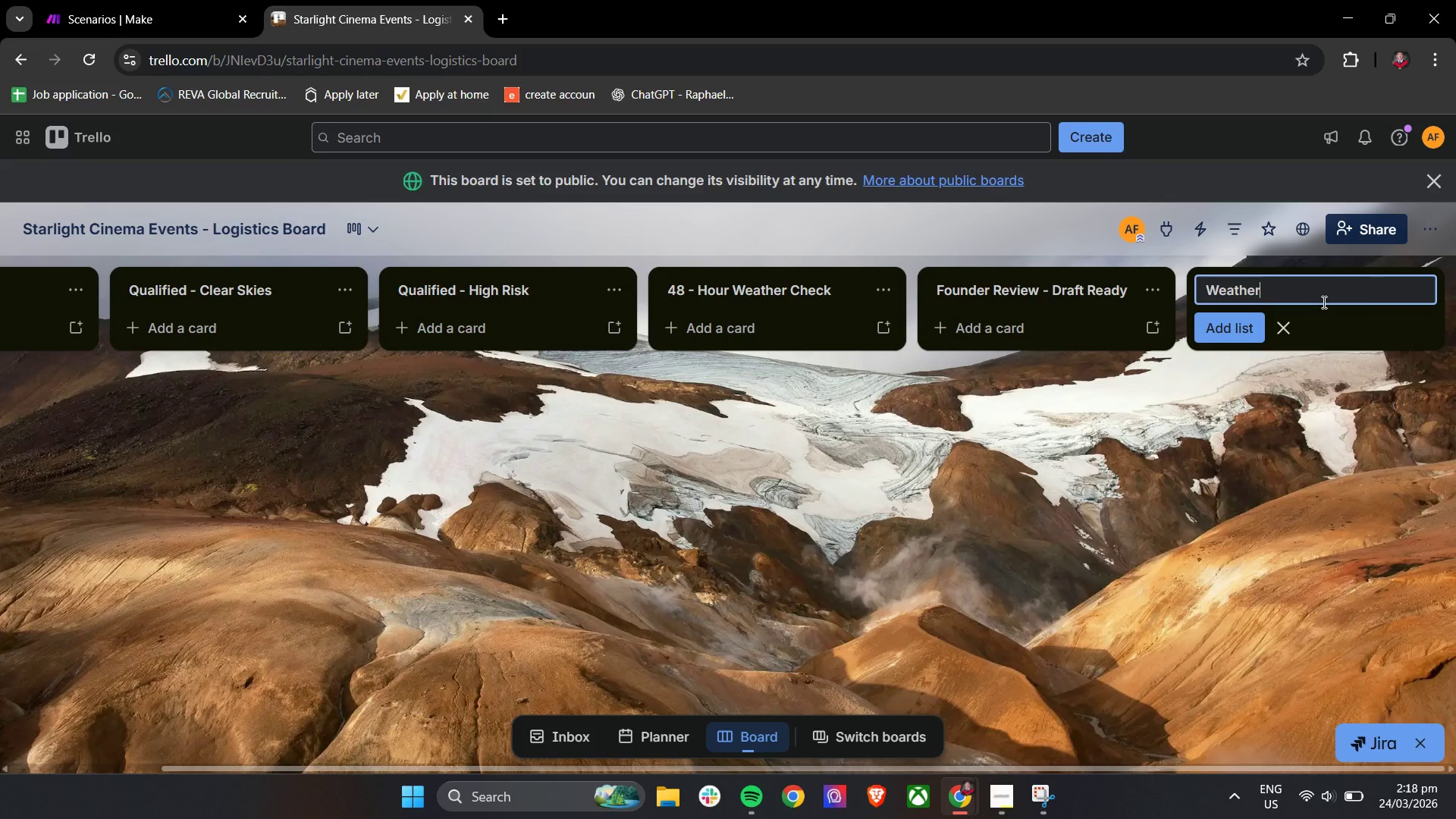 
type( O)
key(Backspace)
type(Confirmed)
 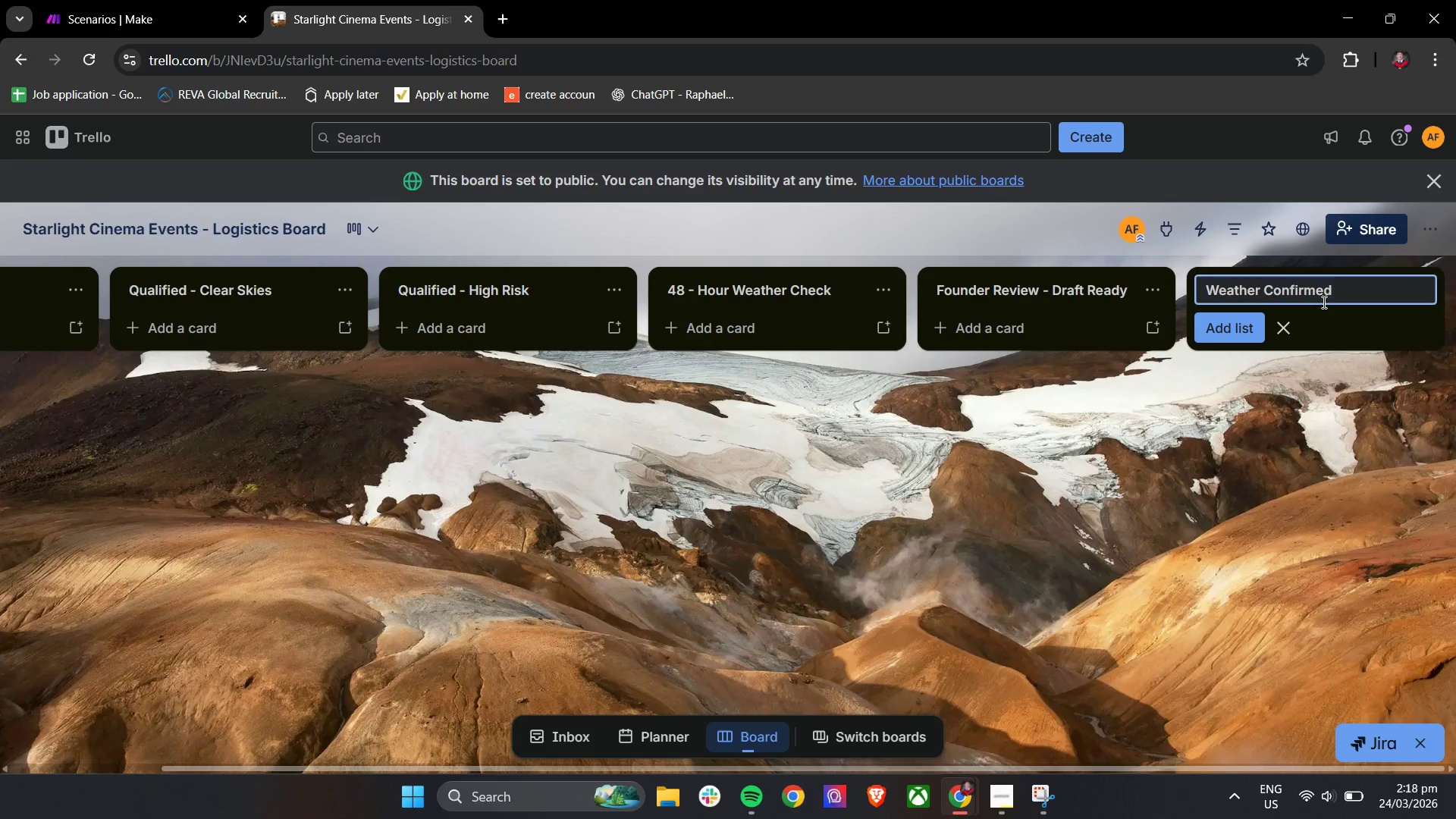 
left_click([1200, 329])
 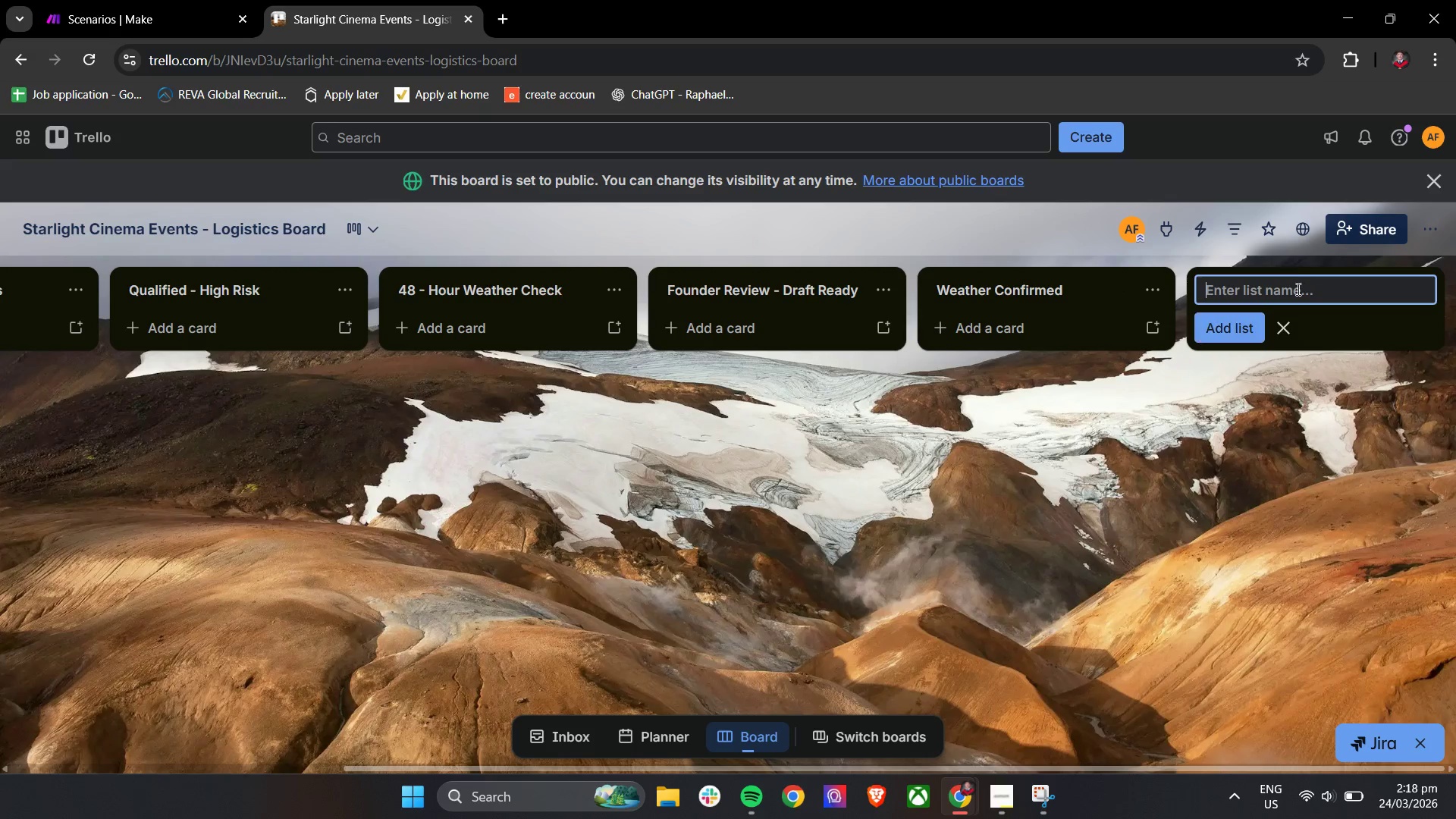 
left_click([1295, 280])
 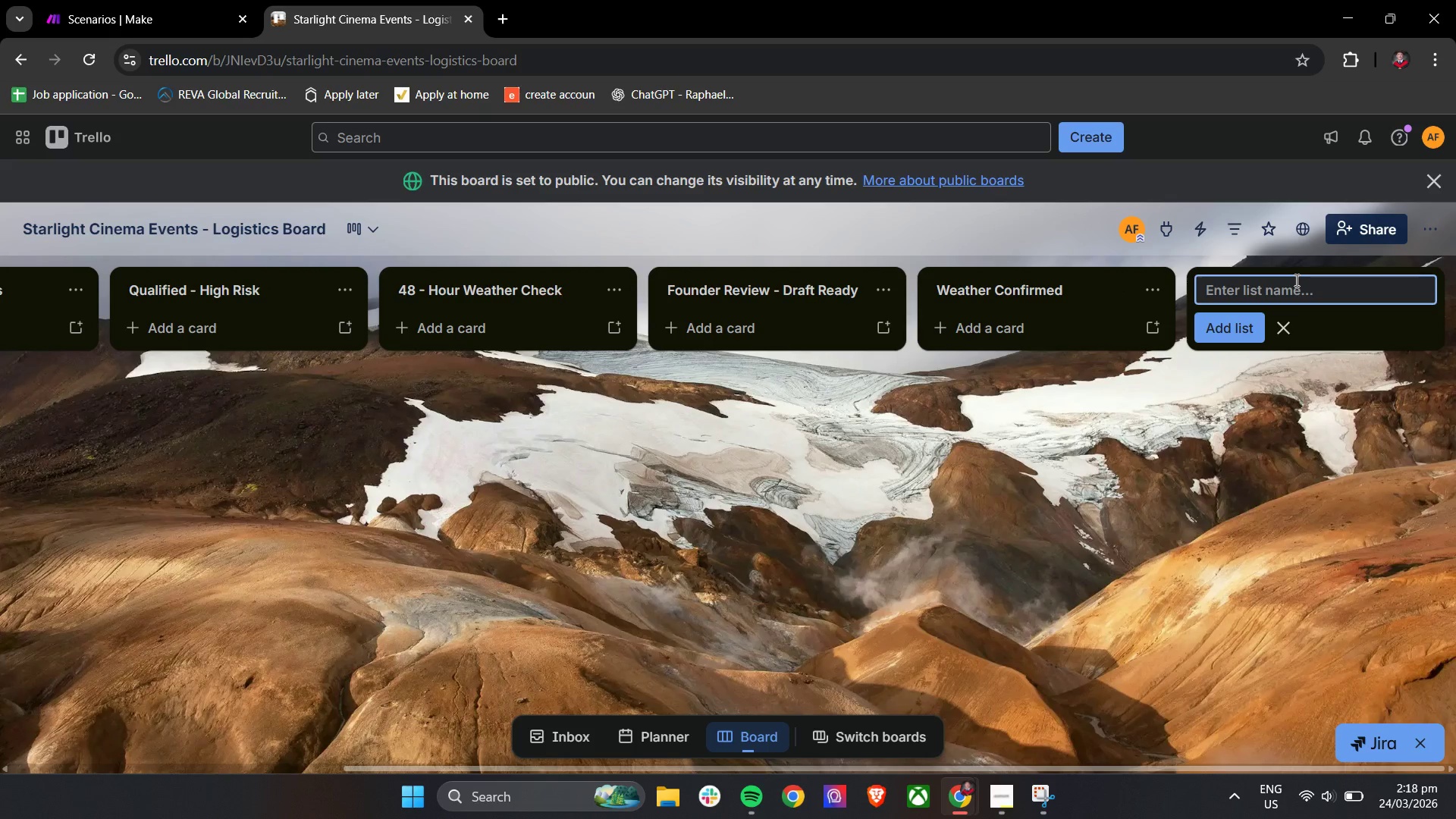 
type(Showtime Complete)
 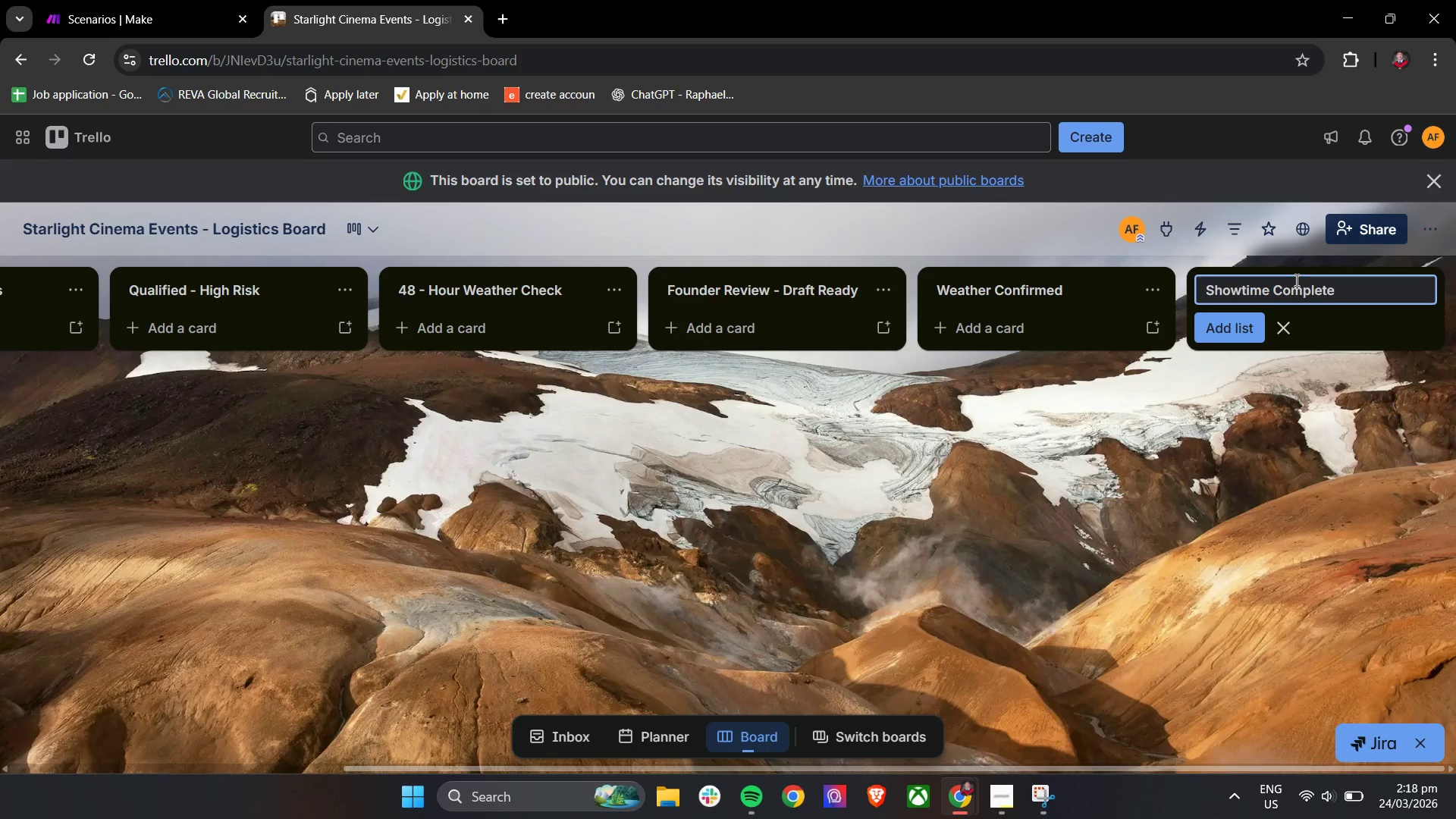 
left_click([1222, 325])
 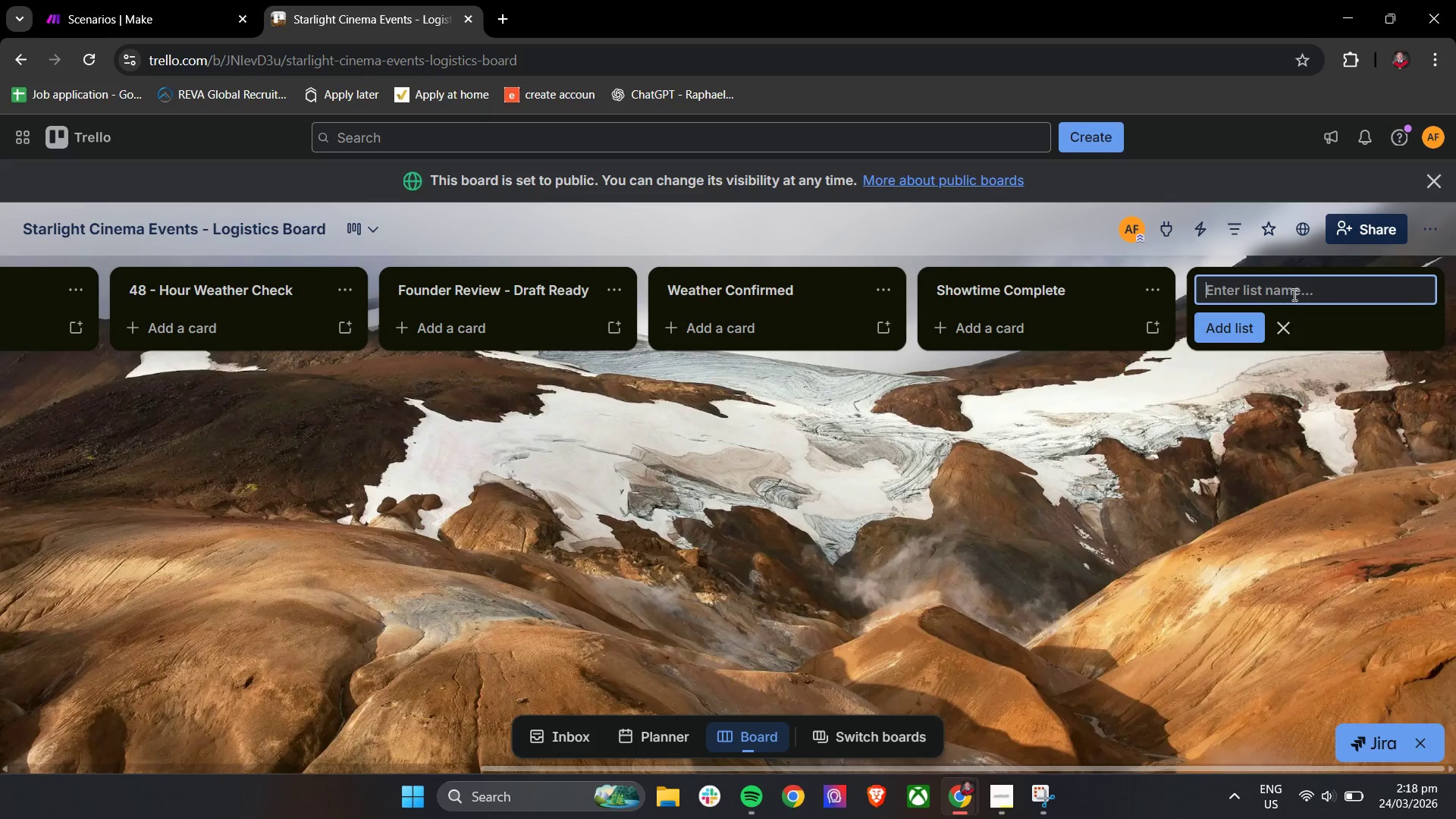 
left_click([1297, 287])
 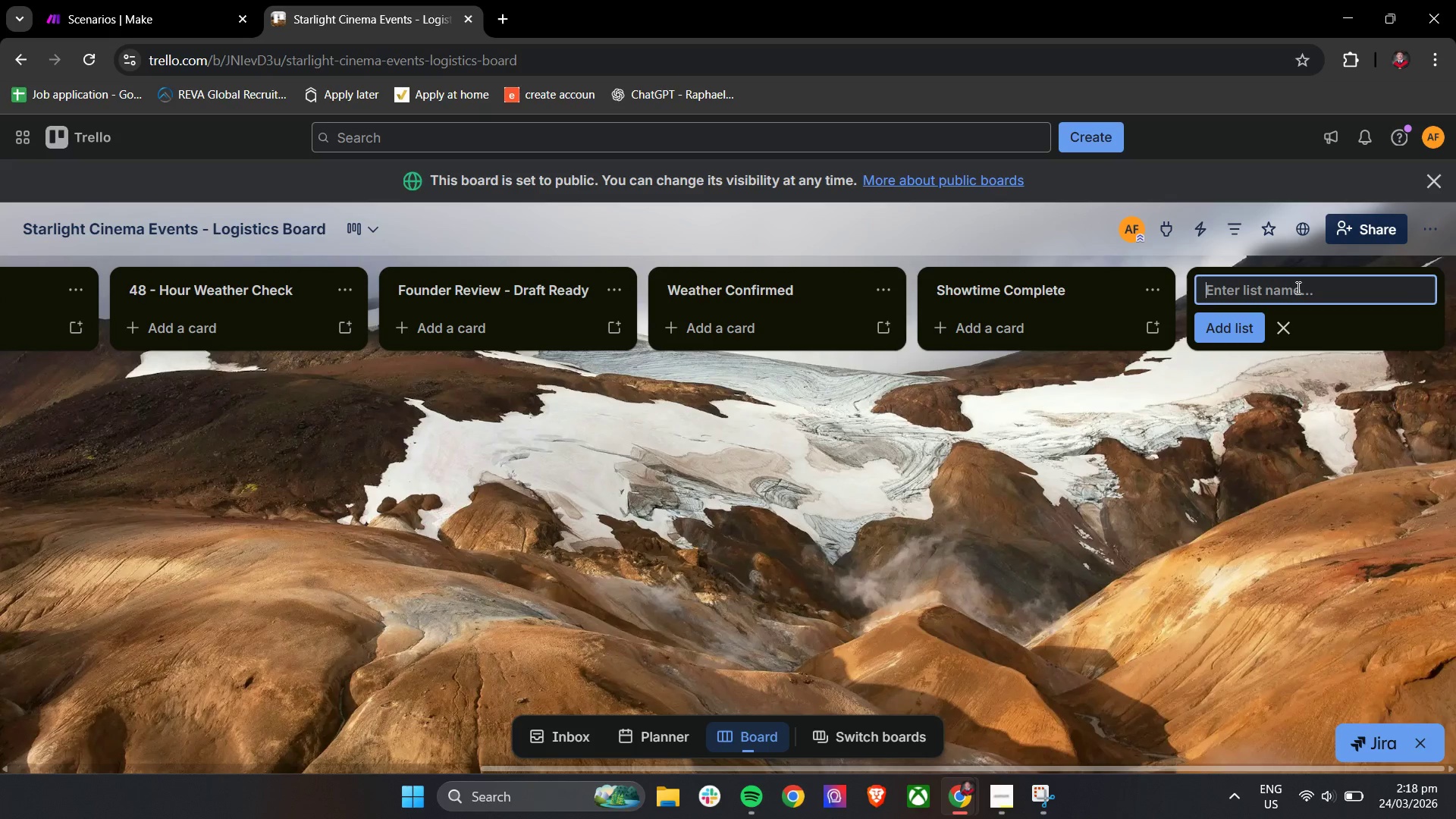 
type(On Hold/)
 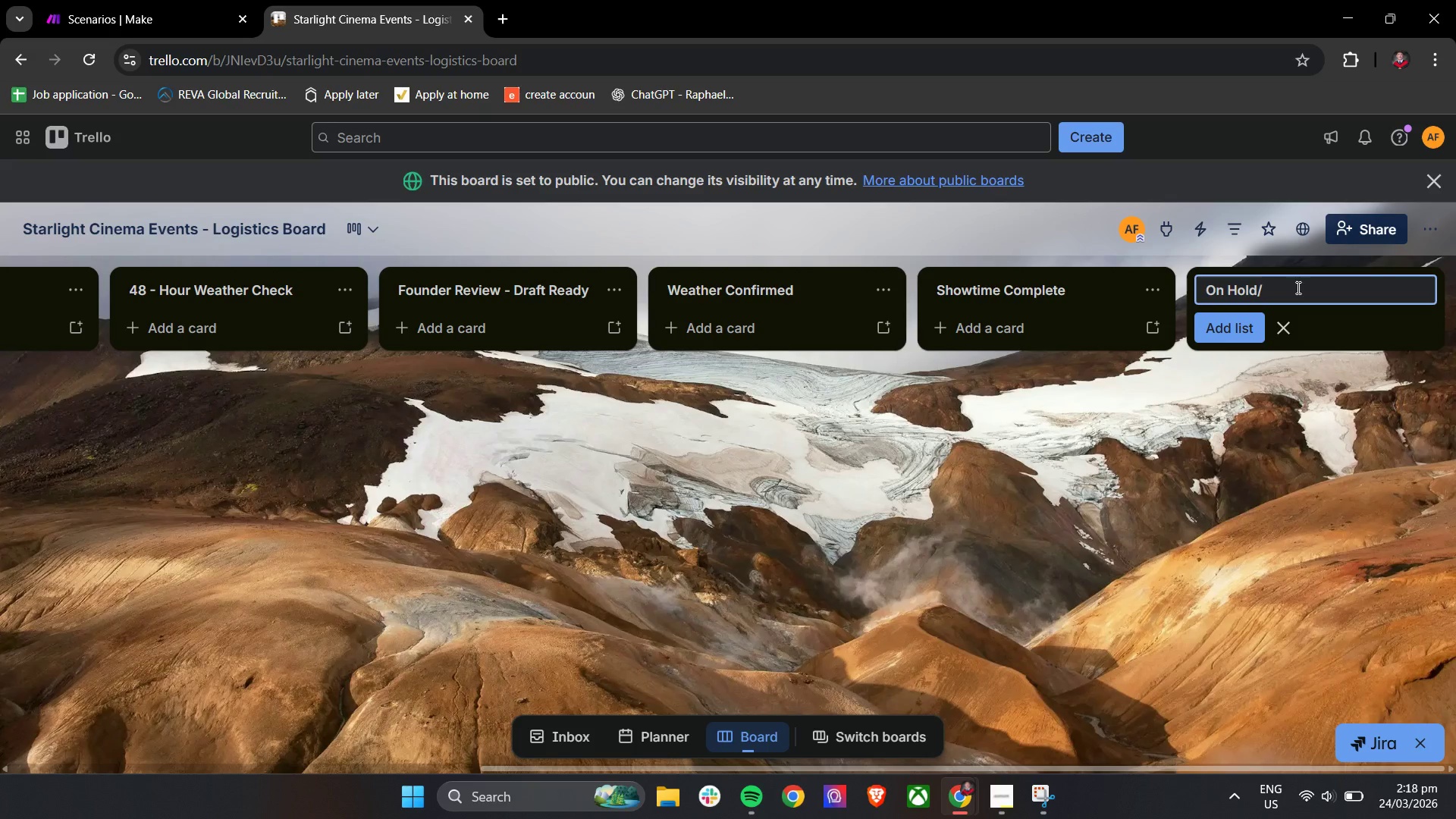 
key(Backspace)
type( / Reschedule)
 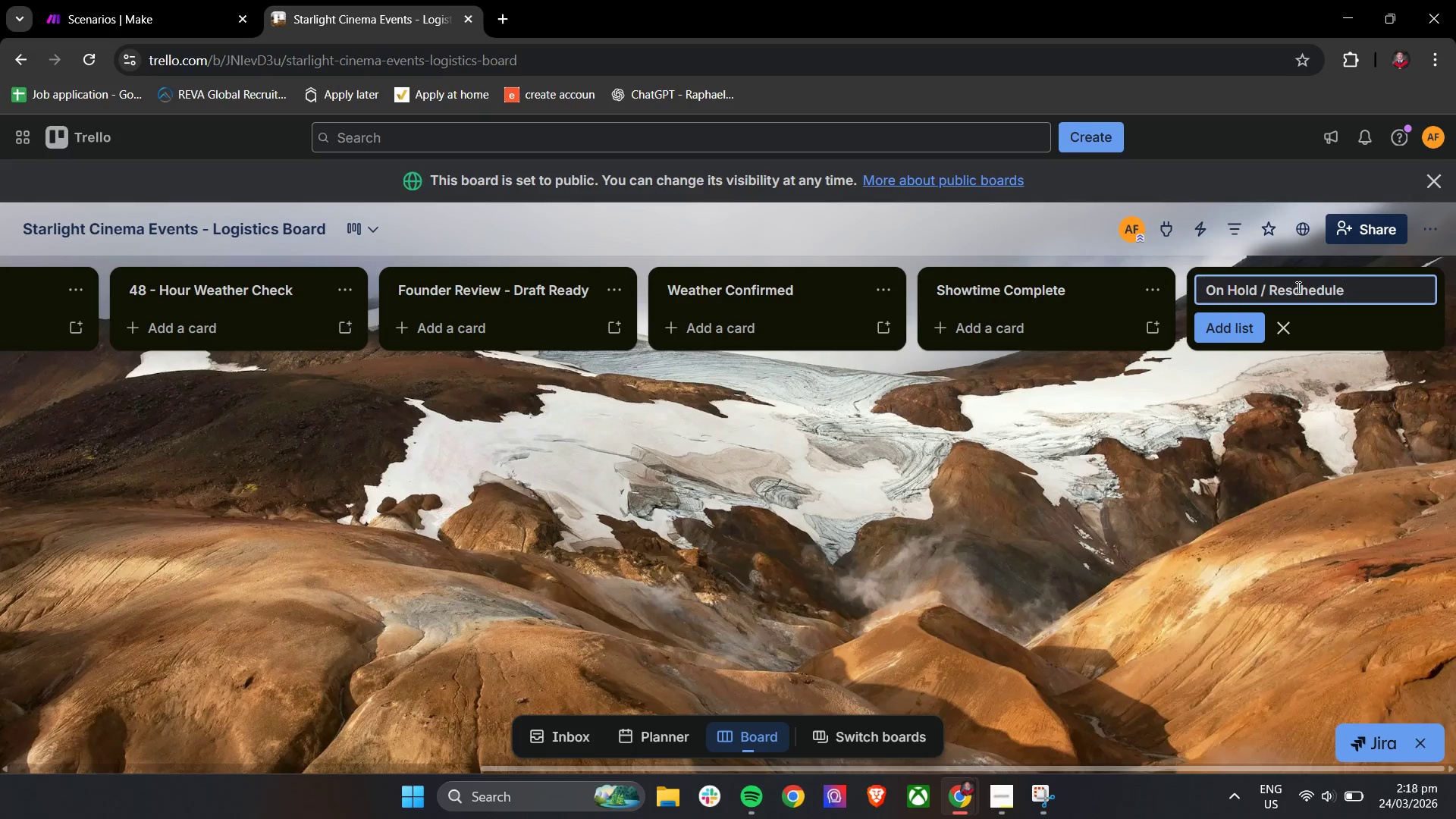 
left_click([1250, 328])
 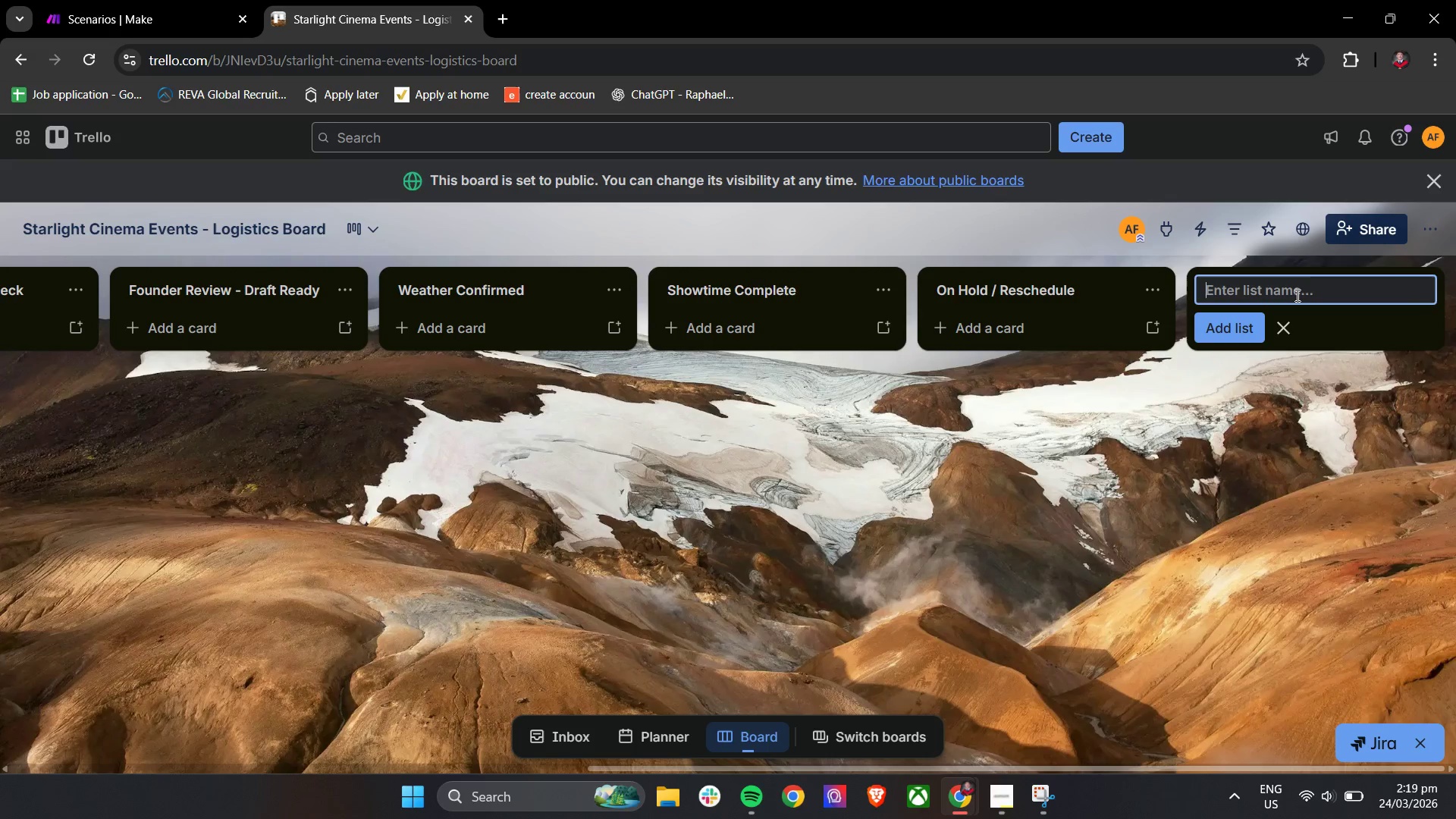 
left_click([1296, 295])
 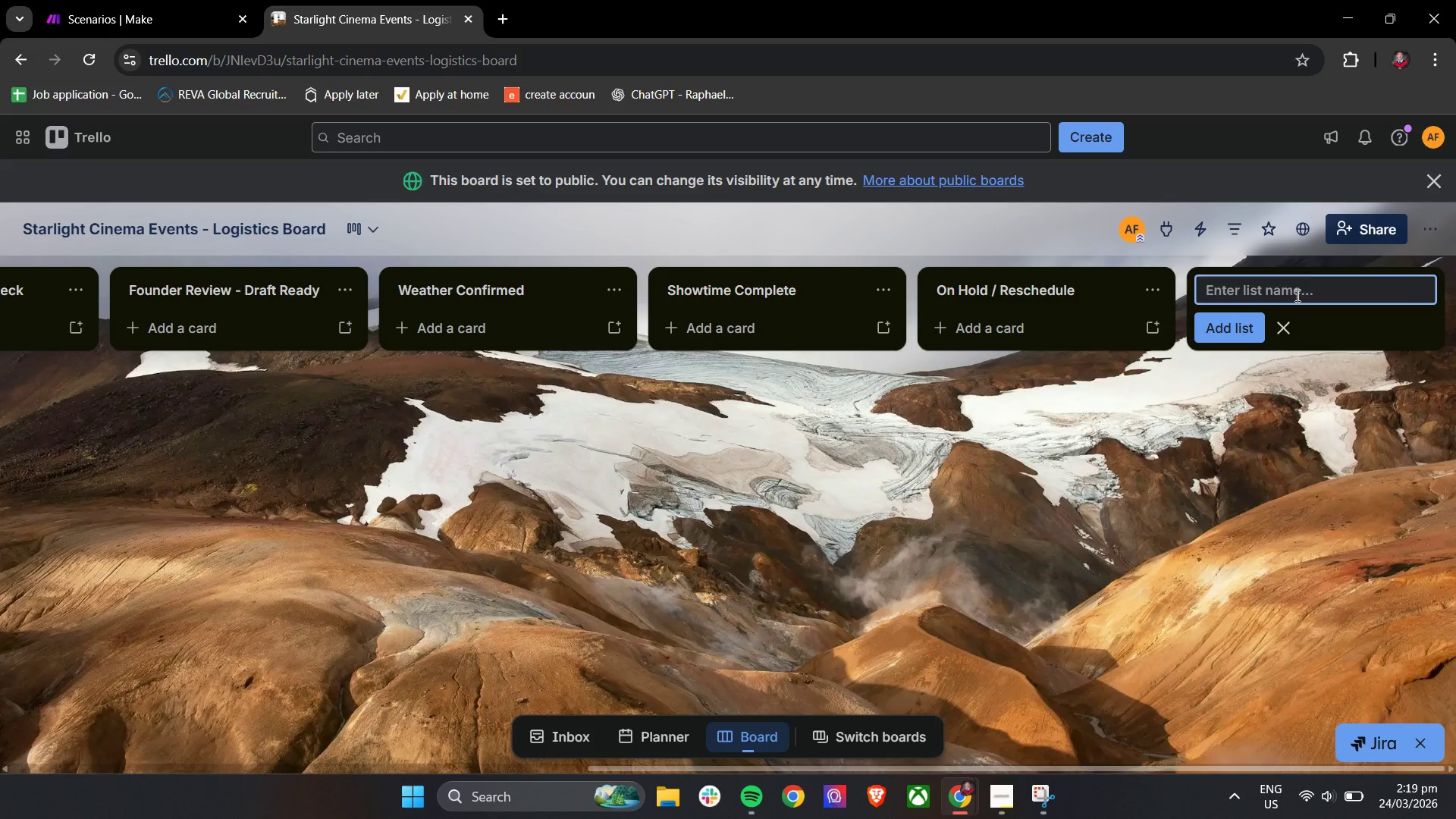 
type(Can)
 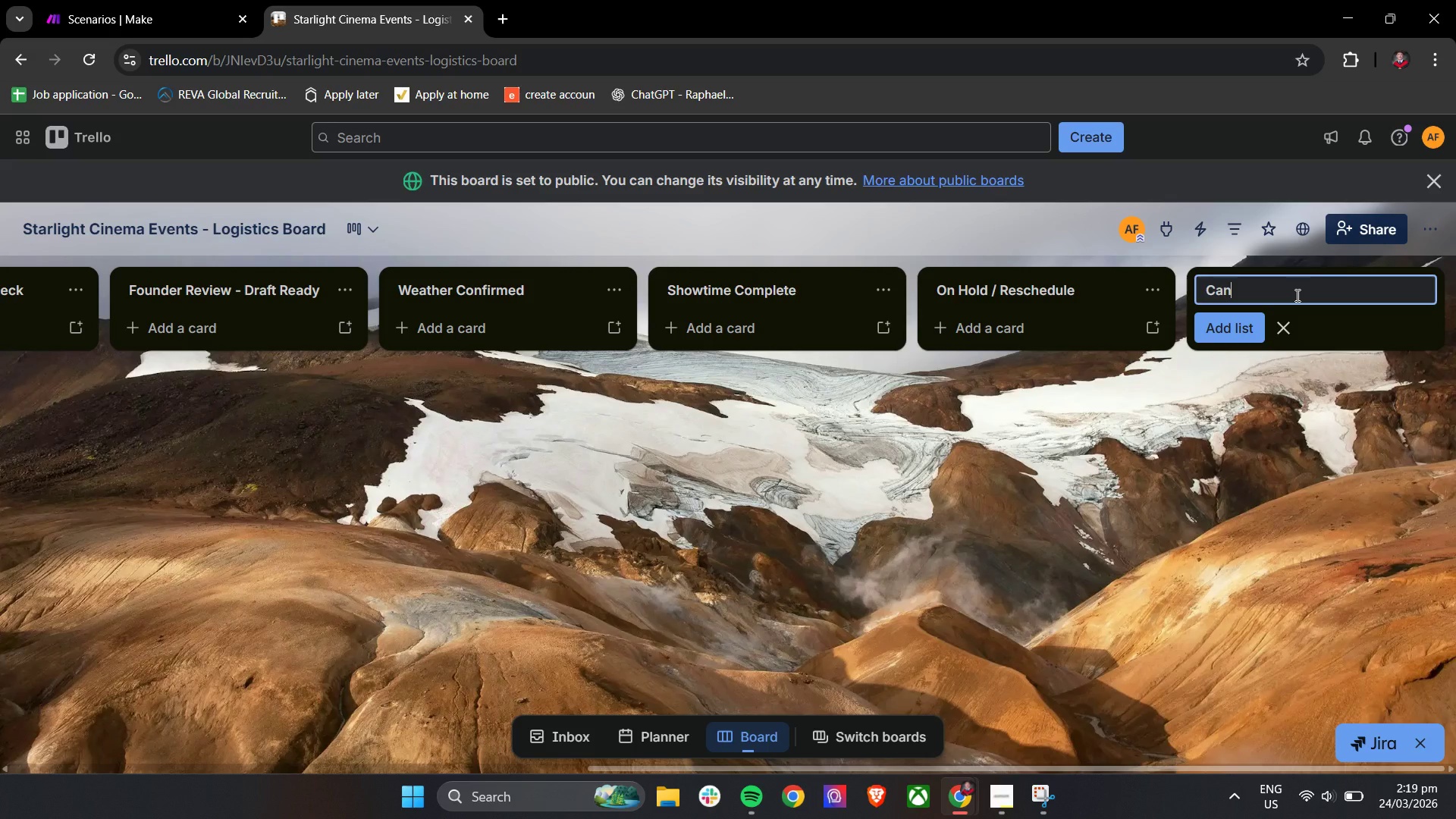 
type(celled)
 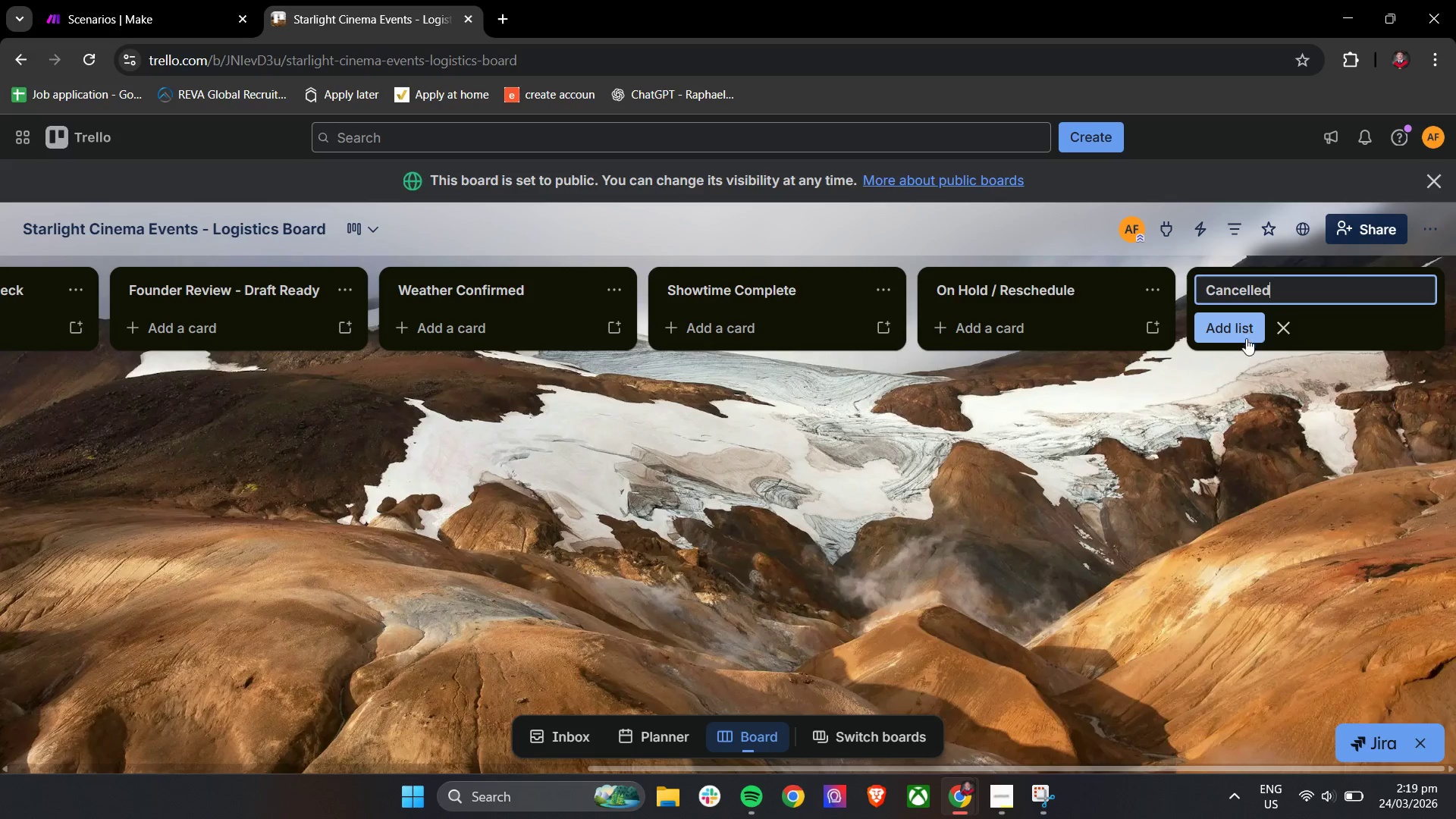 
left_click([1247, 330])
 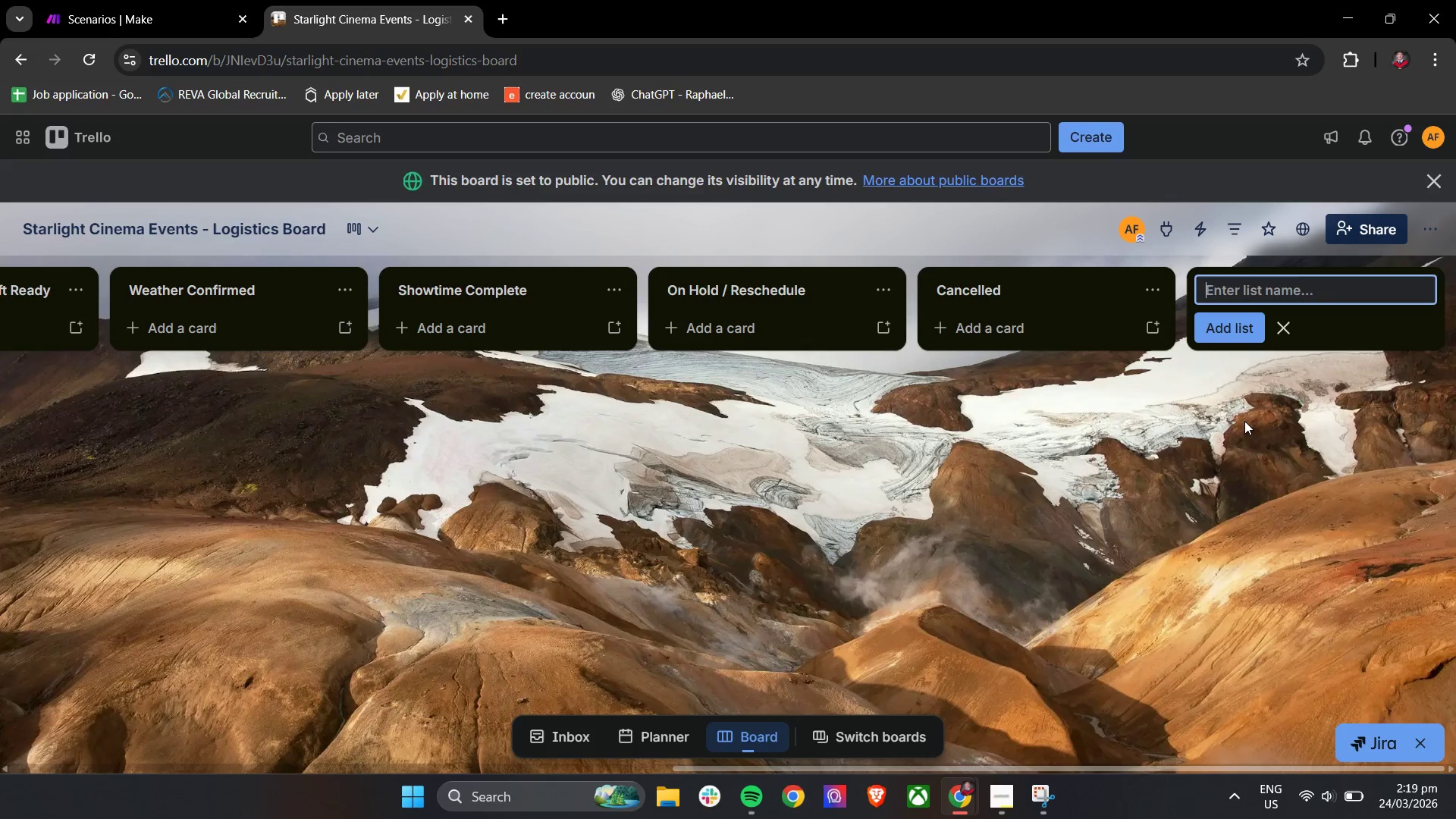 
left_click([1244, 421])
 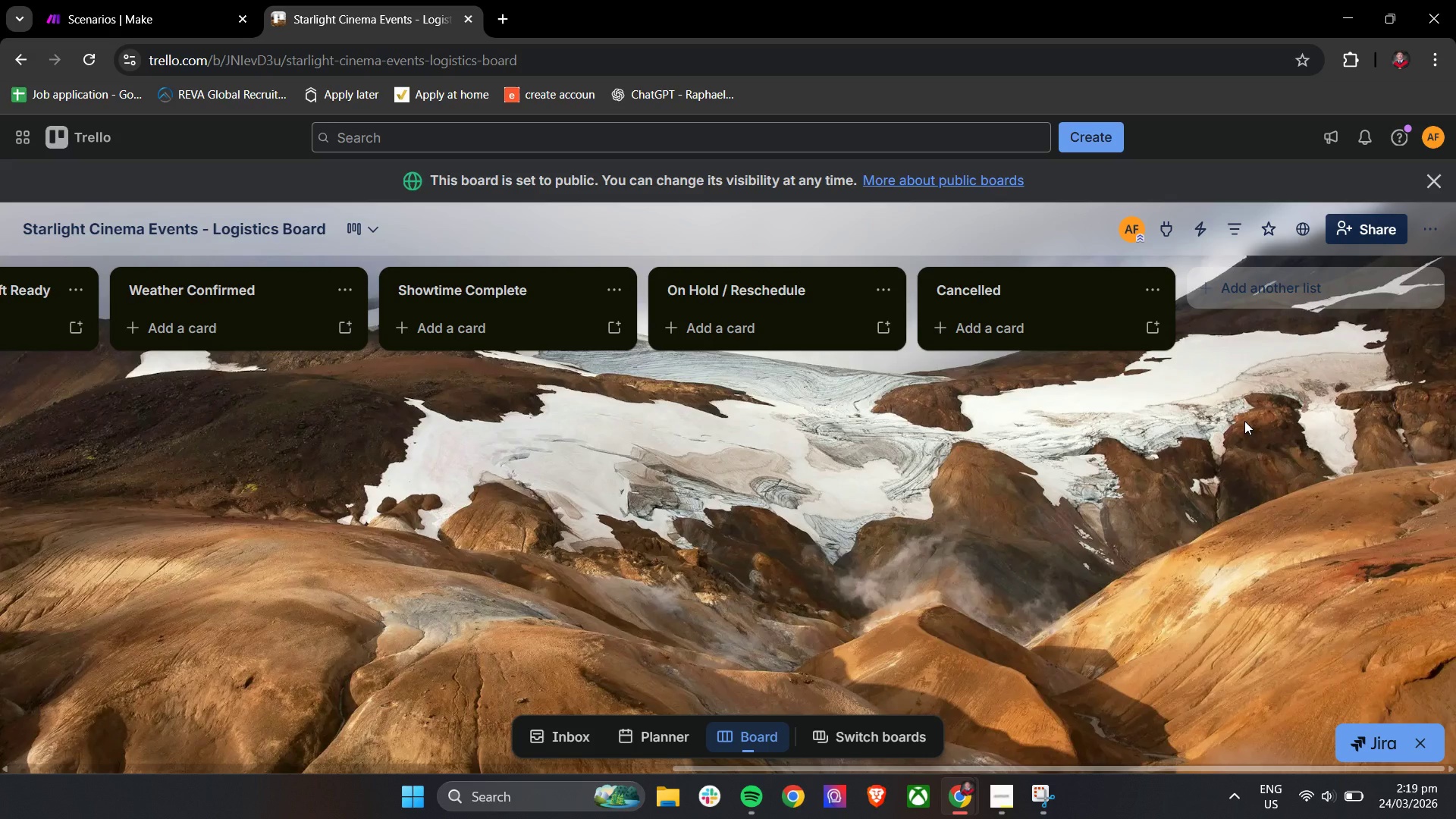 
wait(5.7)
 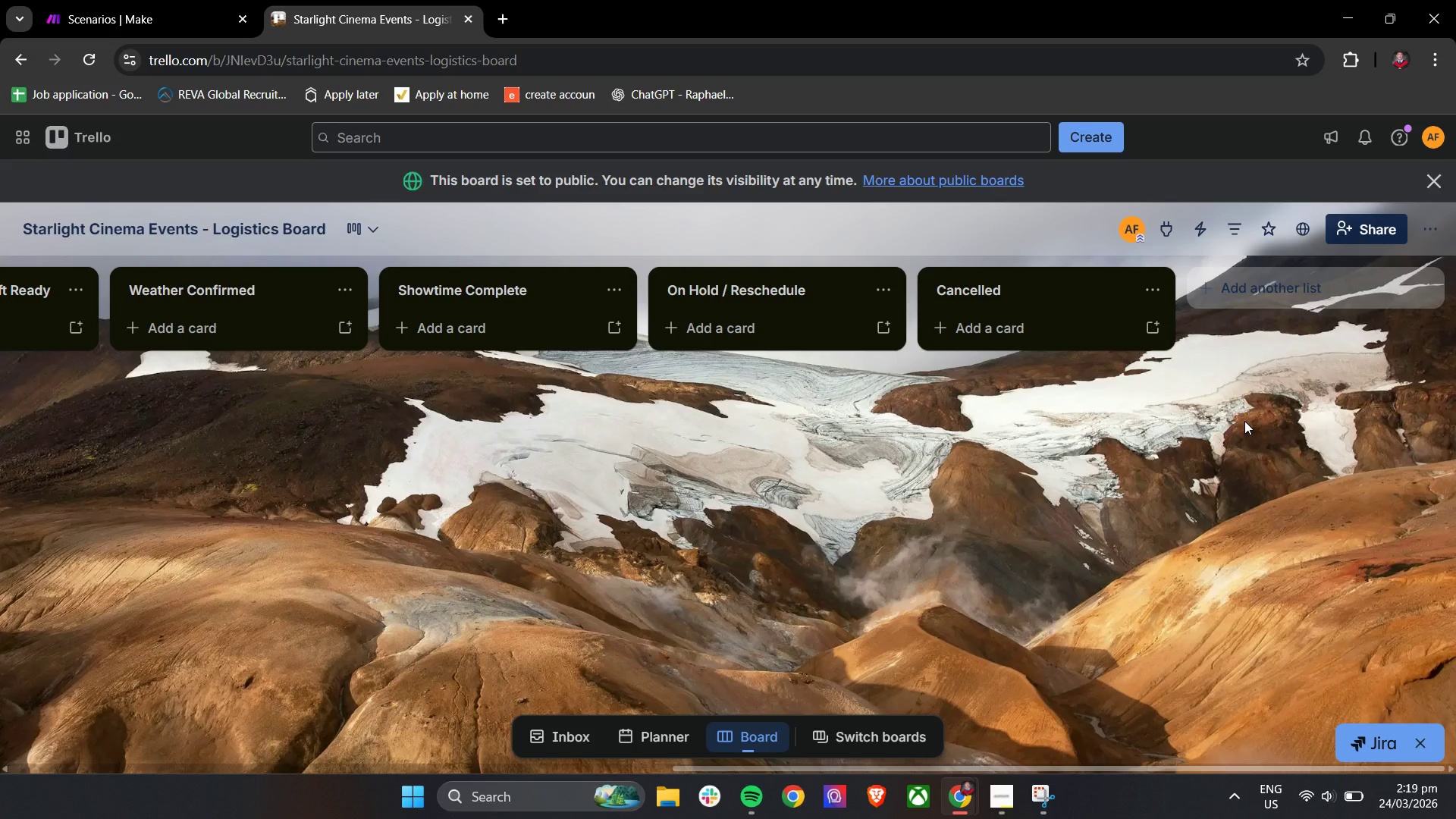 
left_click([1428, 232])
 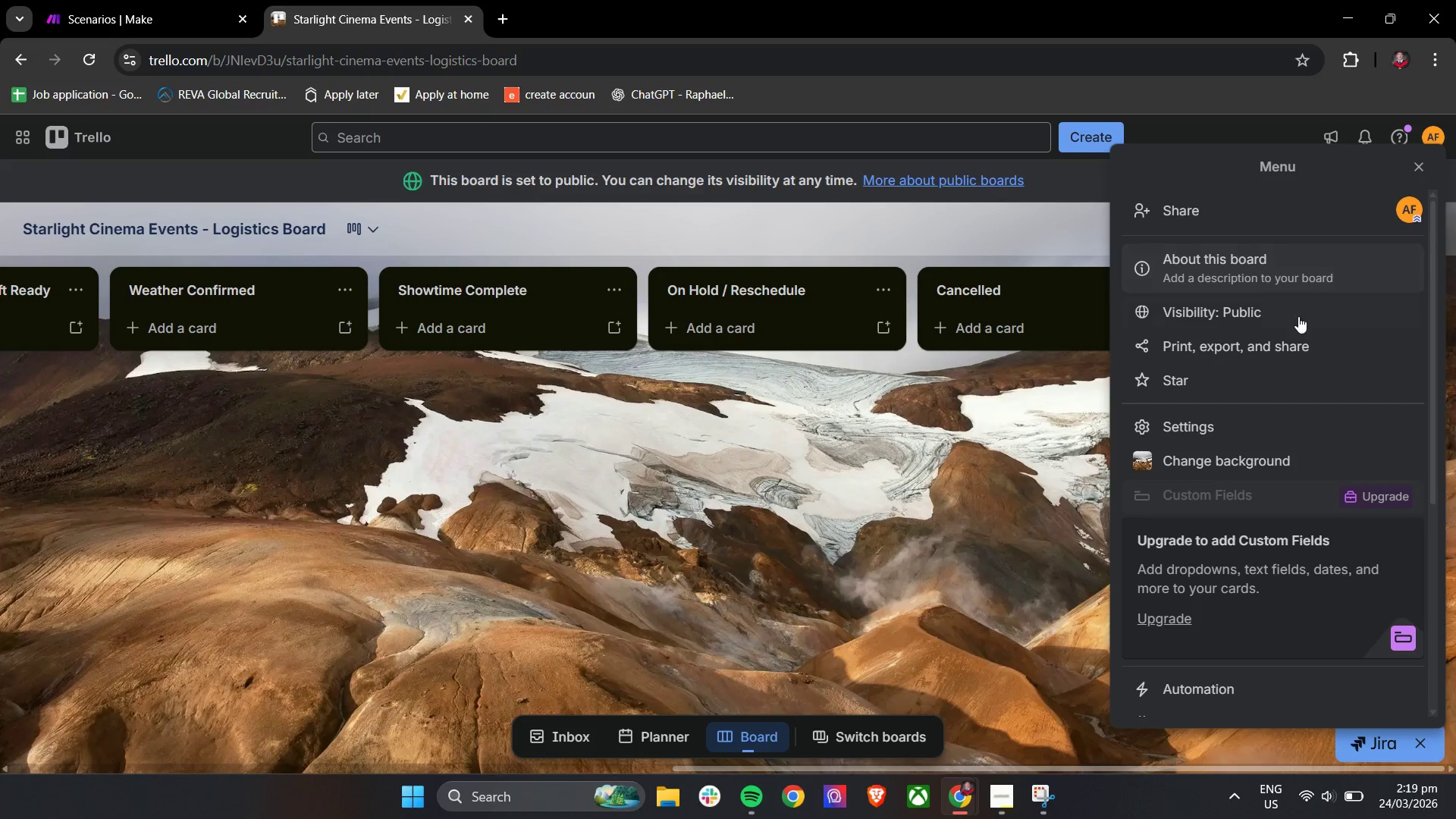 
scroll: coordinate [1255, 477], scroll_direction: down, amount: 4.0
 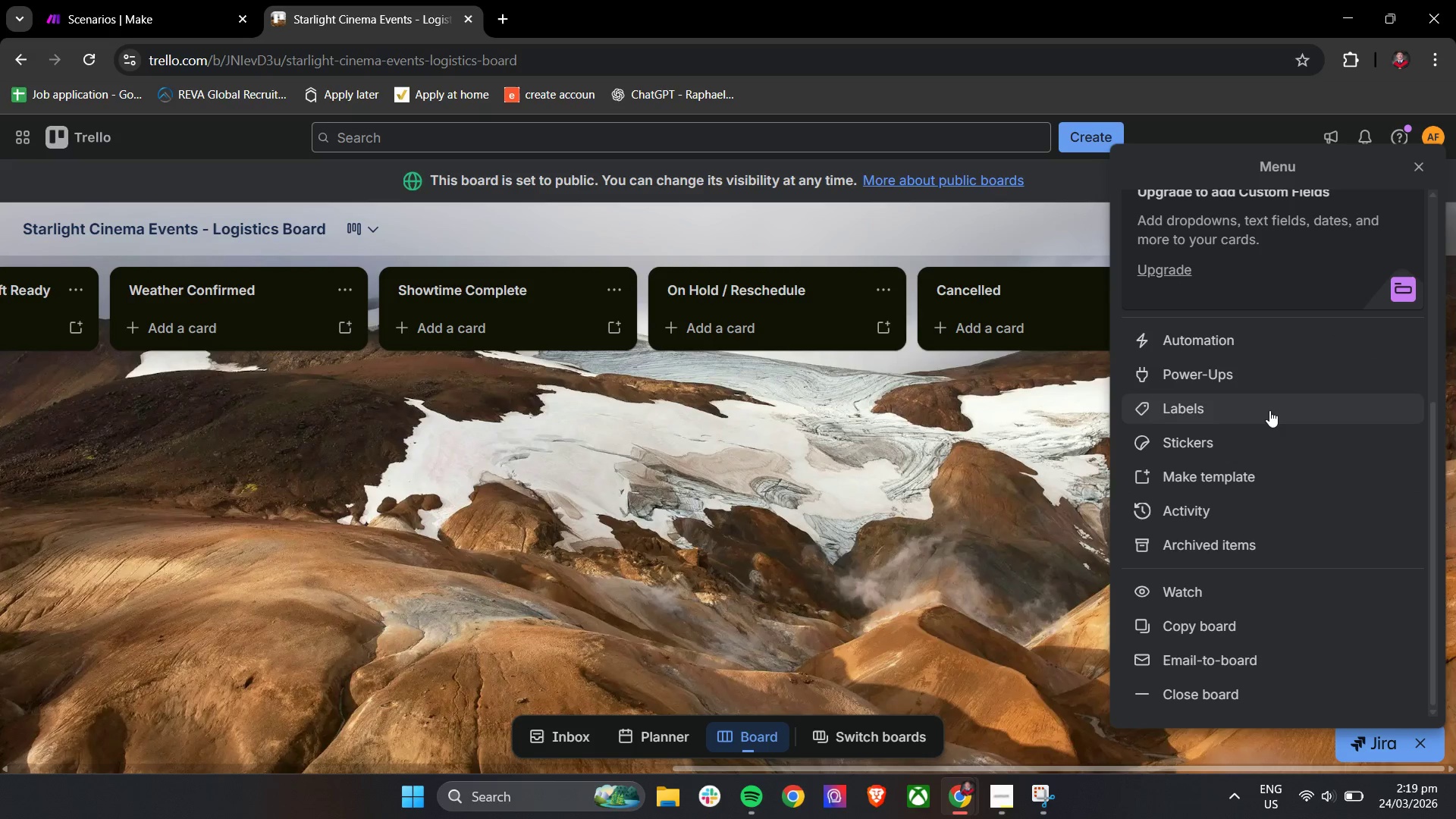 
left_click([1269, 410])
 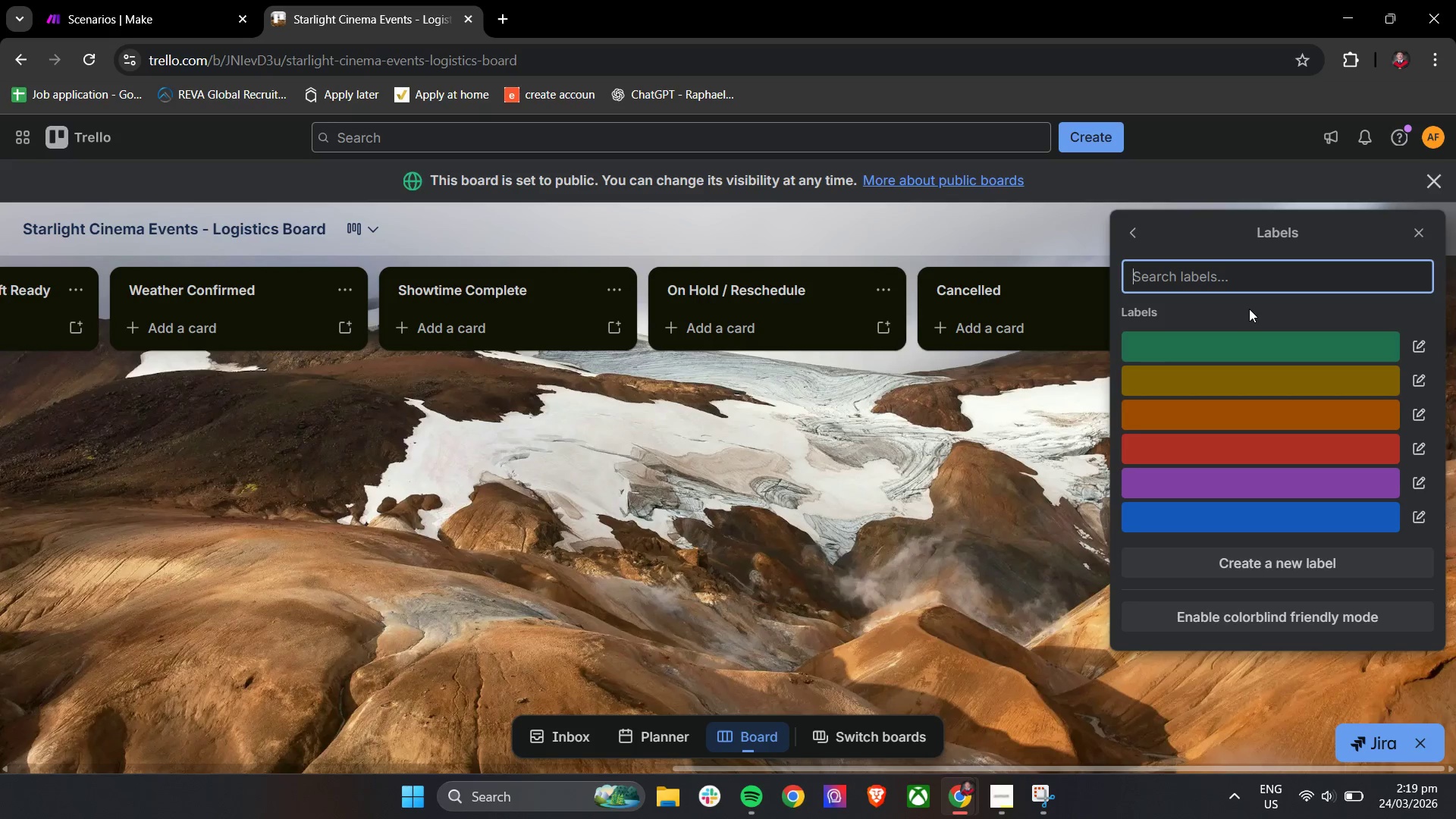 
type(Clear Skies)
 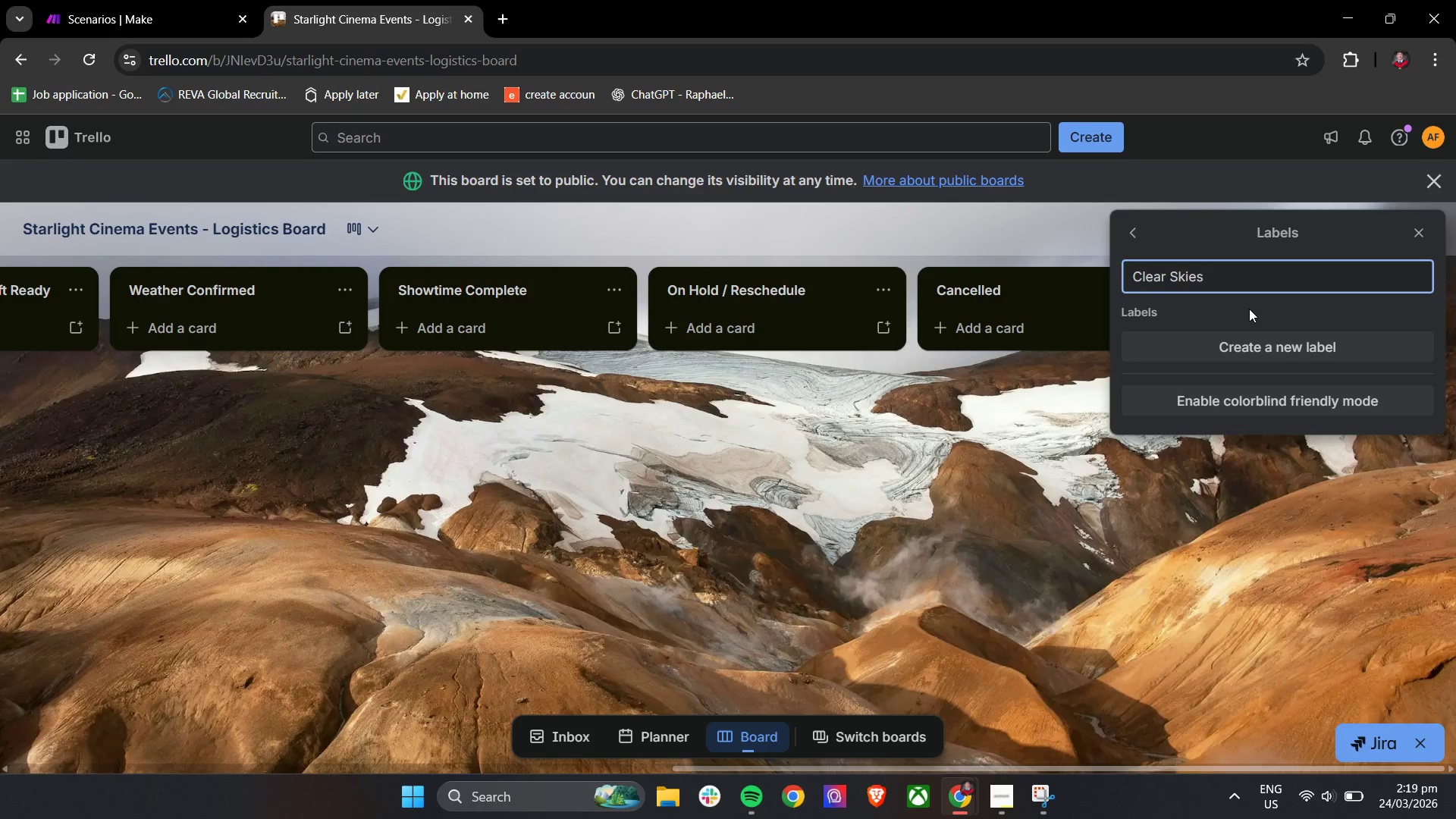 
left_click([1224, 349])
 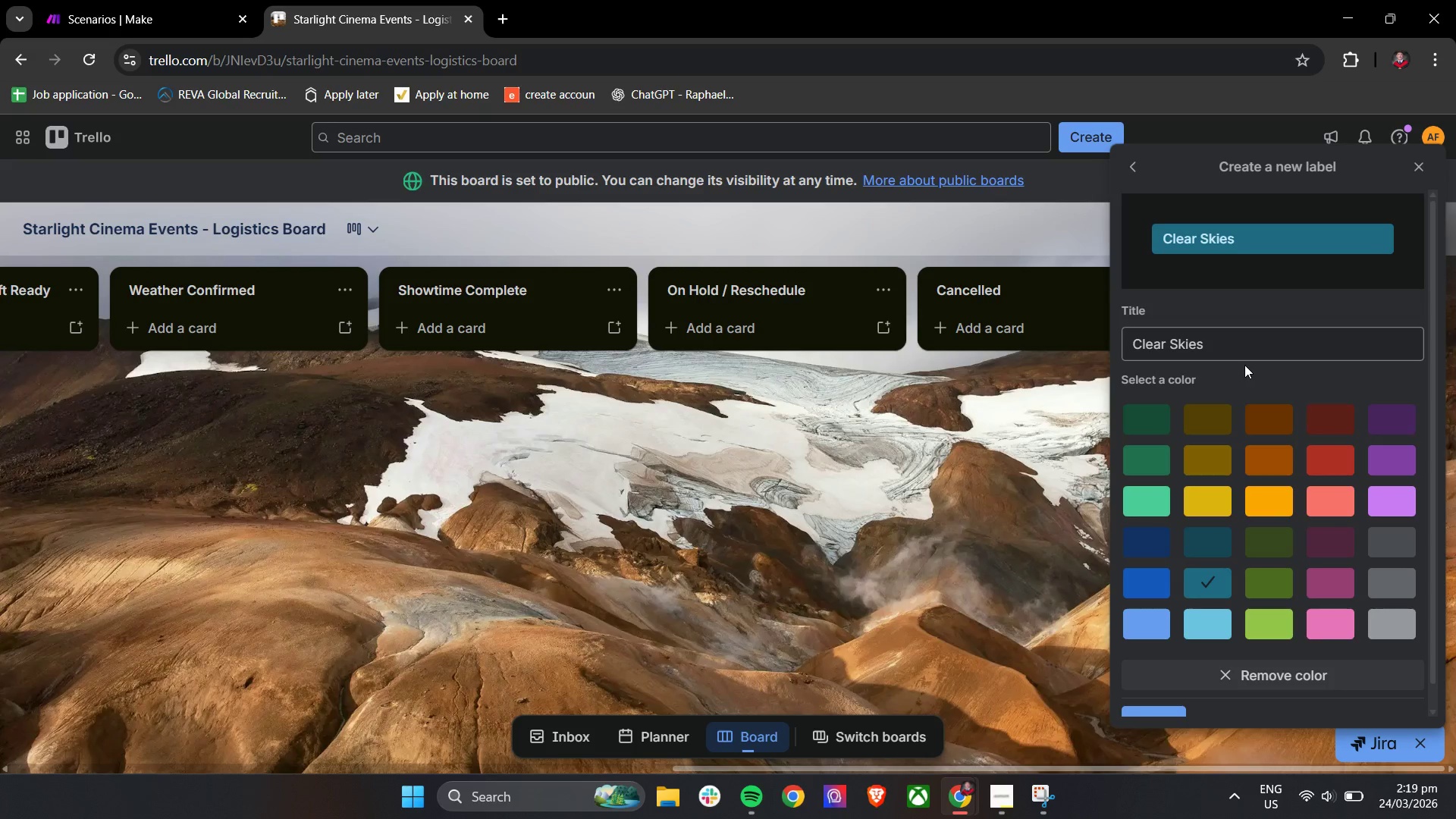 
scroll: coordinate [1278, 357], scroll_direction: down, amount: 5.0
 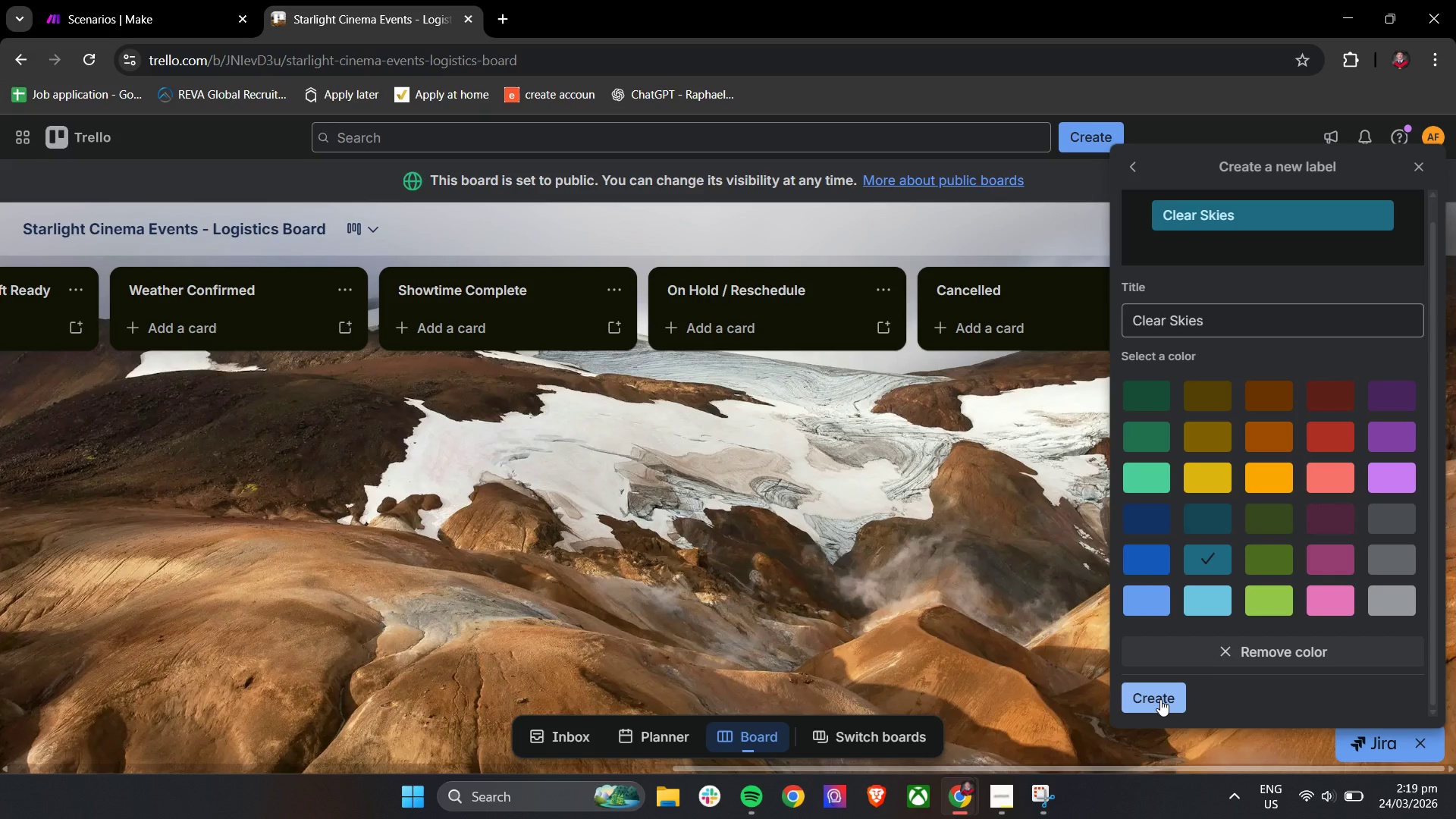 
scroll: coordinate [1216, 405], scroll_direction: none, amount: 0.0
 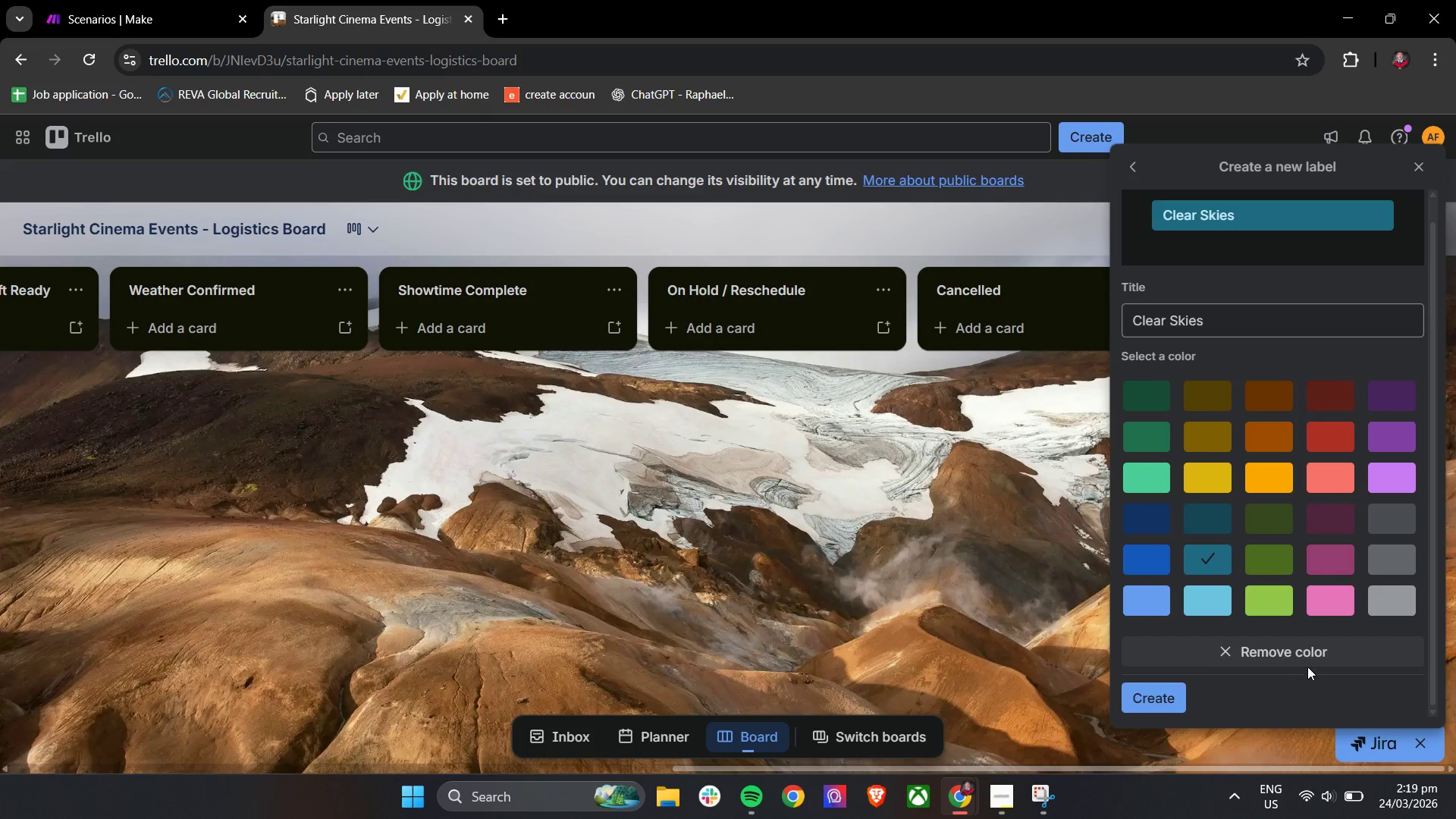 
left_click([1309, 650])
 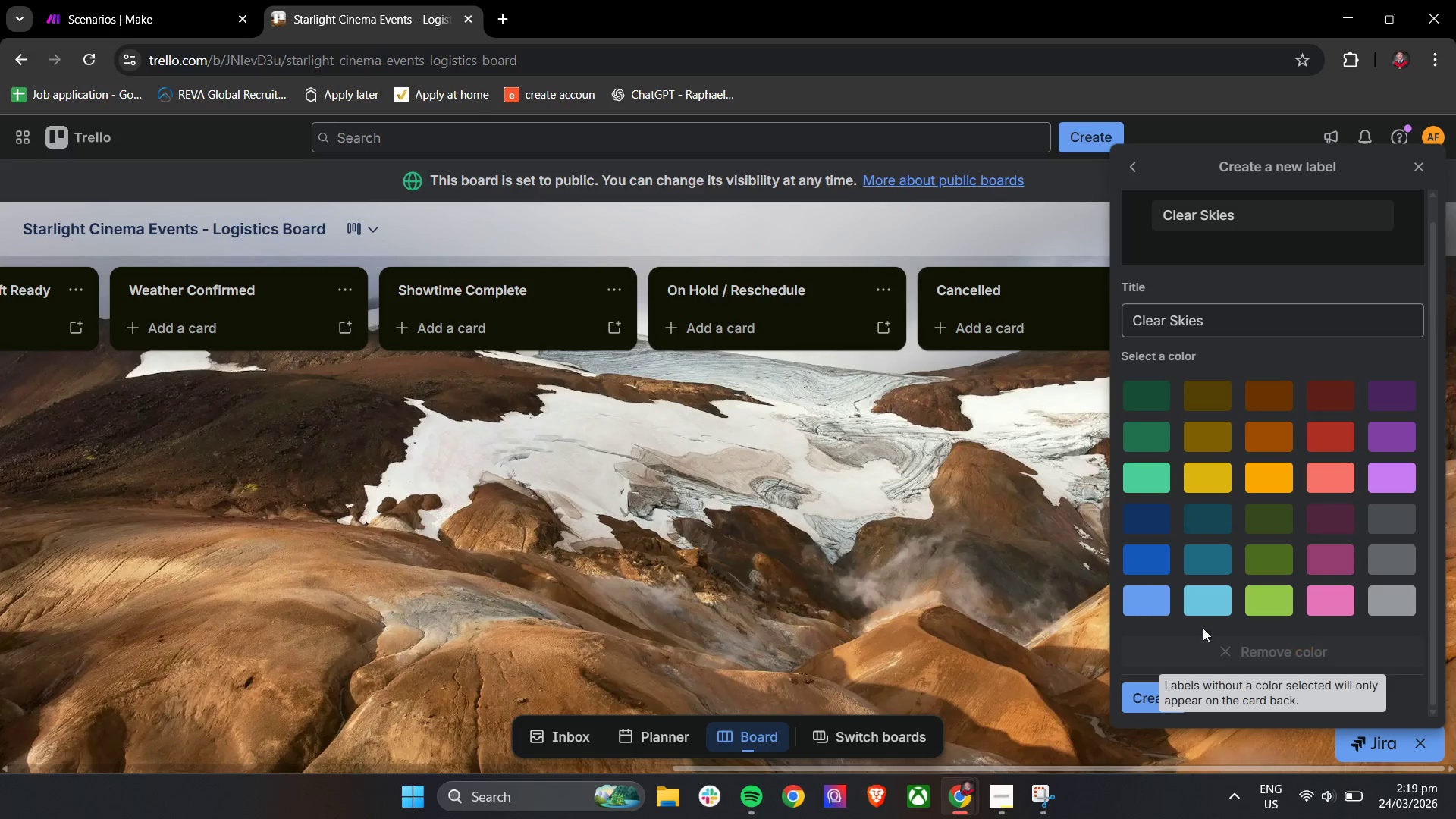 
mouse_move([1144, 595])
 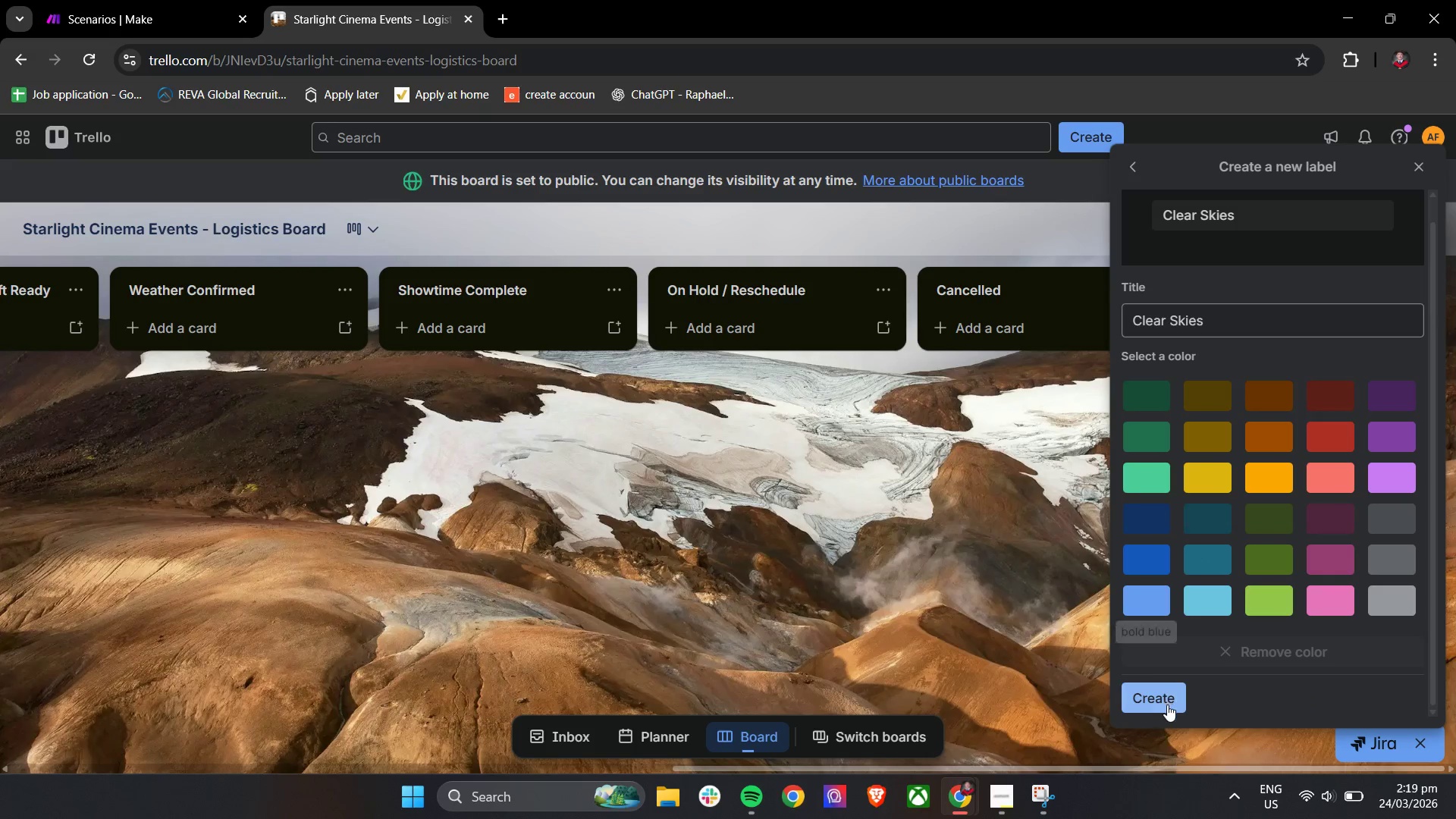 
left_click([1167, 705])
 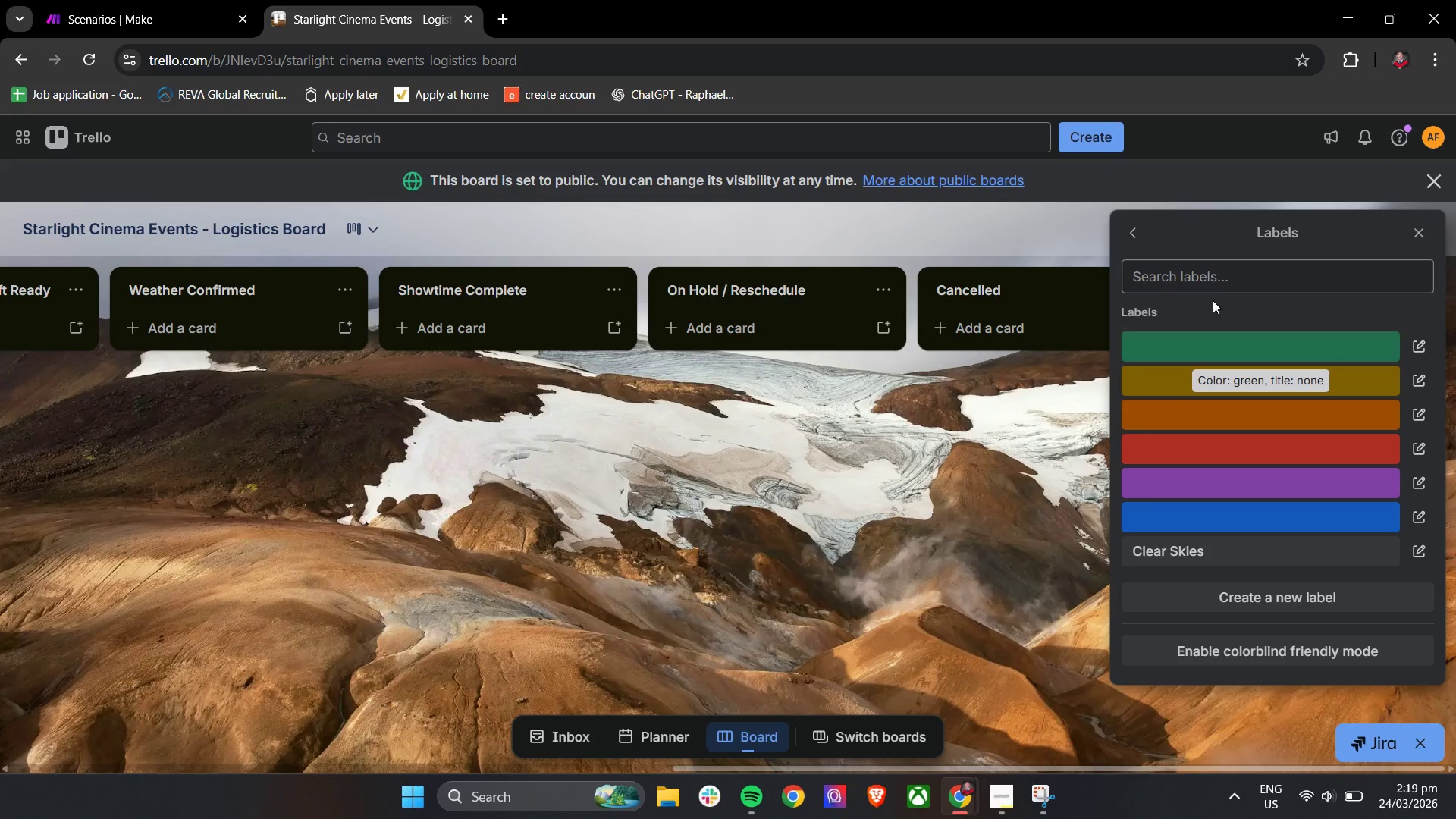 
left_click([1213, 286])
 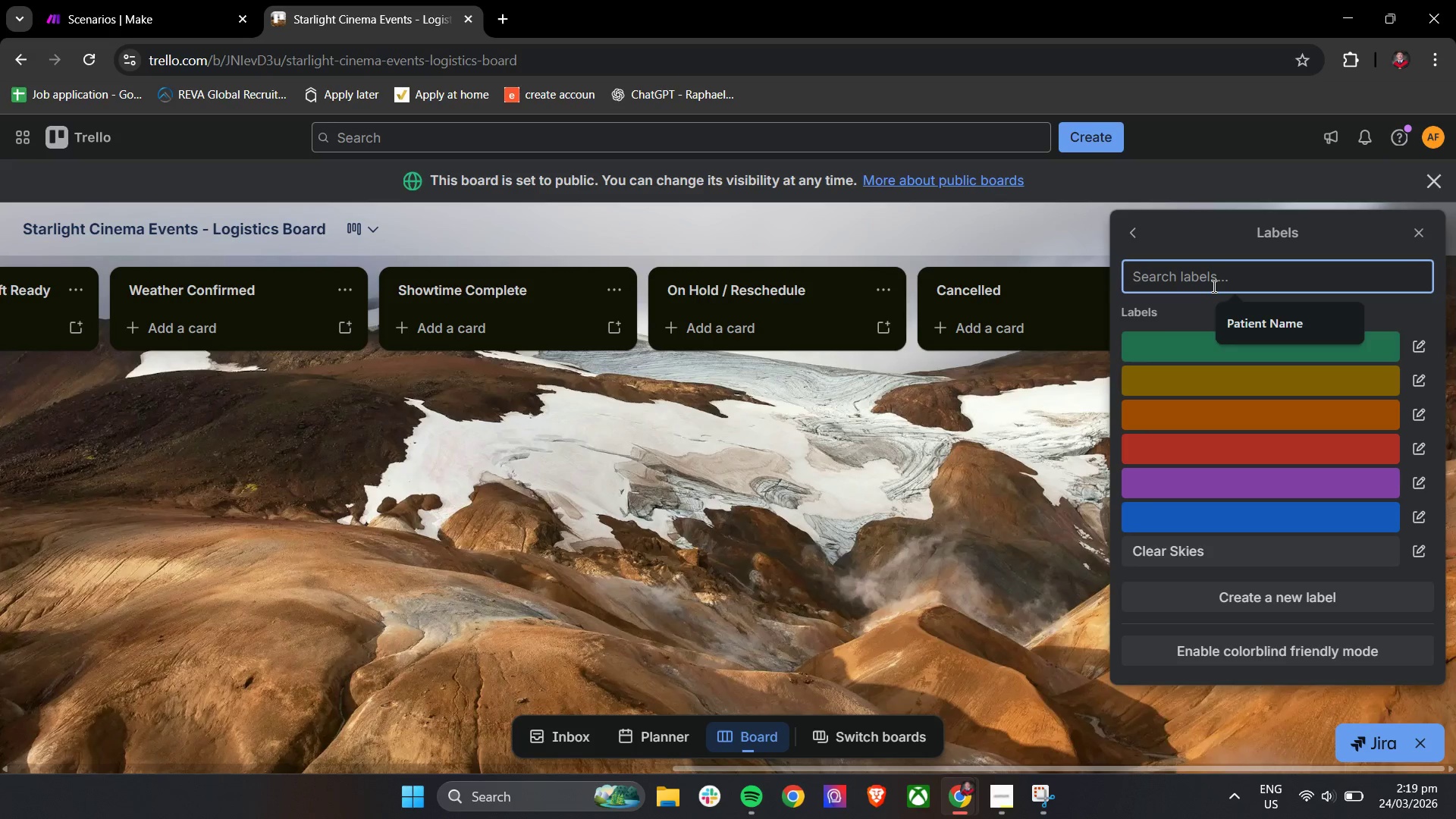 
type(High Risk)
 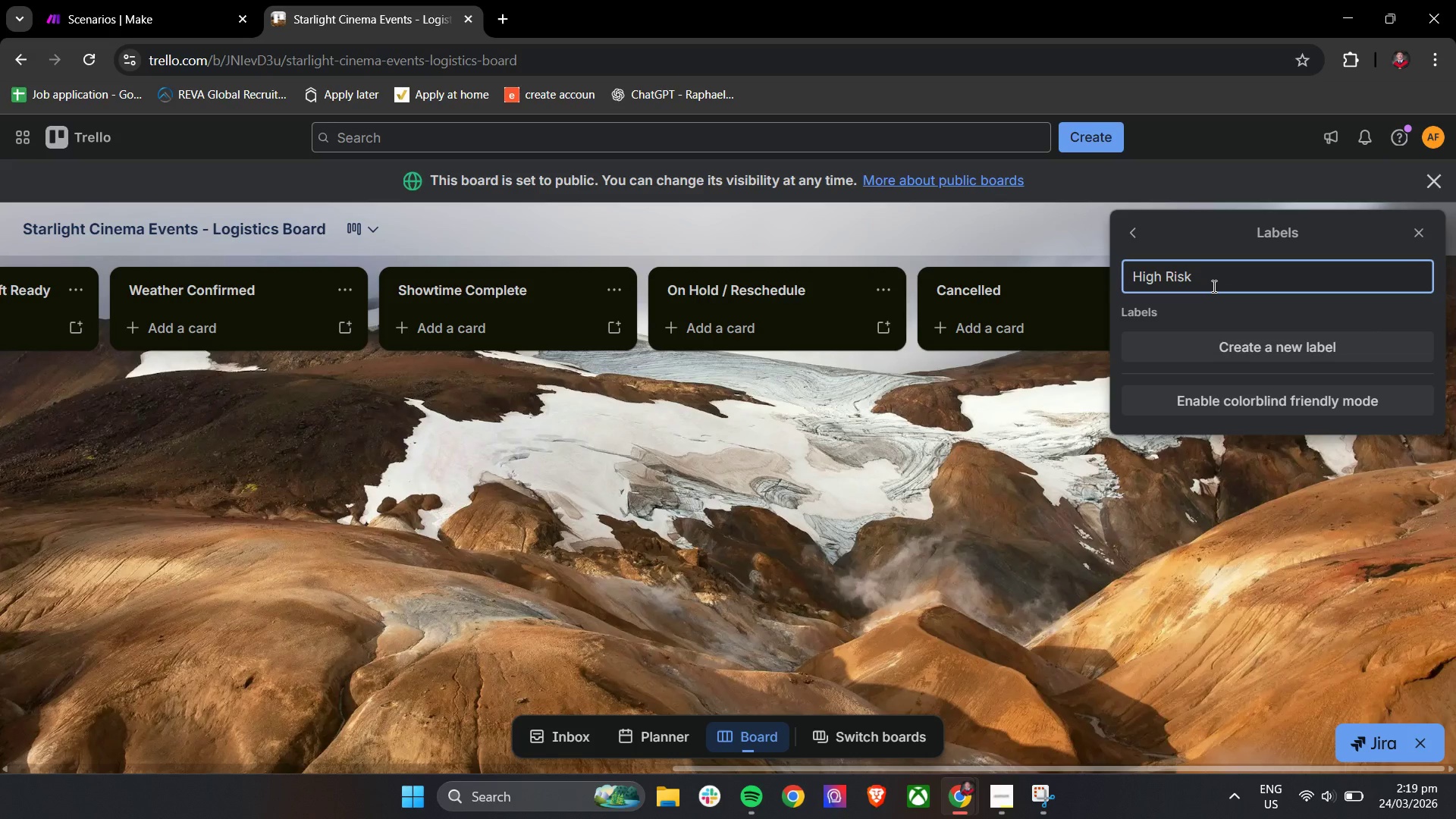 
left_click([1178, 356])
 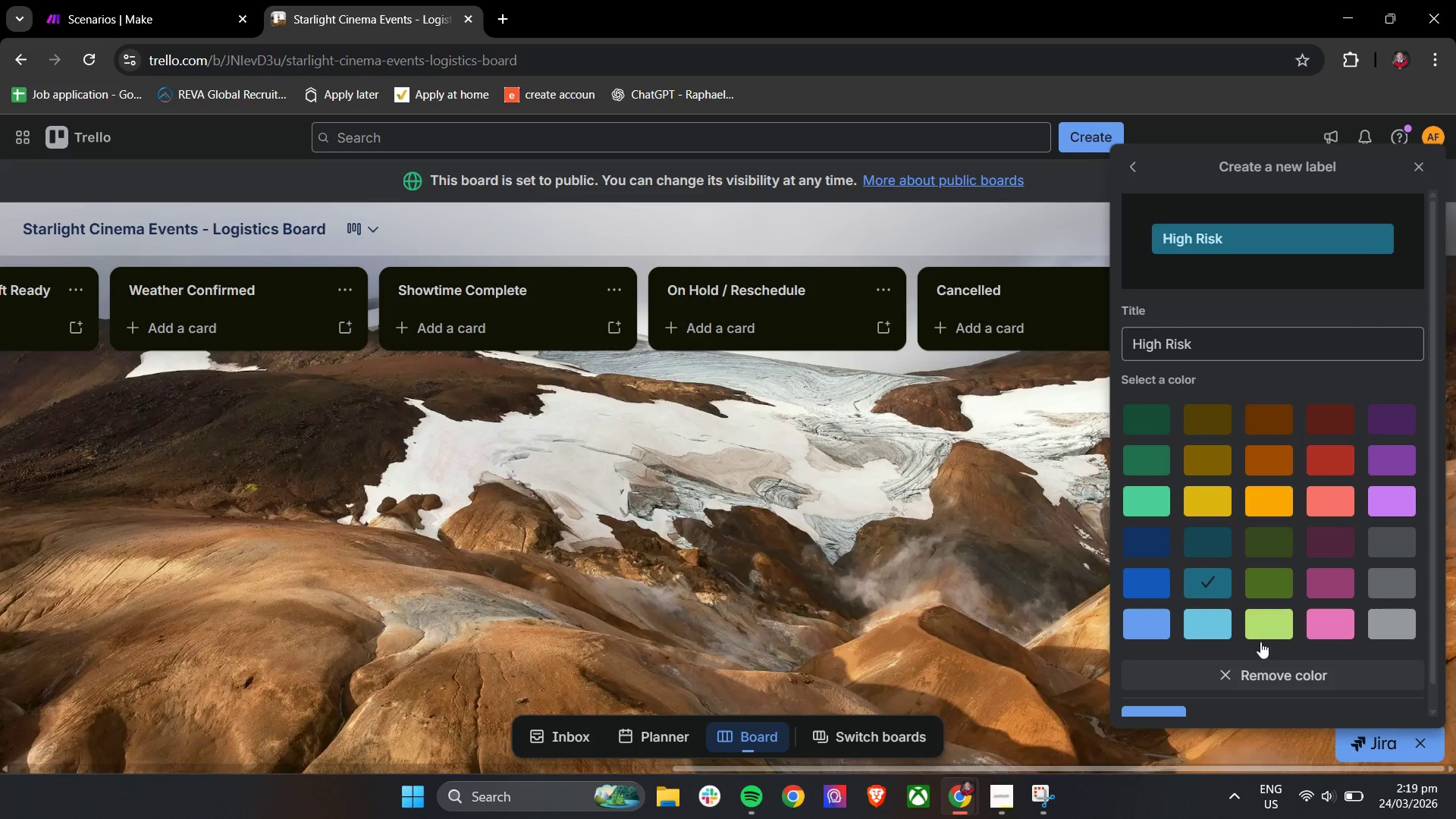 
left_click([1260, 679])
 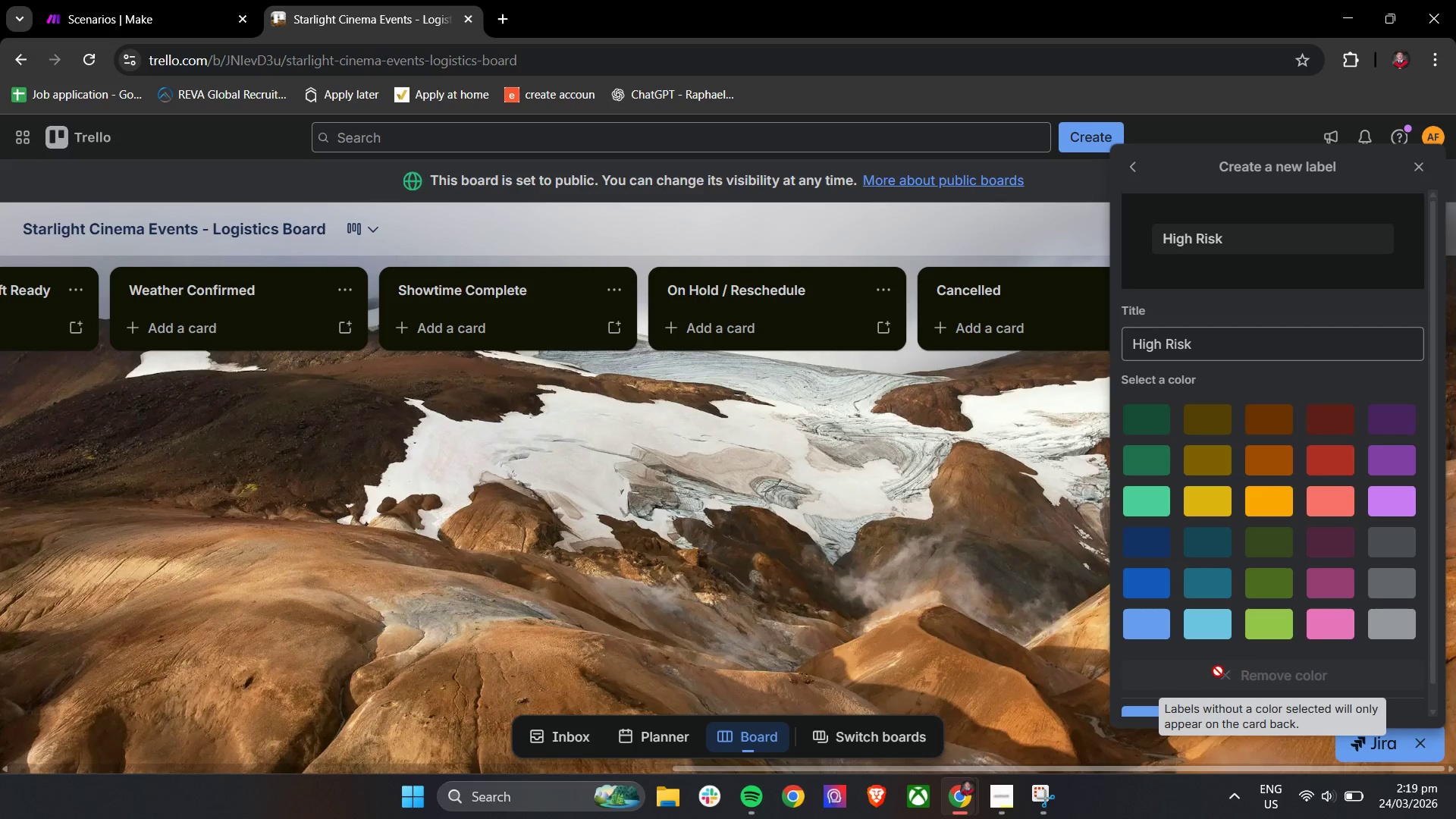 
scroll: coordinate [1212, 672], scroll_direction: down, amount: 2.0
 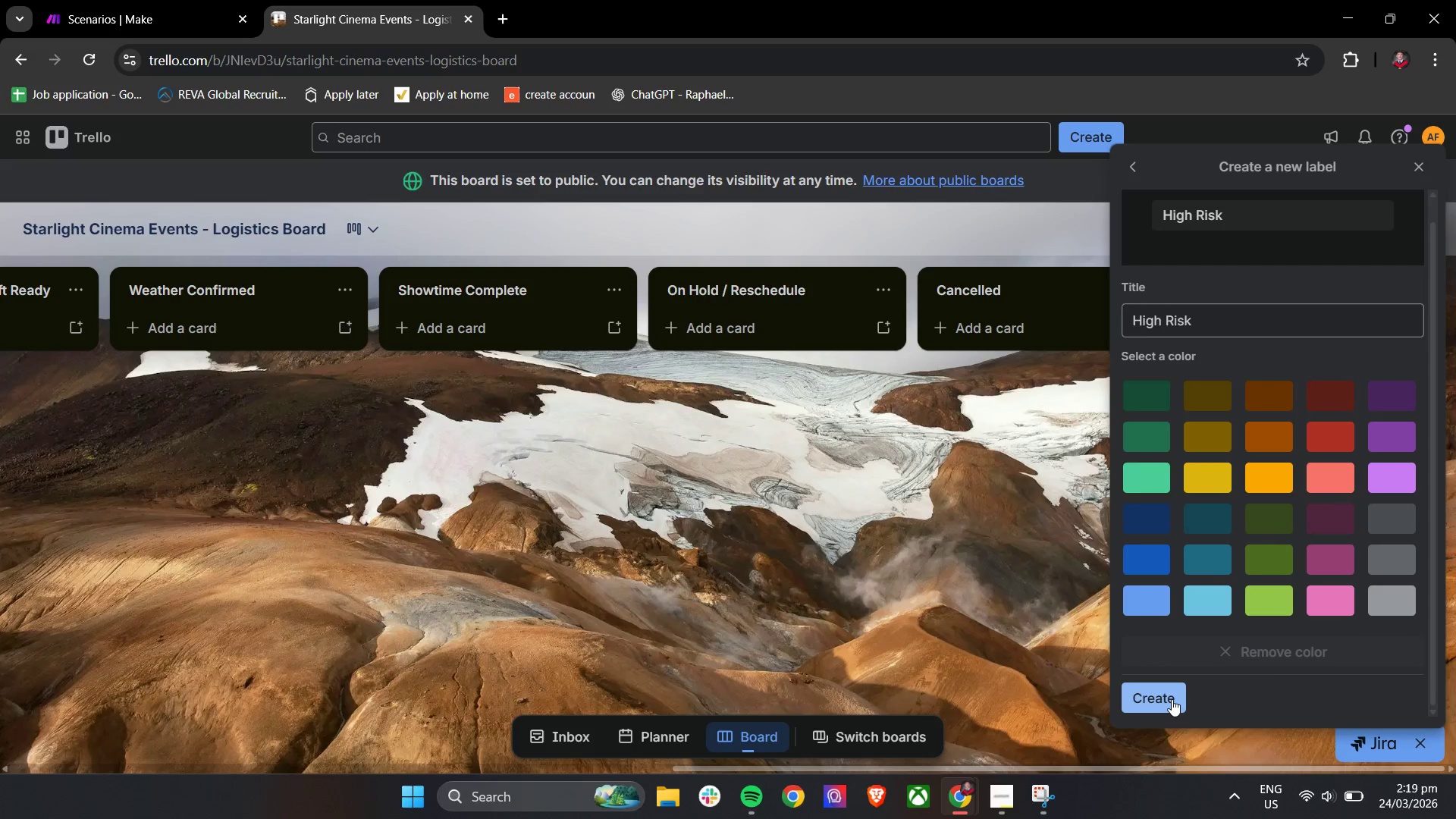 
left_click([1171, 700])
 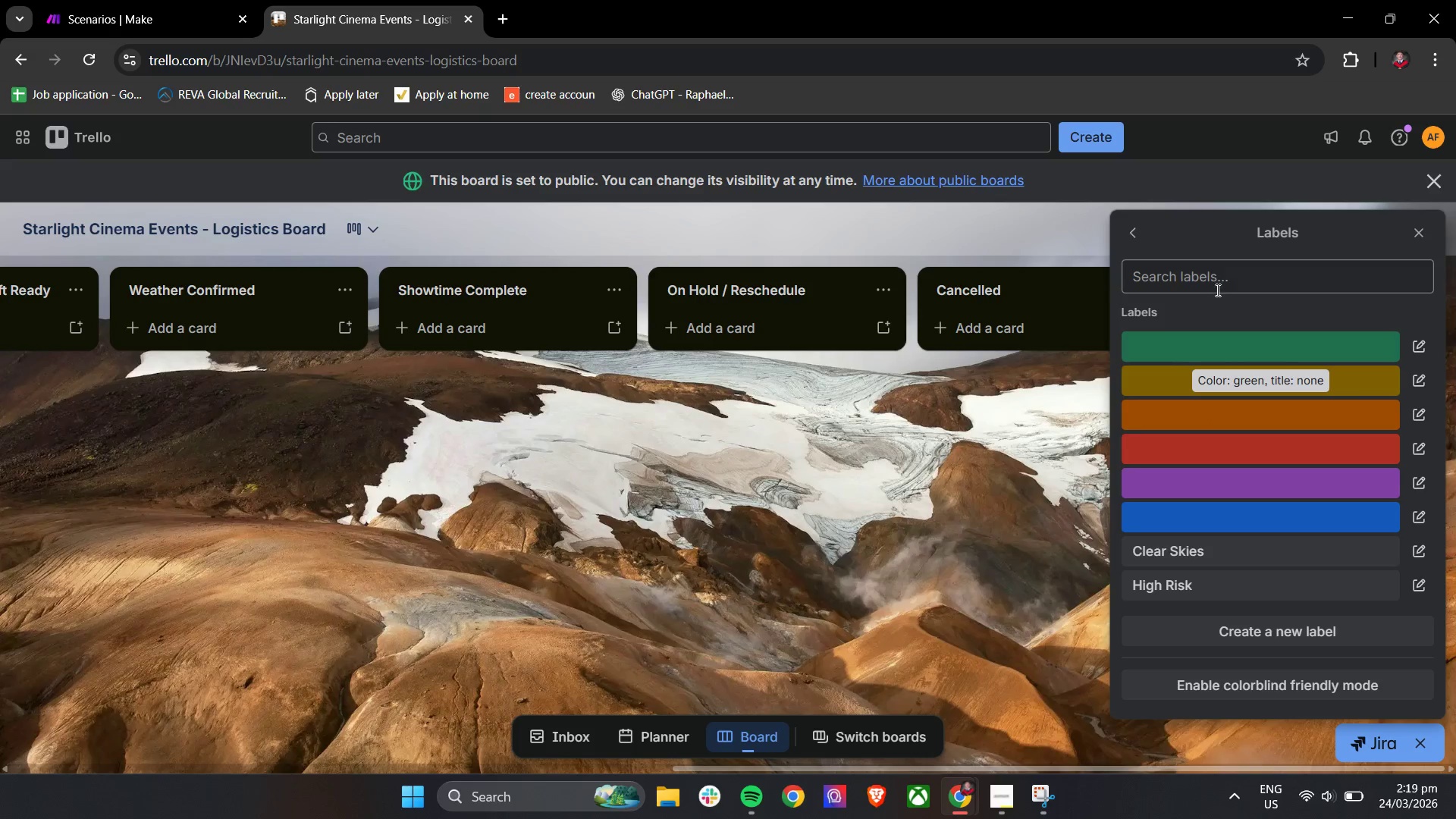 
left_click([1217, 271])
 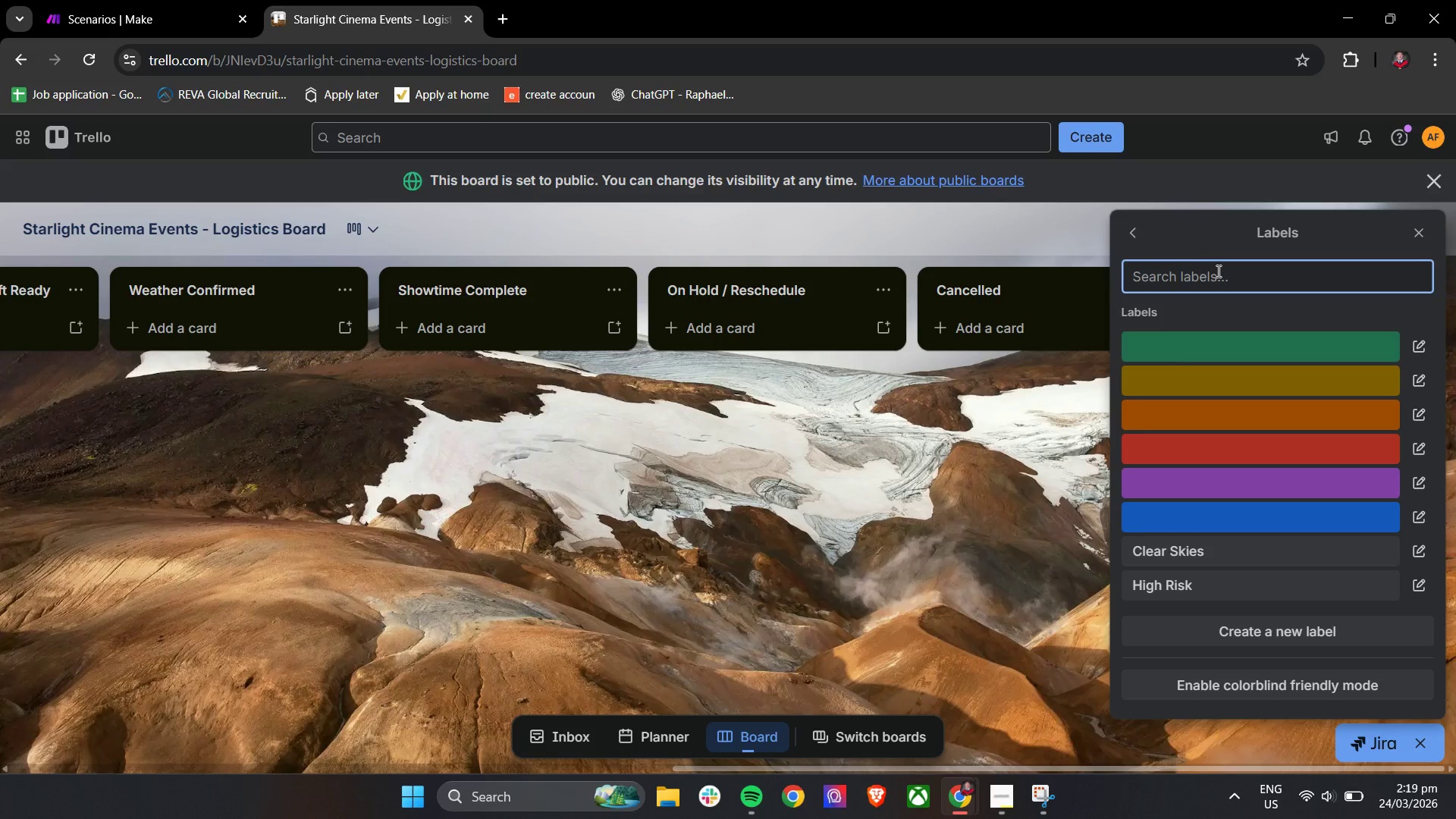 
wait(5.53)
 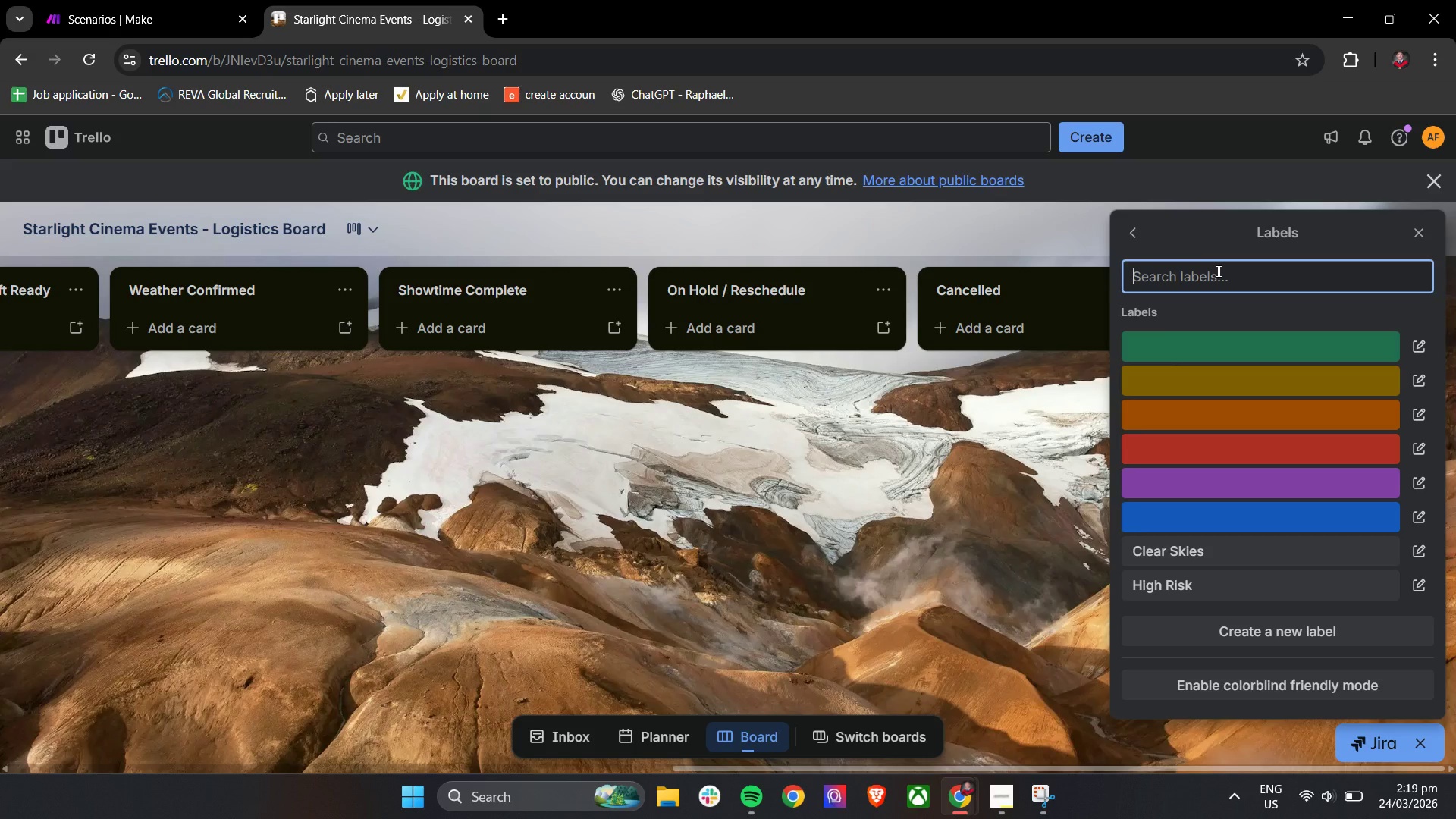 
type(48 - Hour Check Due)
 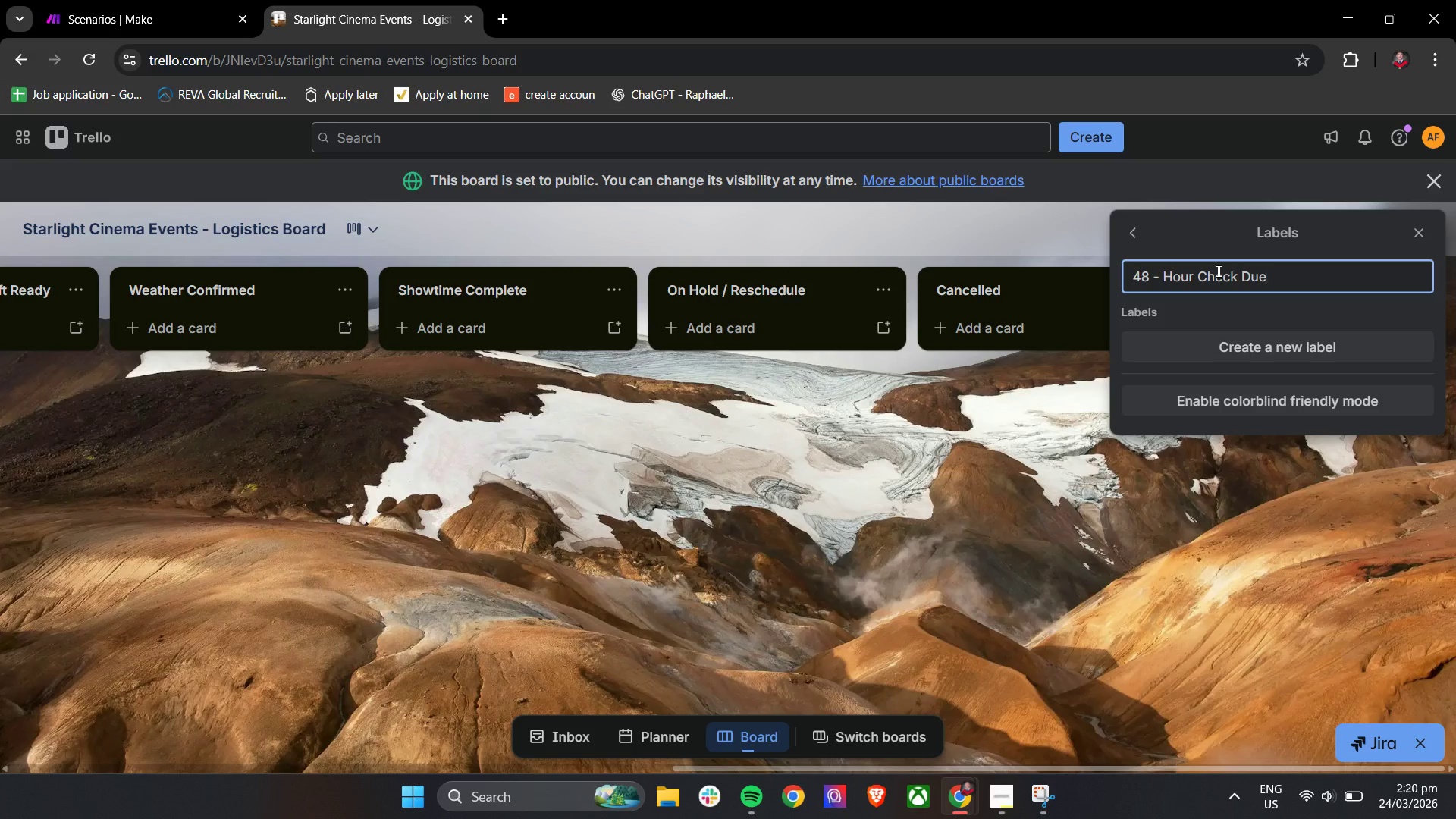 
left_click([1185, 343])
 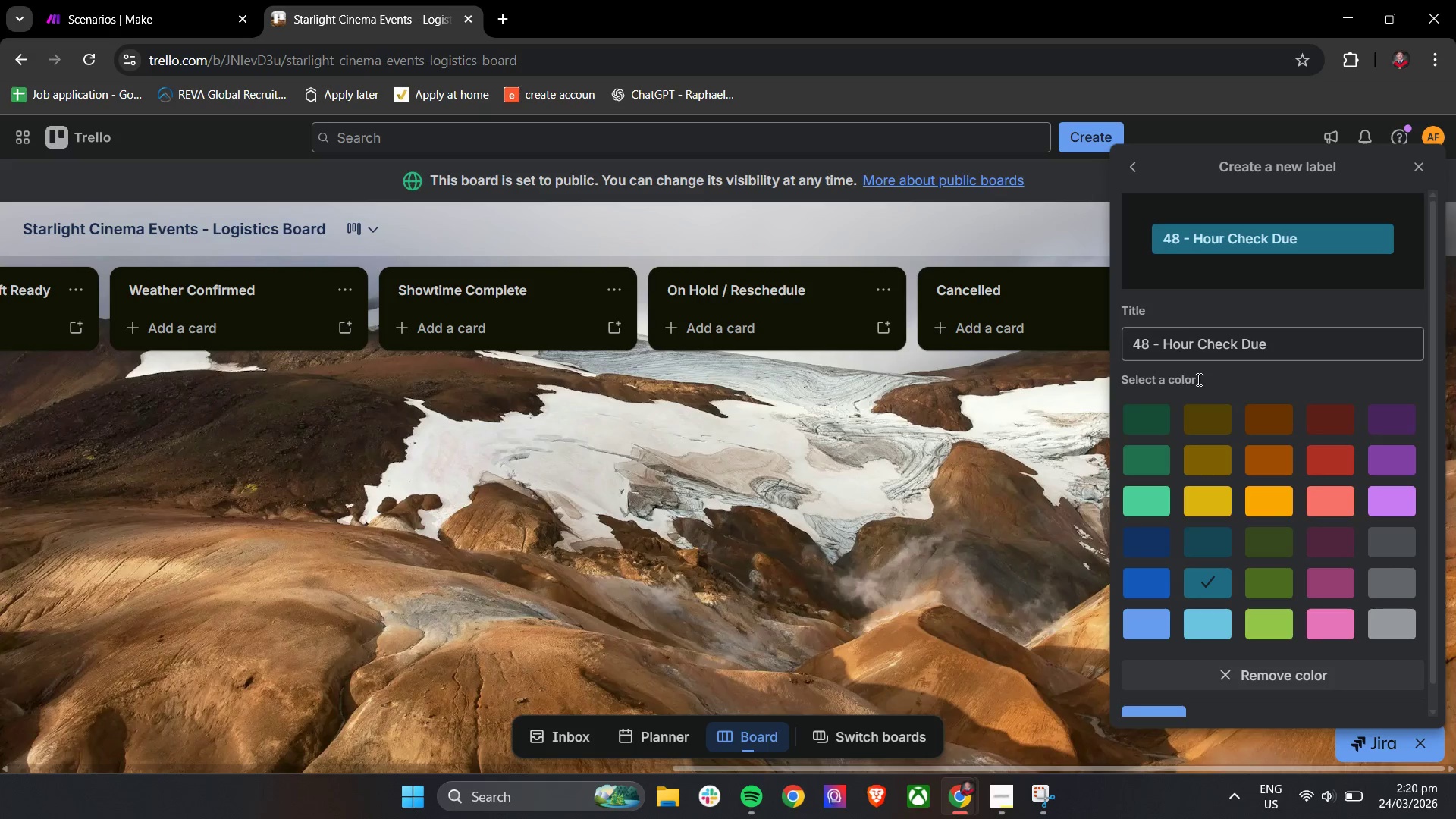 
scroll: coordinate [1275, 553], scroll_direction: down, amount: 2.0
 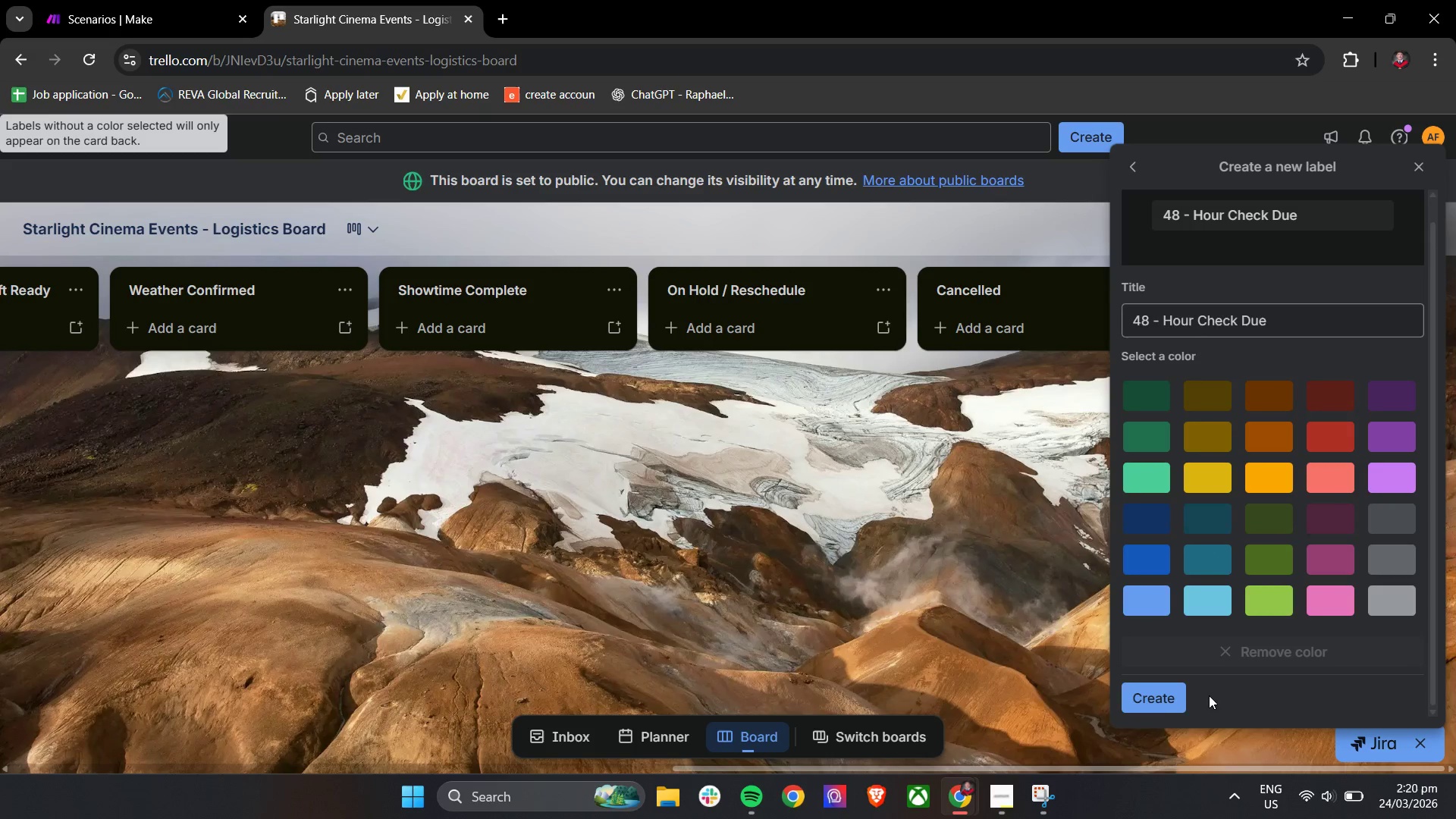 
left_click([1168, 700])
 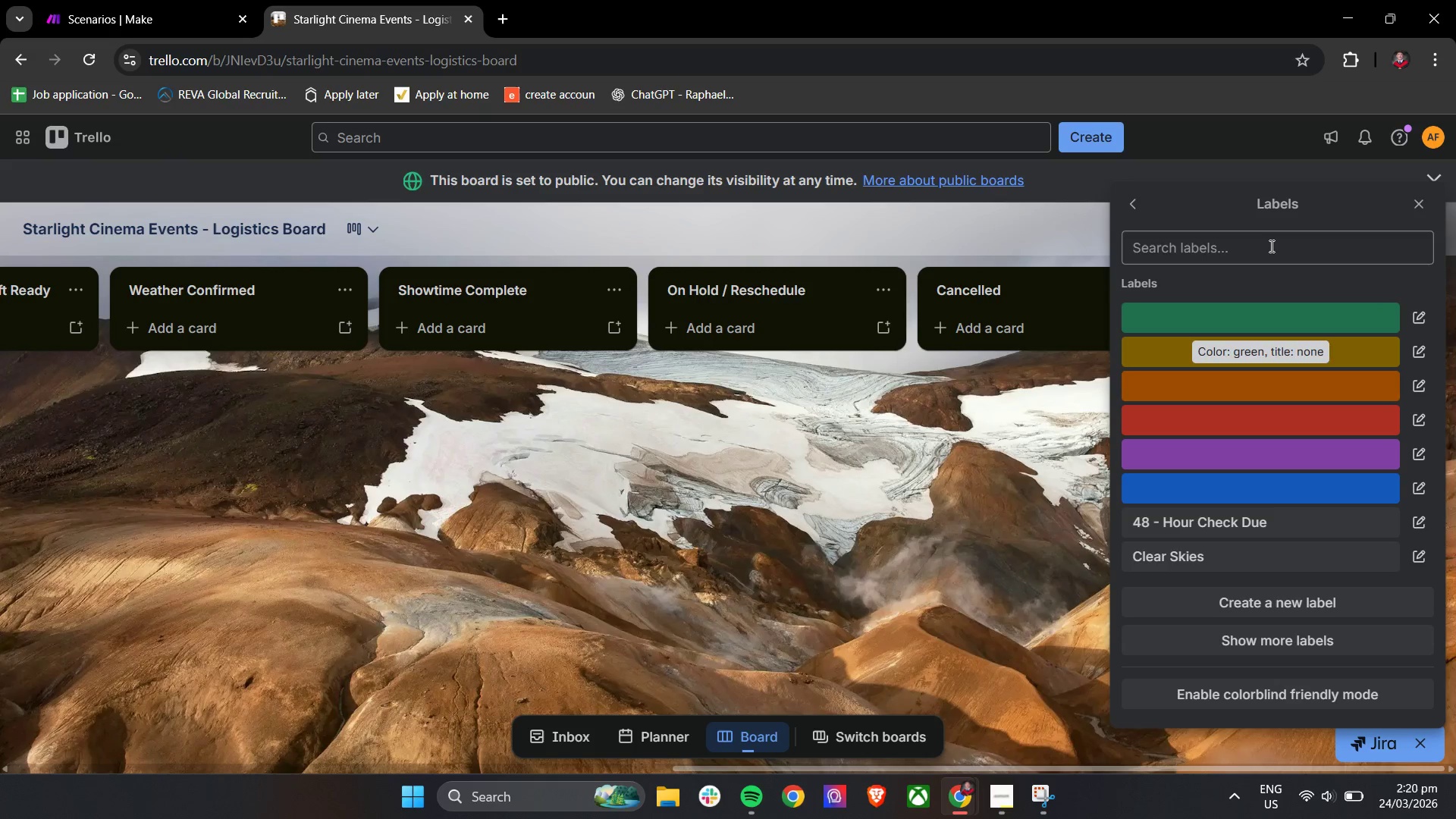 
scroll: coordinate [1260, 580], scroll_direction: down, amount: 5.0
 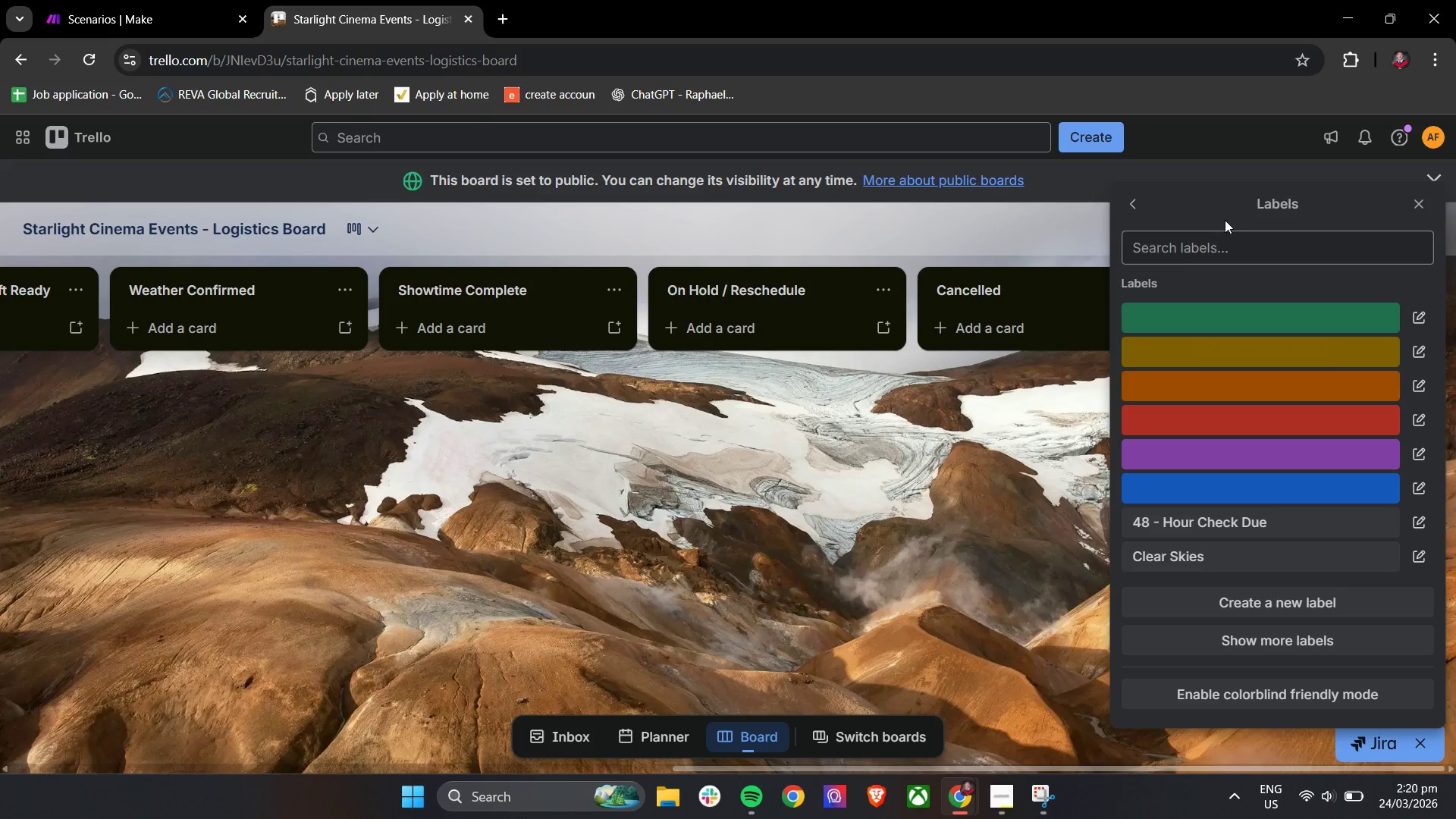 
left_click([1226, 251])
 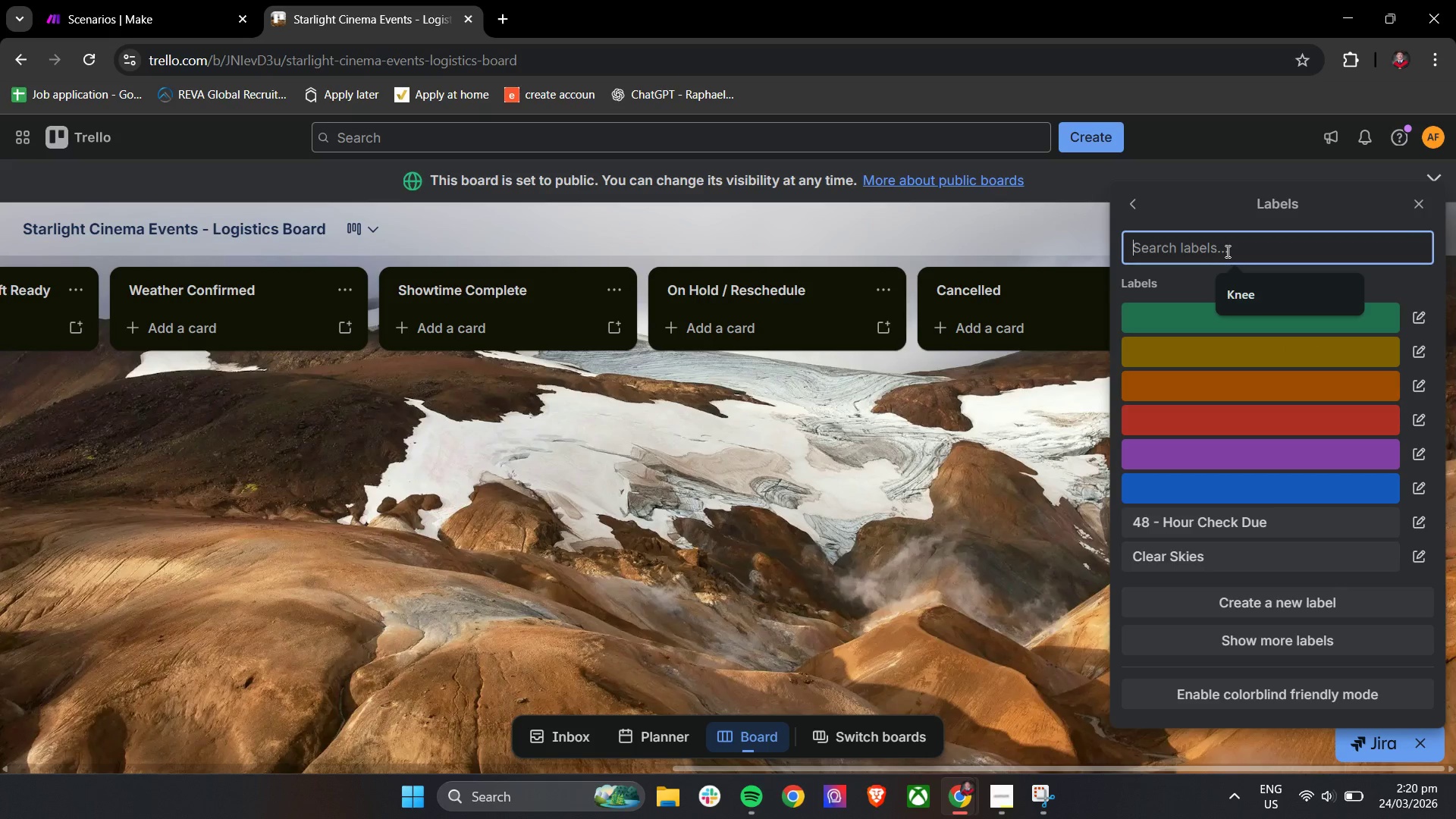 
type(Weather chek)
key(Backspace)
type(ck Failed)
 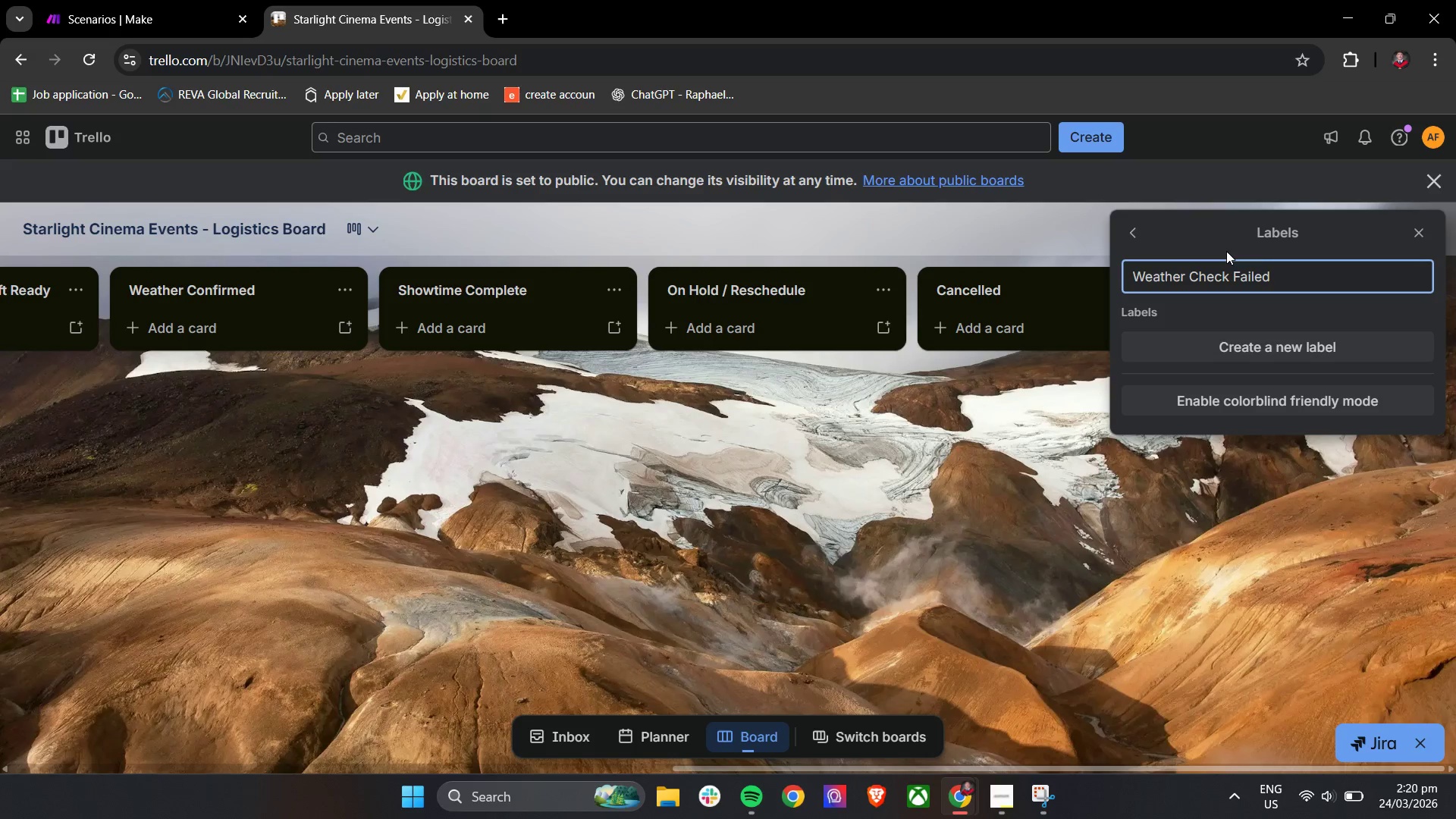 
scroll: coordinate [1242, 475], scroll_direction: down, amount: 3.0
 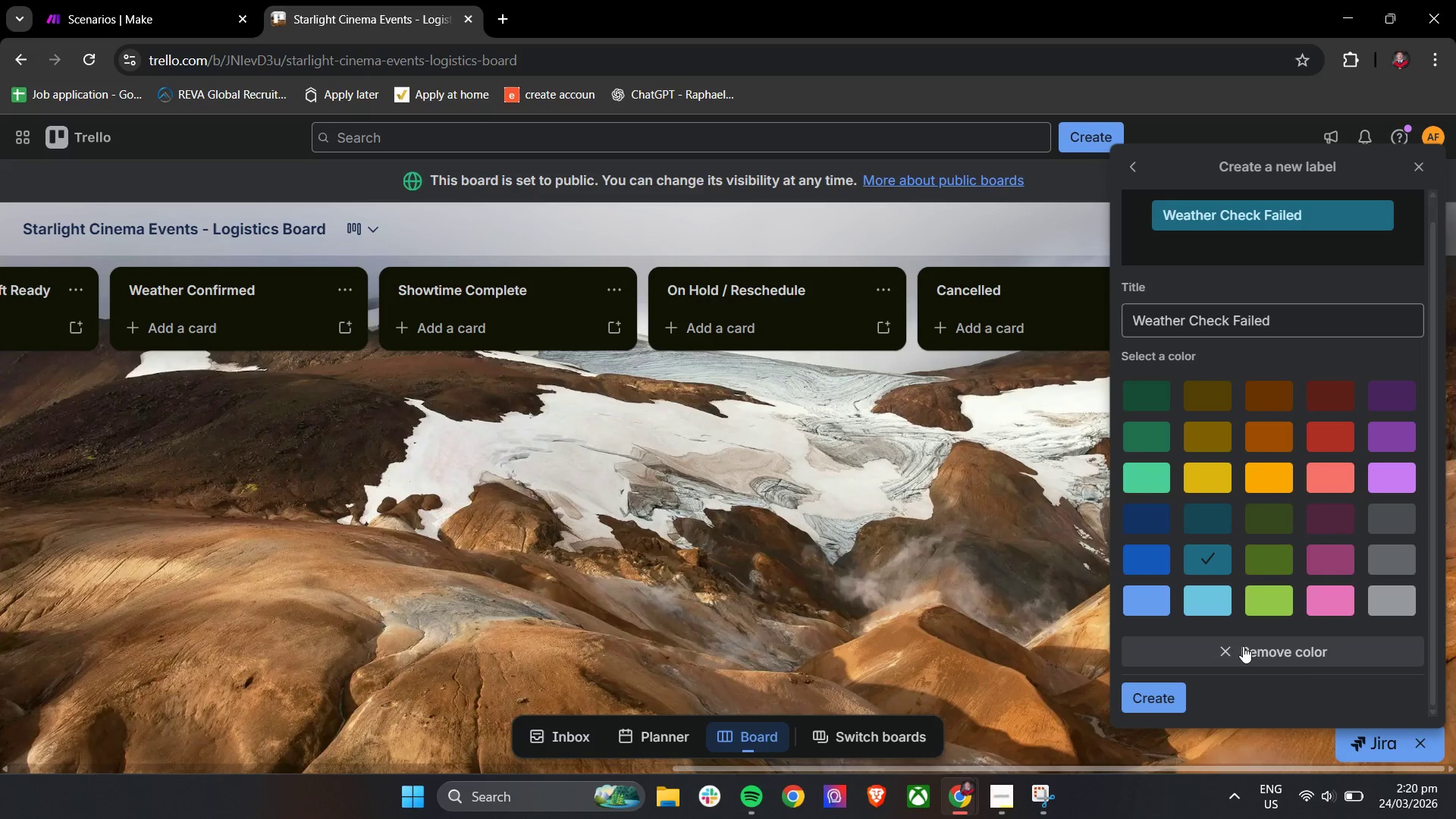 
left_click([1242, 648])
 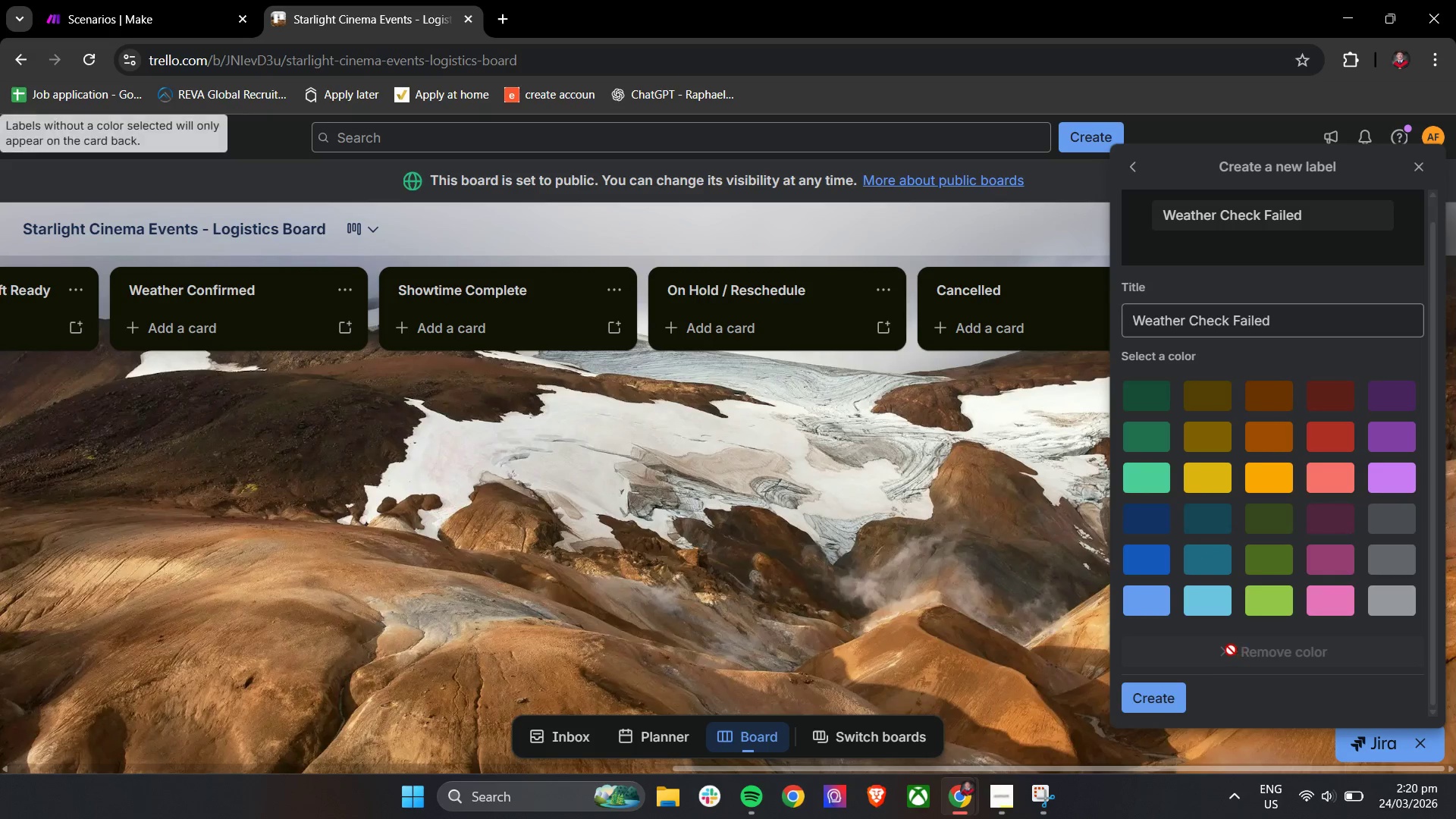 
scroll: coordinate [1212, 618], scroll_direction: down, amount: 2.0
 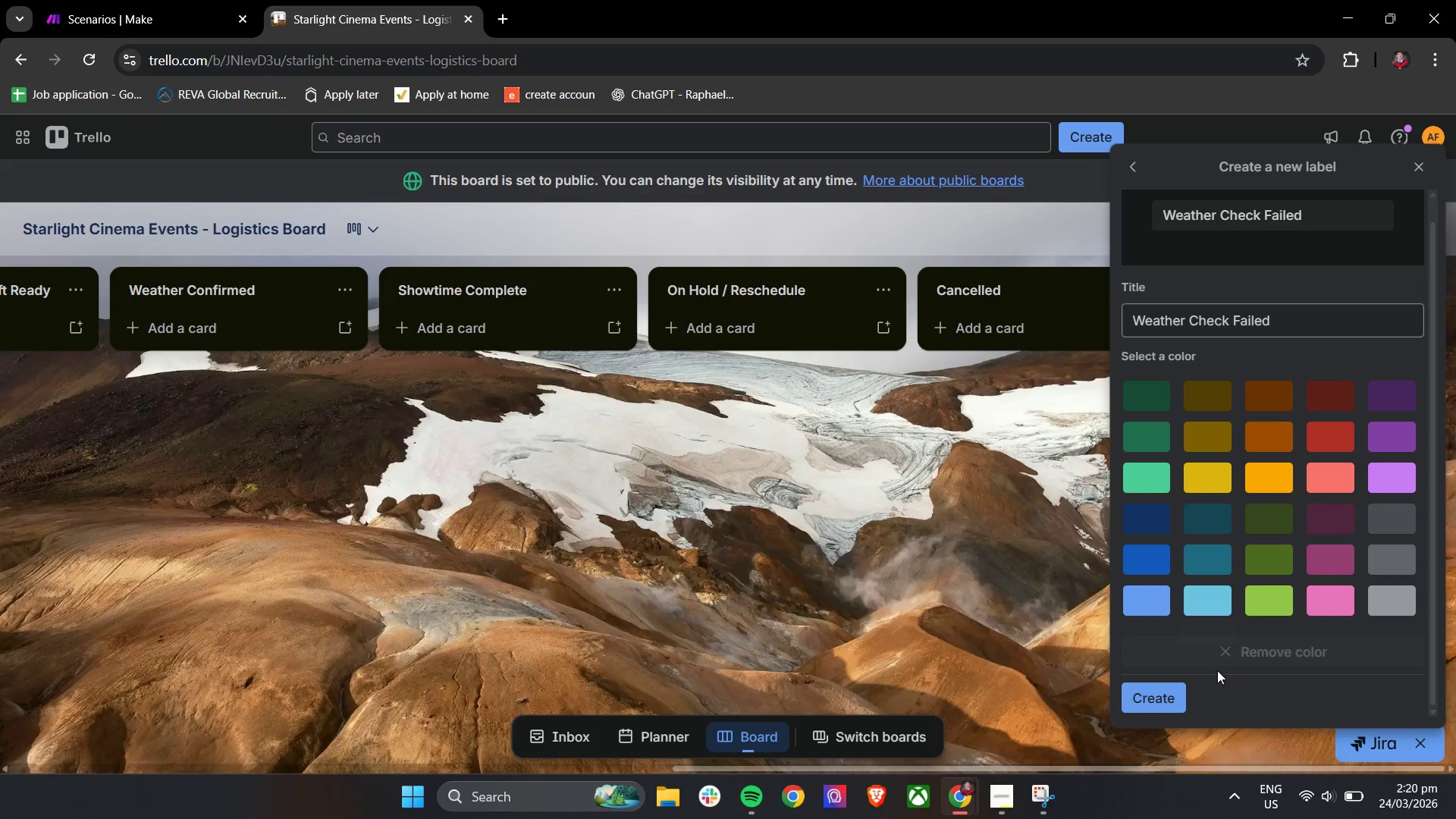 
left_click([1163, 695])
 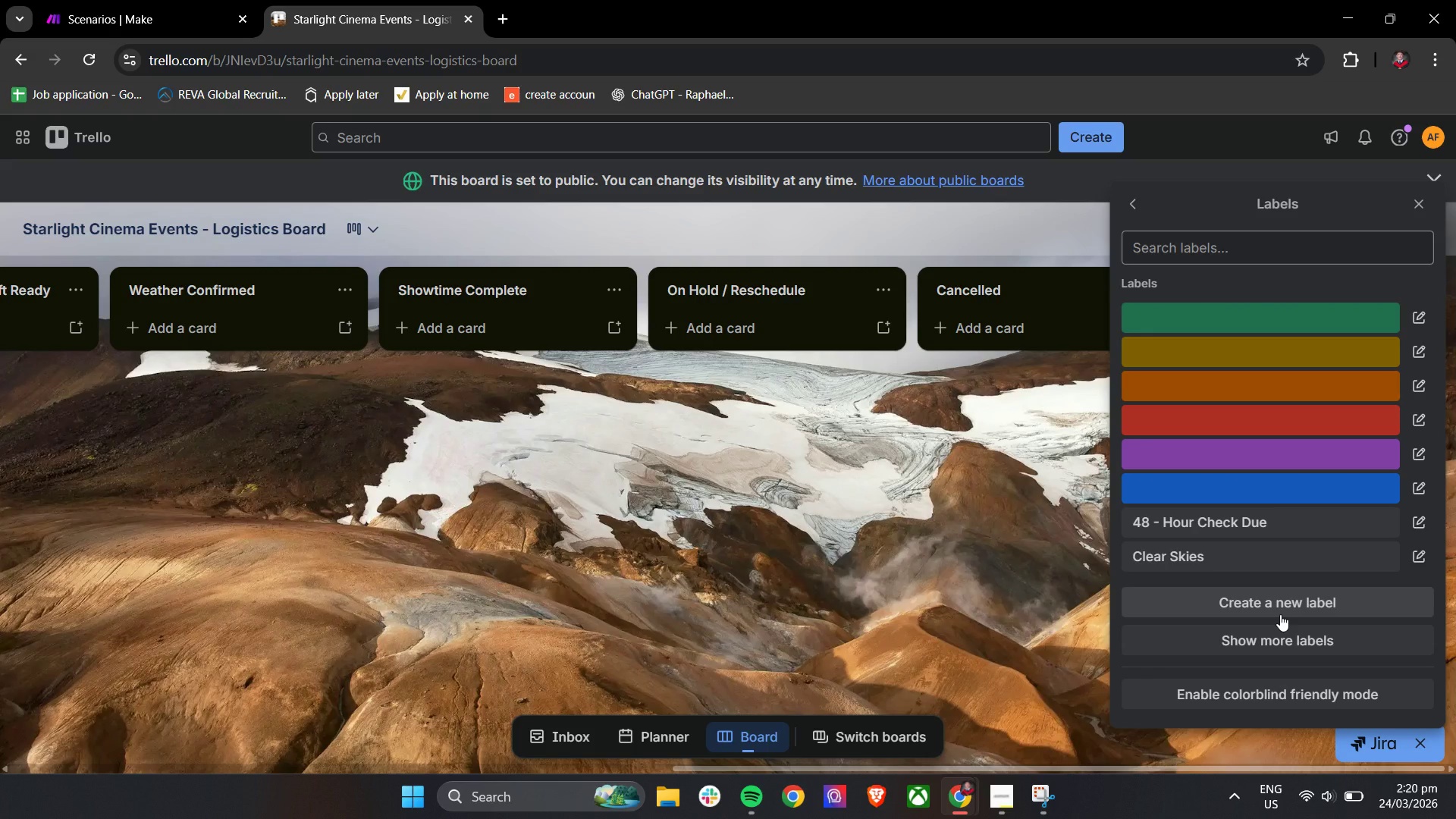 
scroll: coordinate [1297, 547], scroll_direction: down, amount: 4.0
 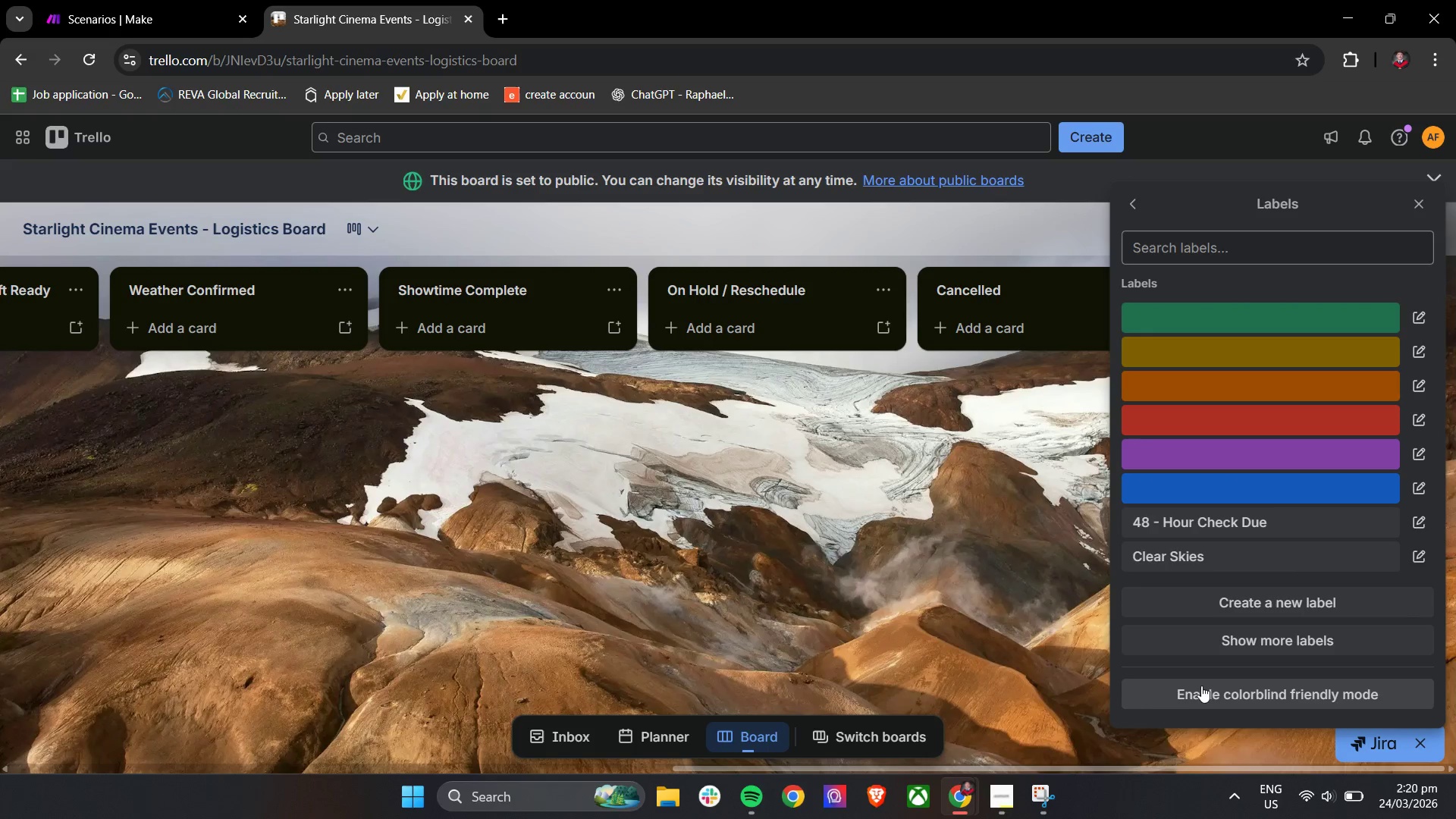 
left_click([1224, 643])
 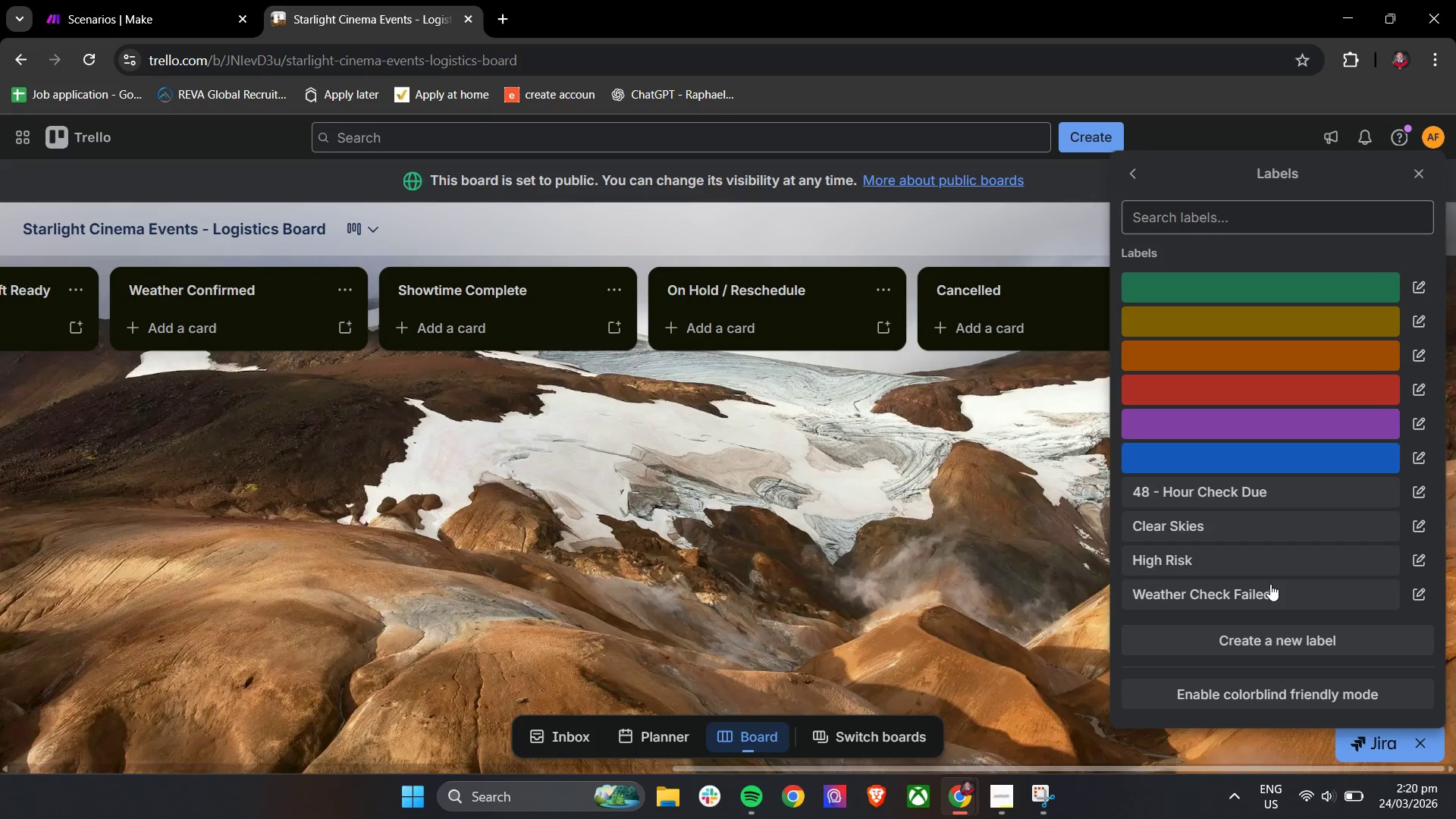 
scroll: coordinate [1392, 488], scroll_direction: down, amount: 4.0
 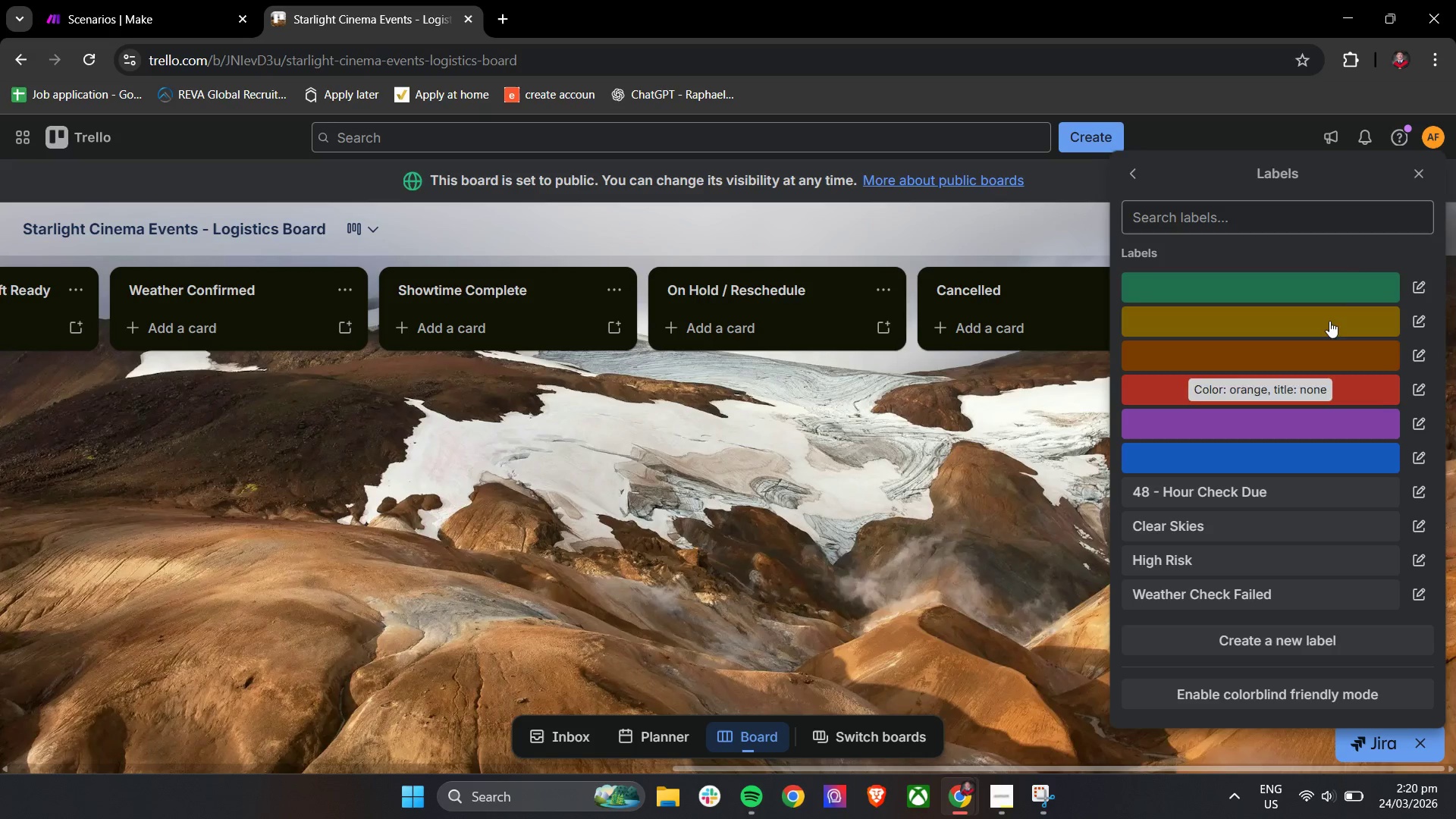 
left_click([1273, 218])
 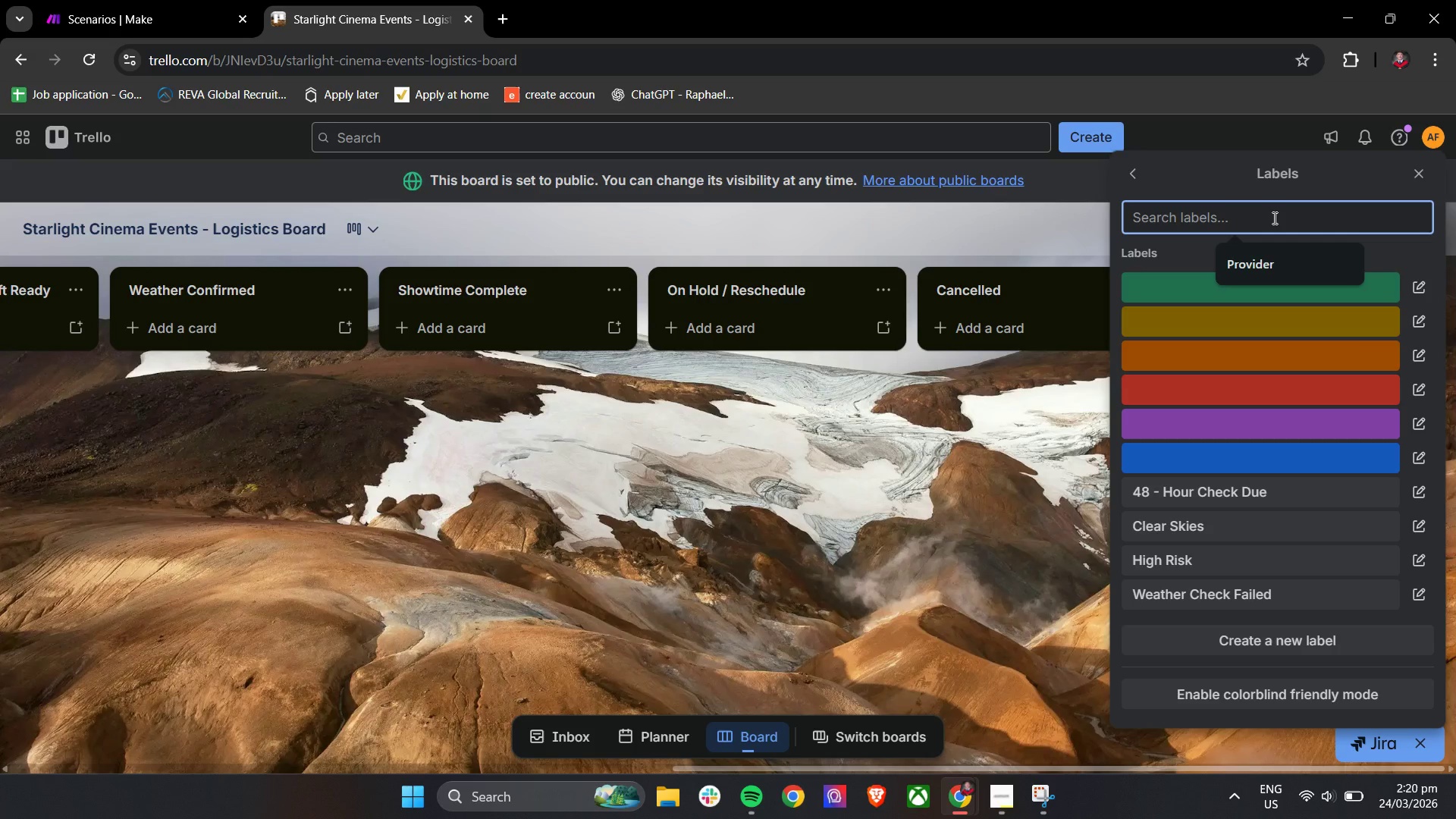 
wait(5.27)
 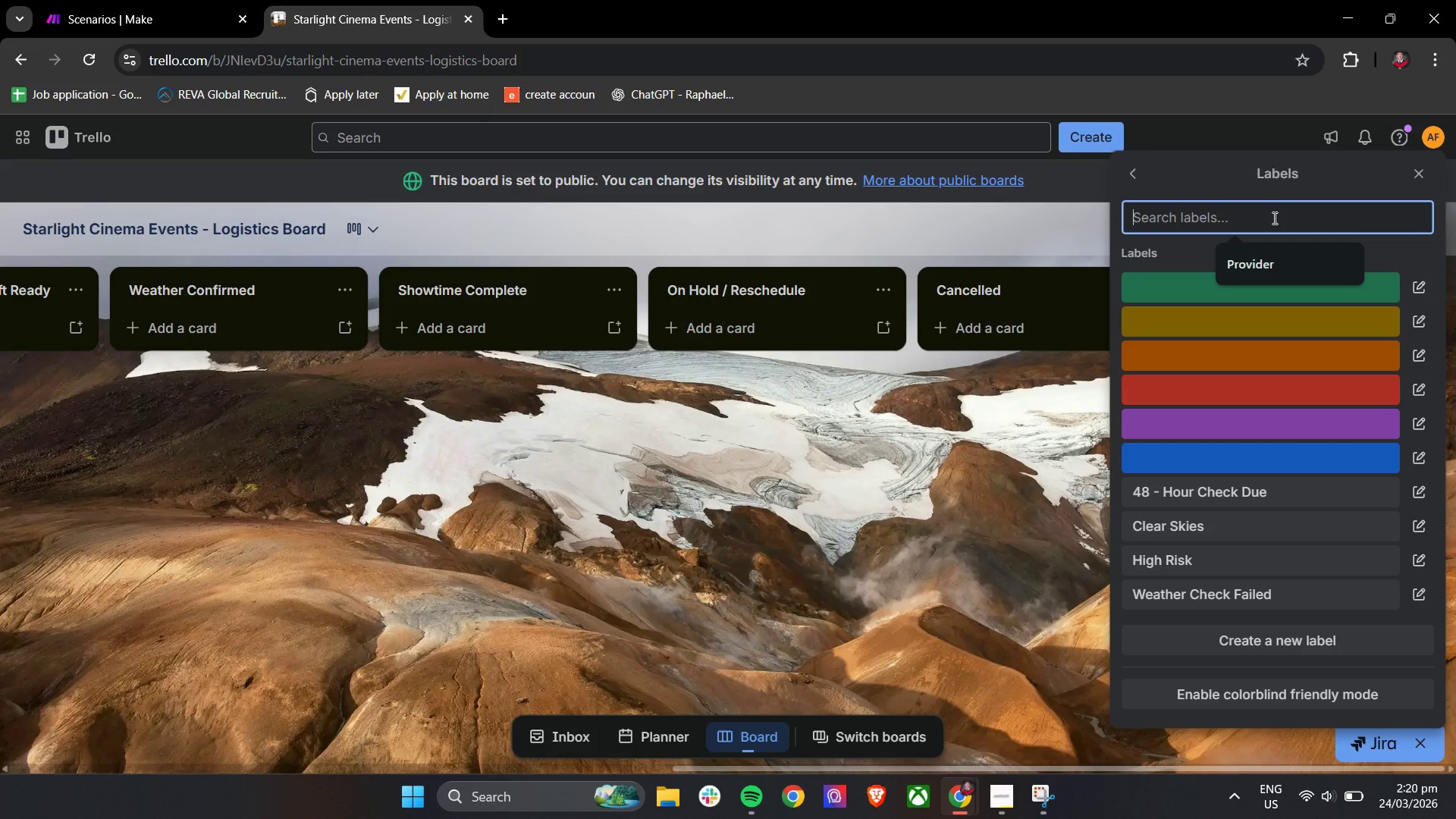 
type(Needs Review)
 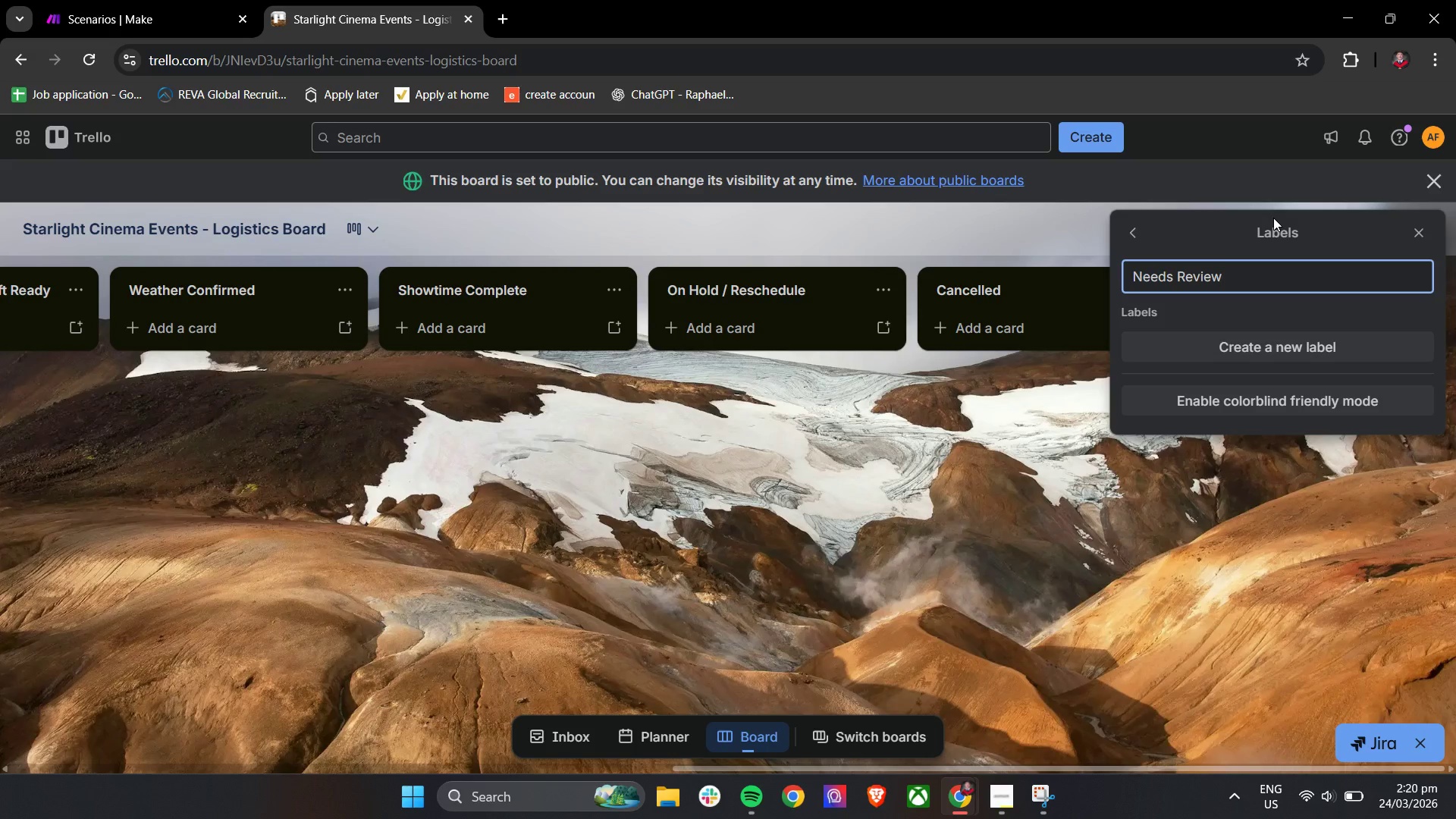 
left_click([1210, 335])
 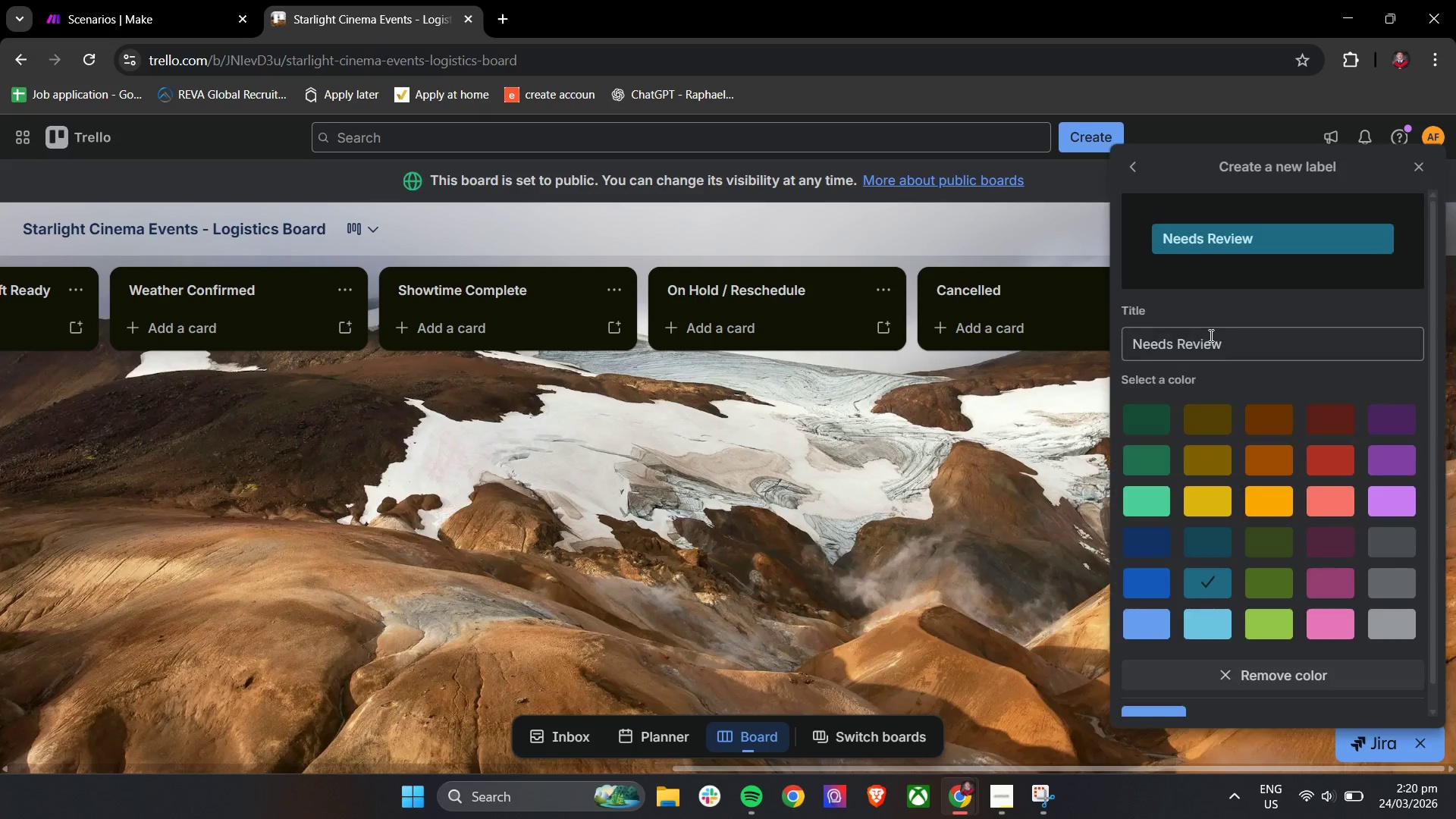 
scroll: coordinate [1211, 347], scroll_direction: down, amount: 2.0
 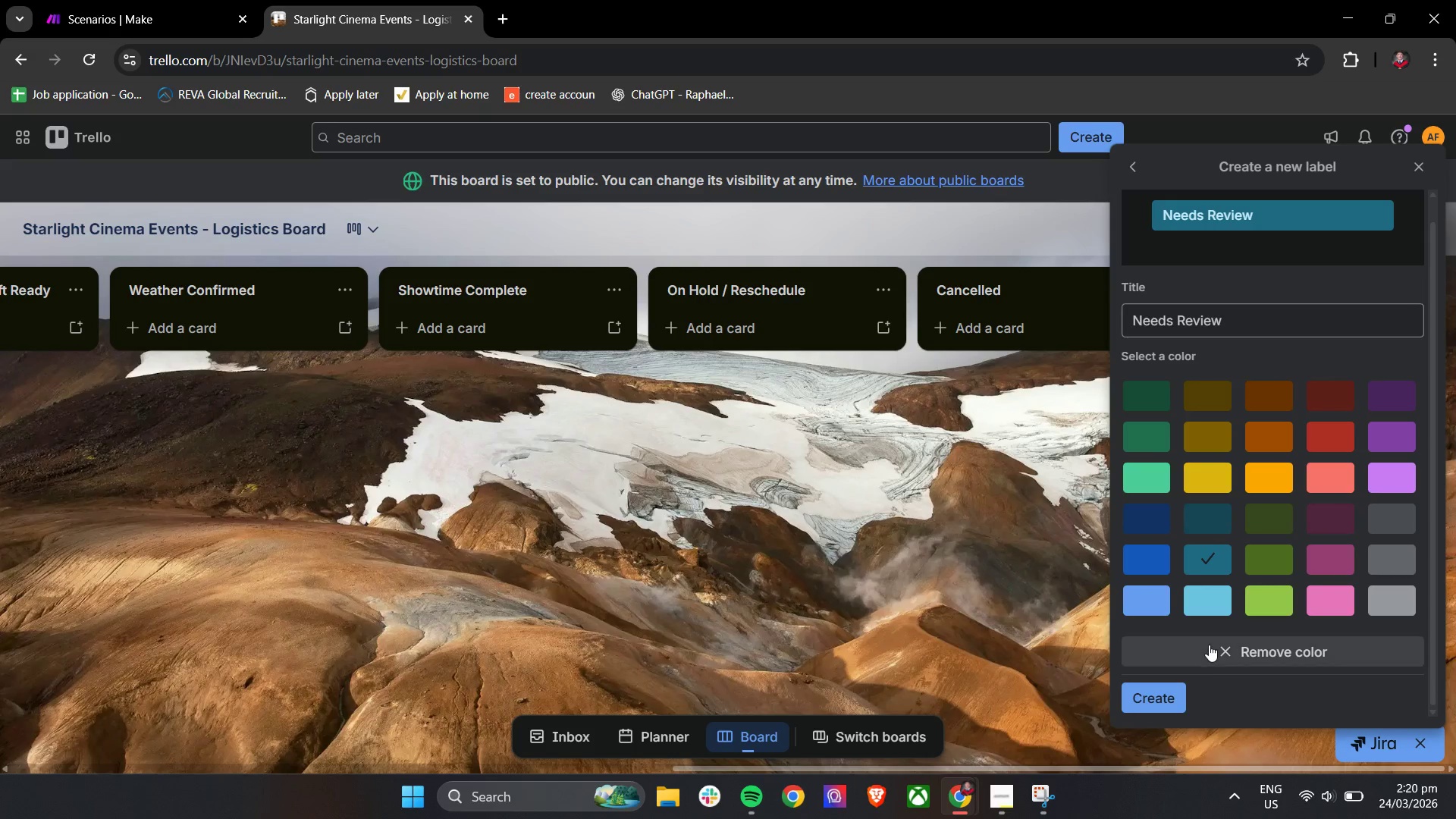 
left_click([1209, 645])
 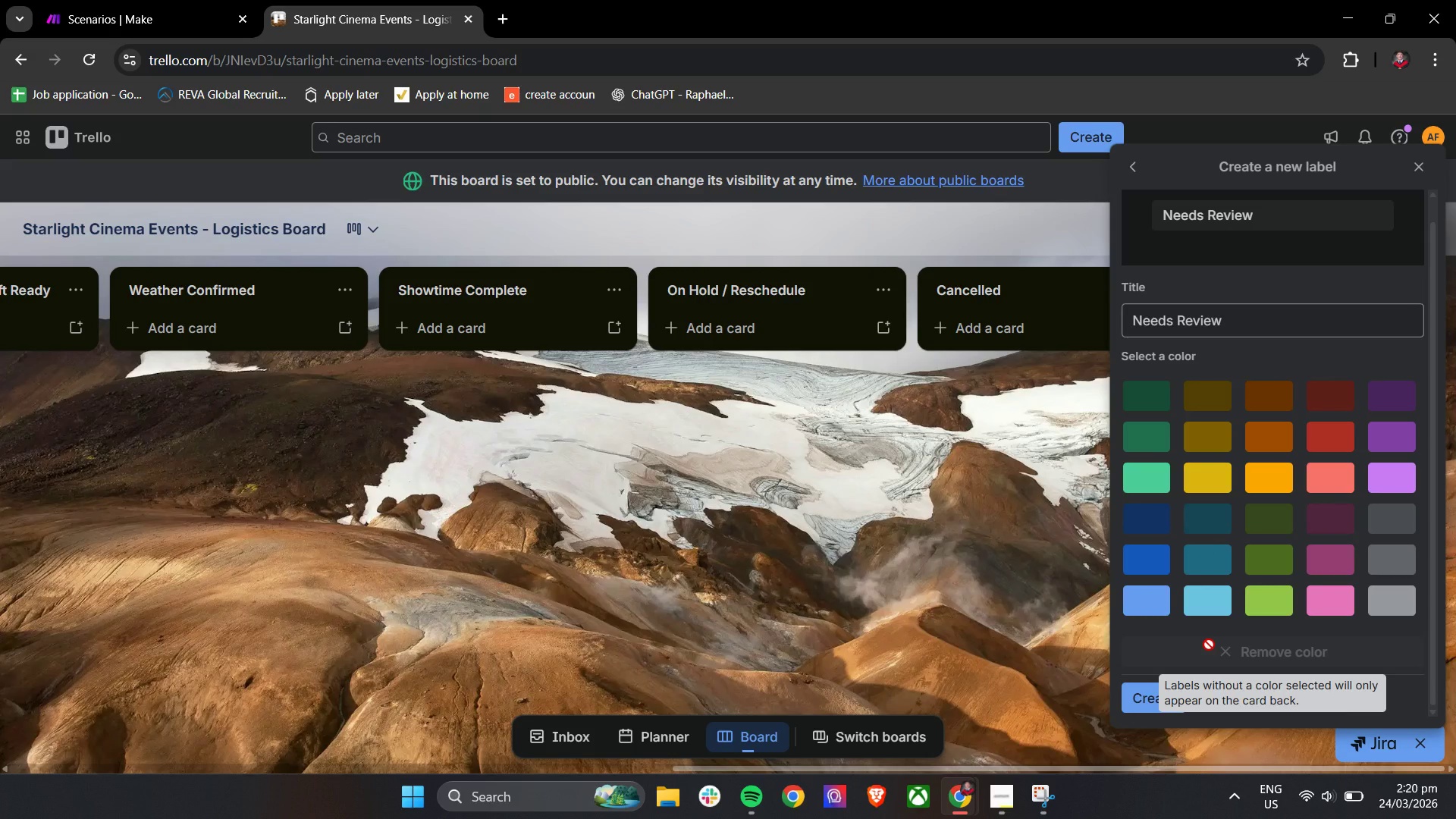 
scroll: coordinate [1263, 574], scroll_direction: down, amount: 4.0
 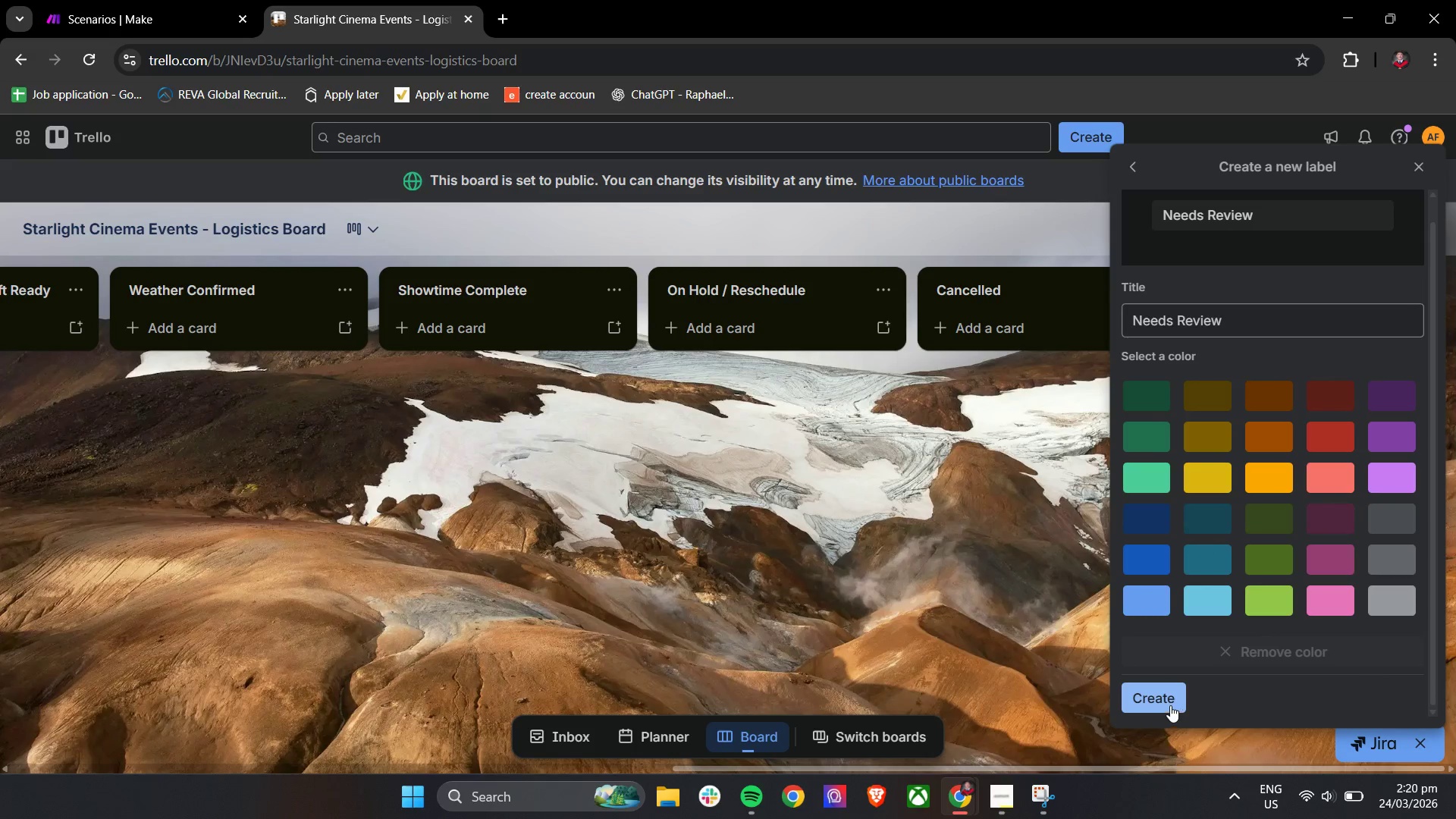 
left_click([1170, 705])
 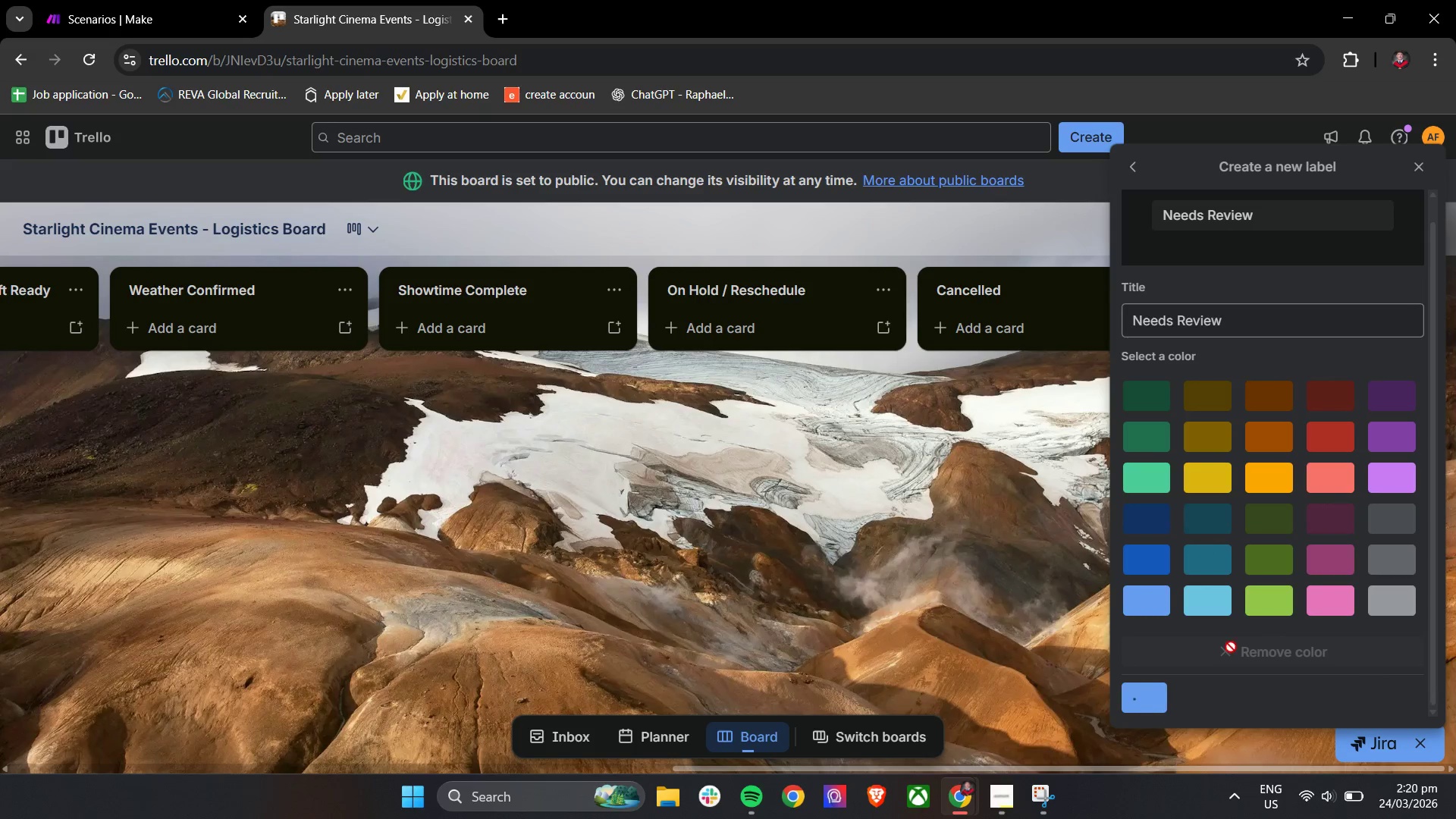 
mouse_move([1265, 618])
 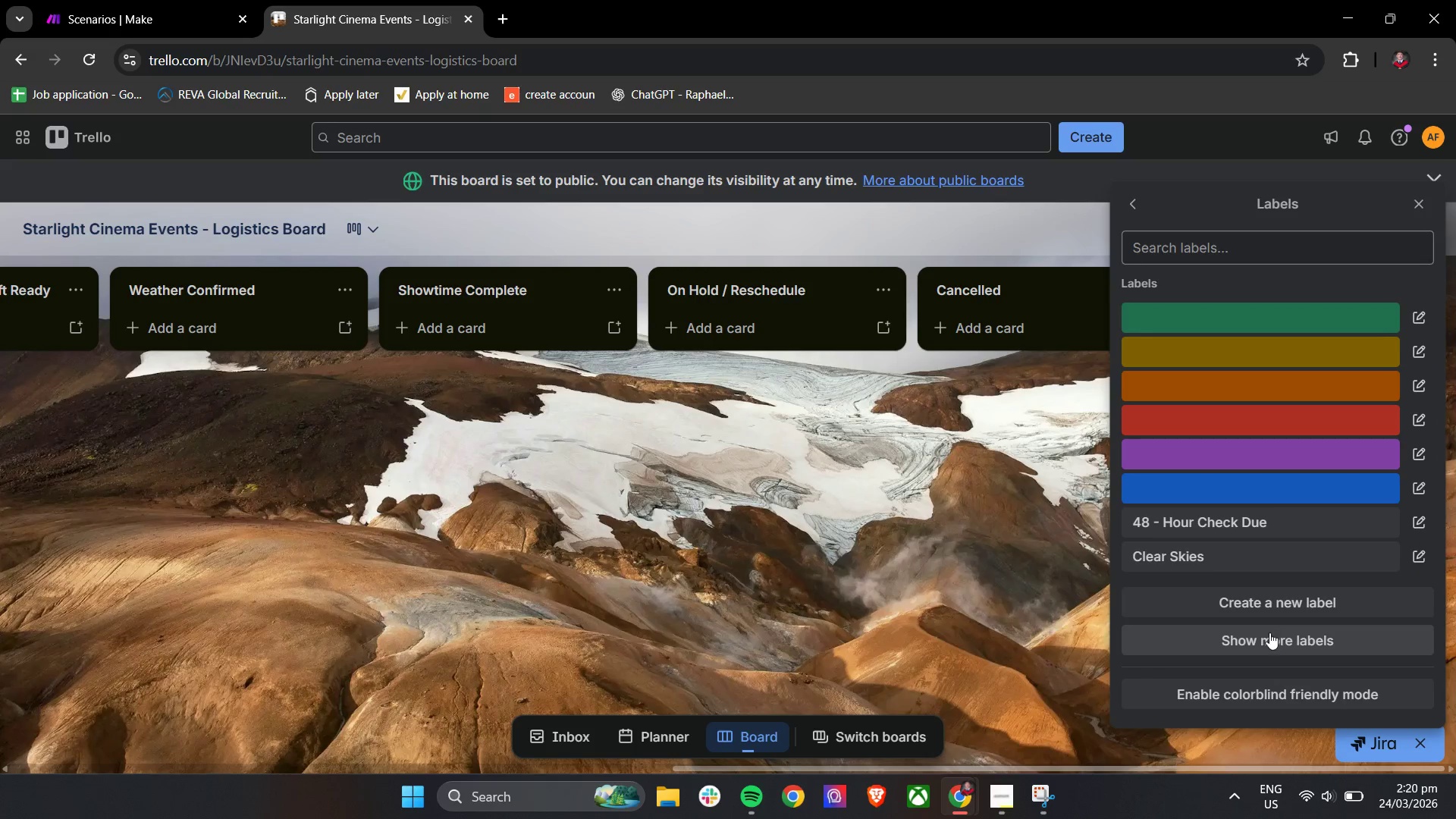 
left_click([1269, 632])
 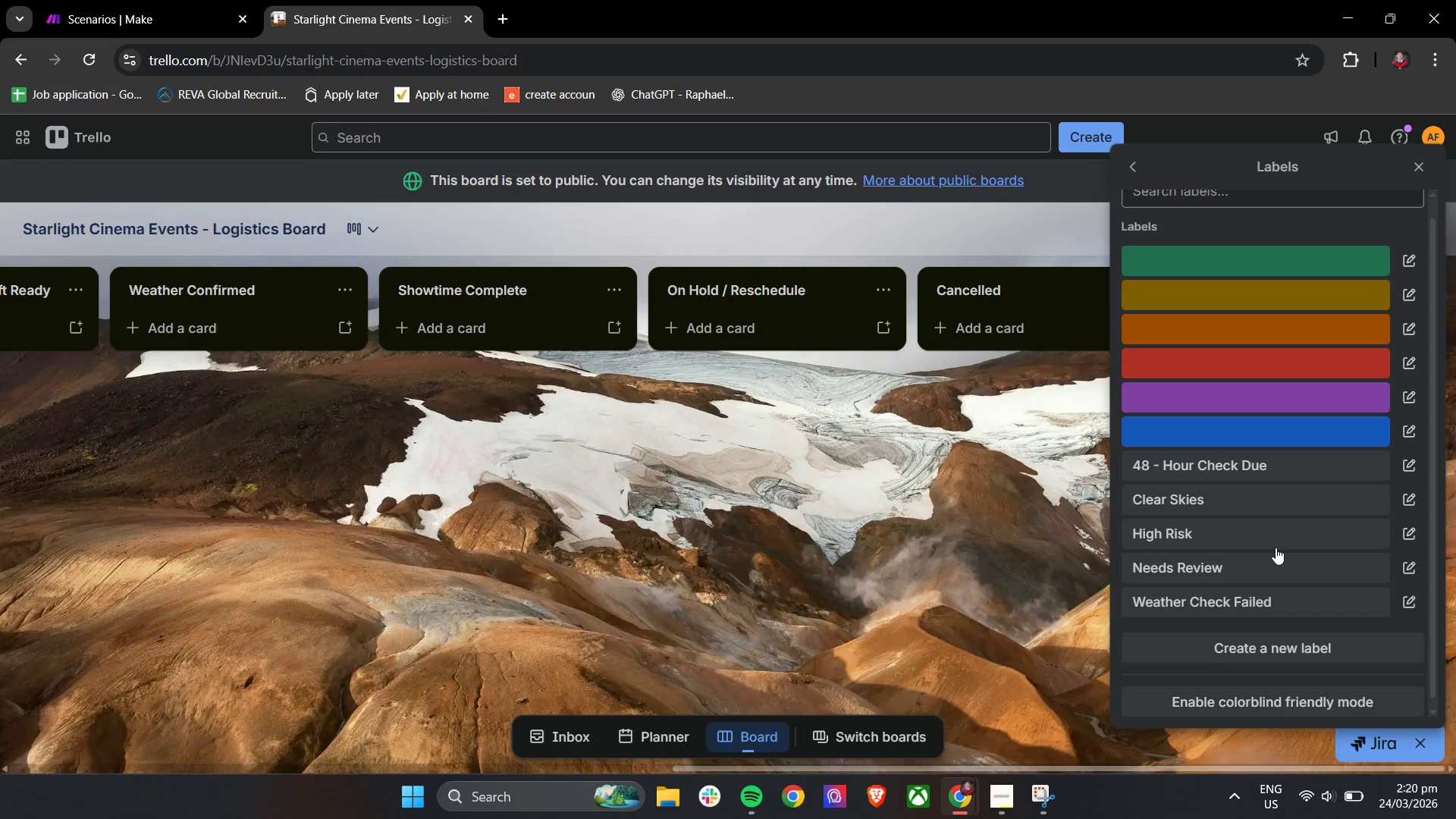 
scroll: coordinate [1276, 548], scroll_direction: down, amount: 2.0
 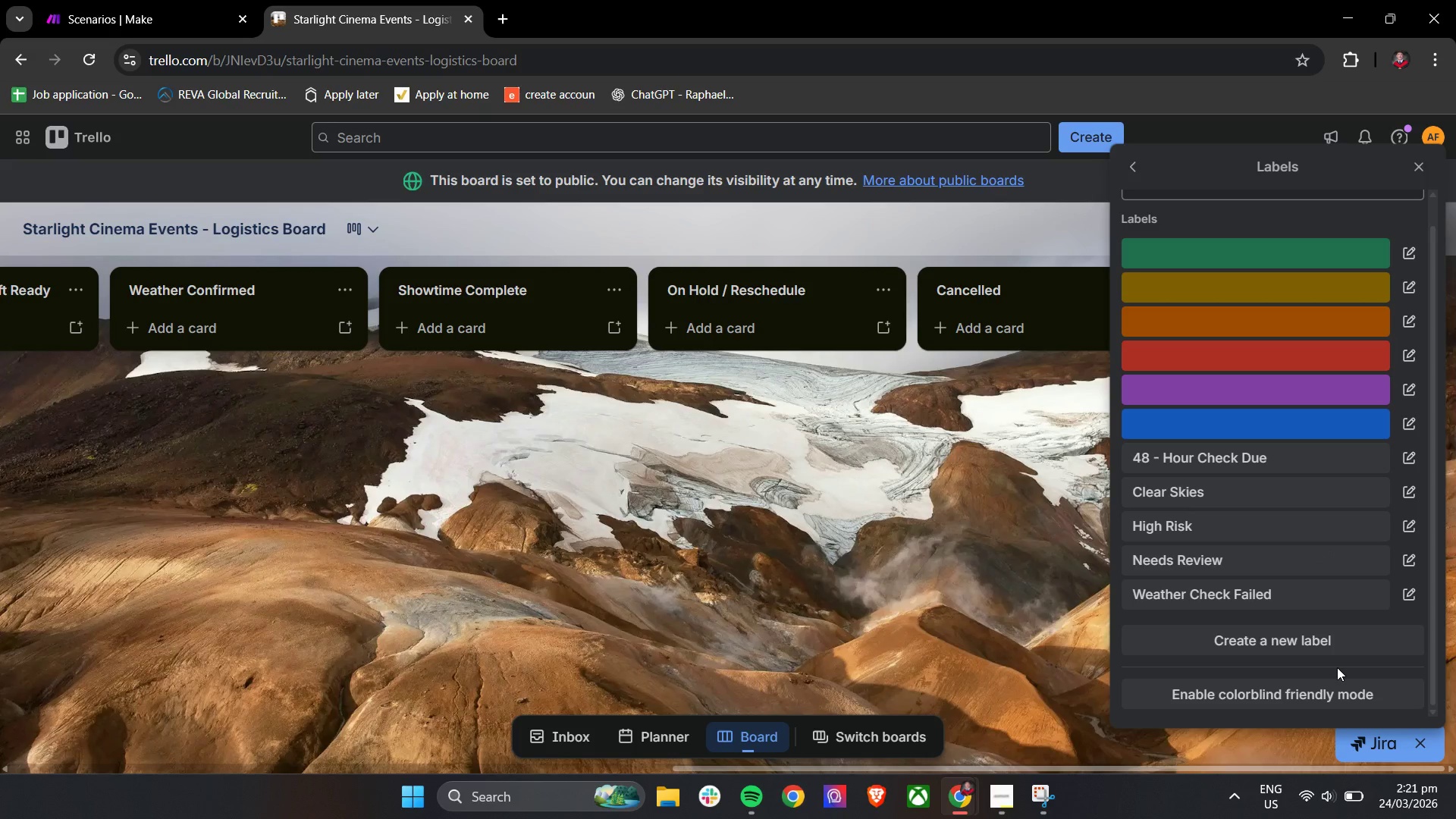 
wait(12.99)
 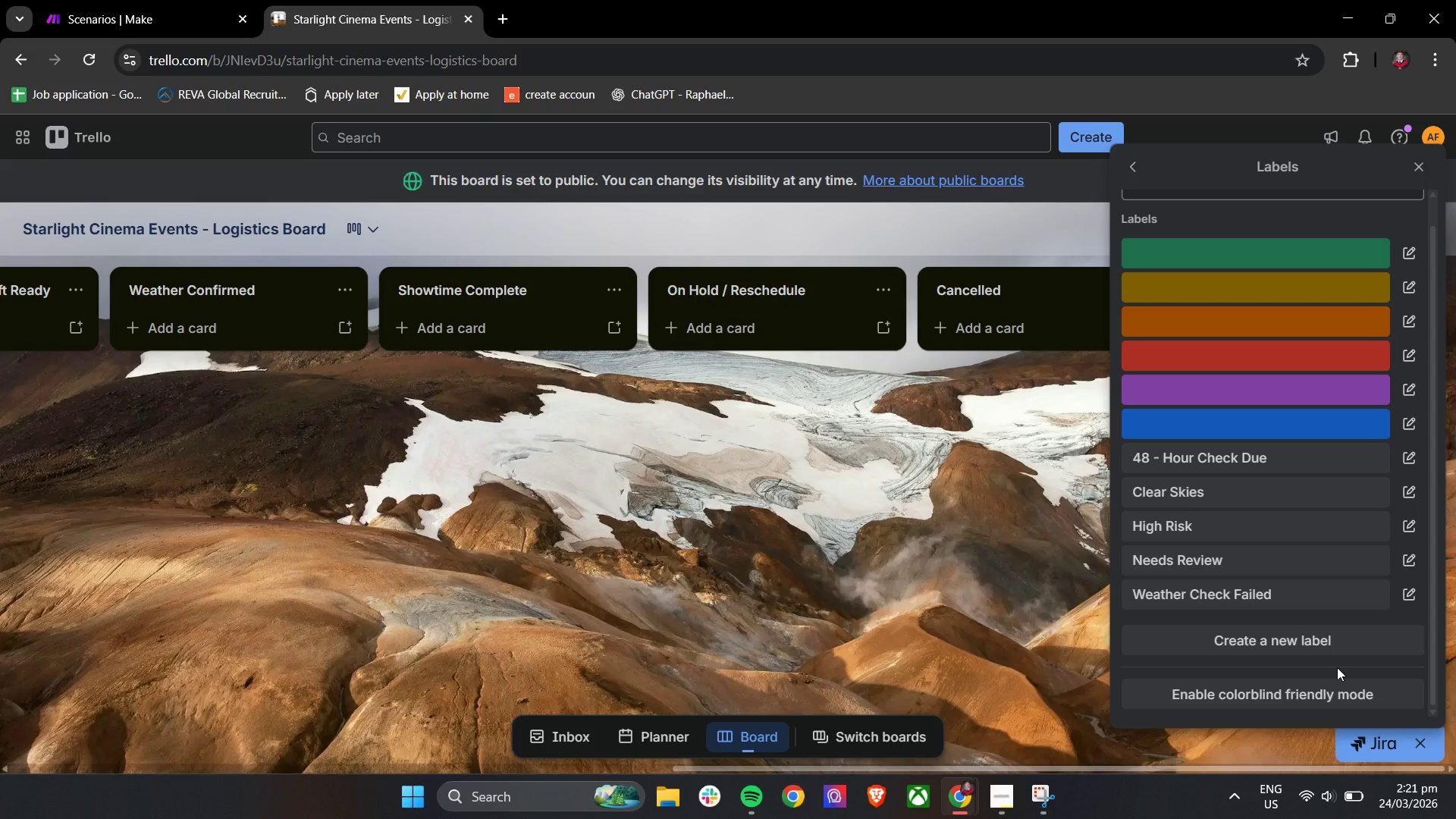 
scroll: coordinate [1288, 515], scroll_direction: down, amount: 5.0
 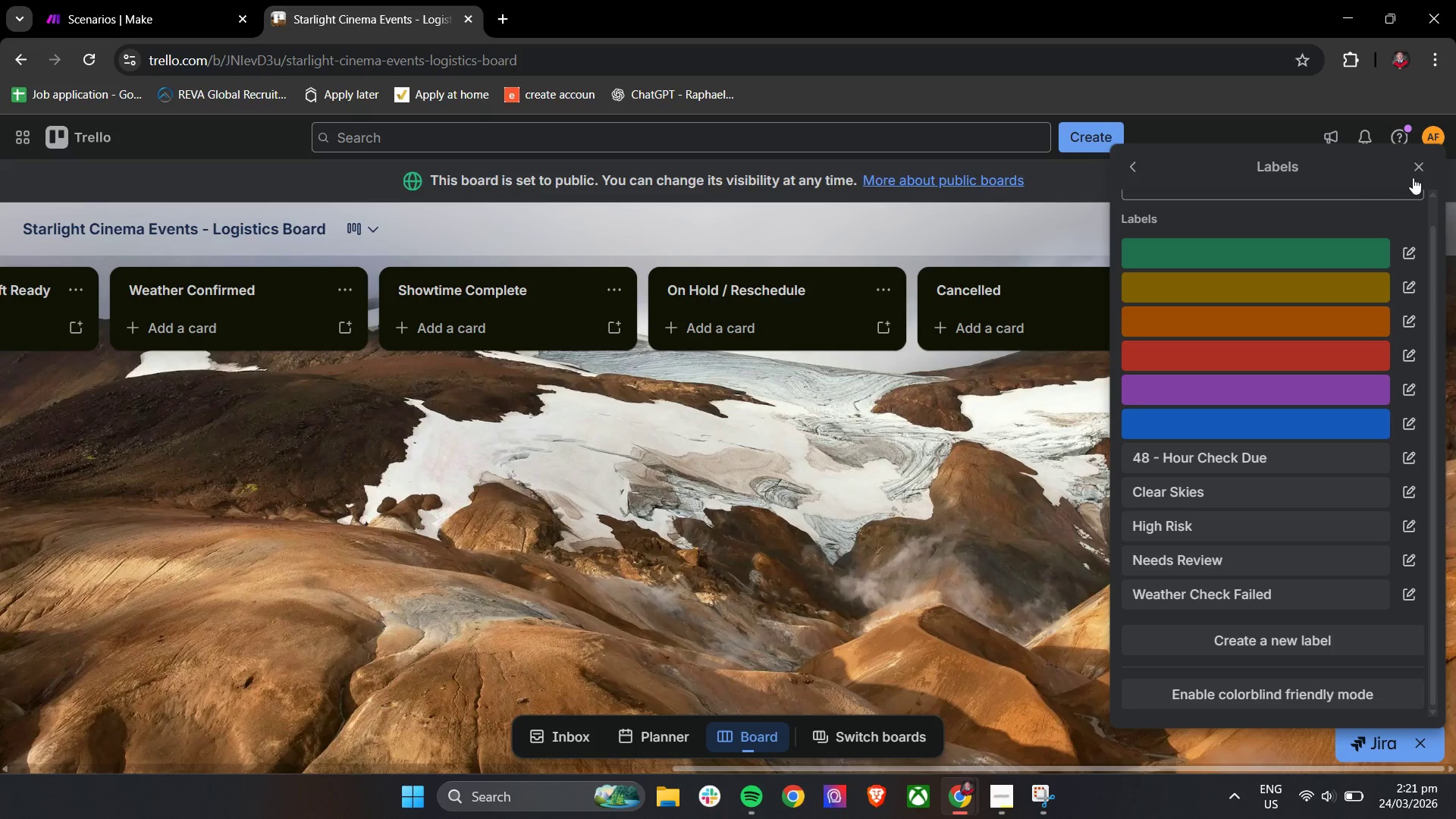 
left_click([1416, 165])
 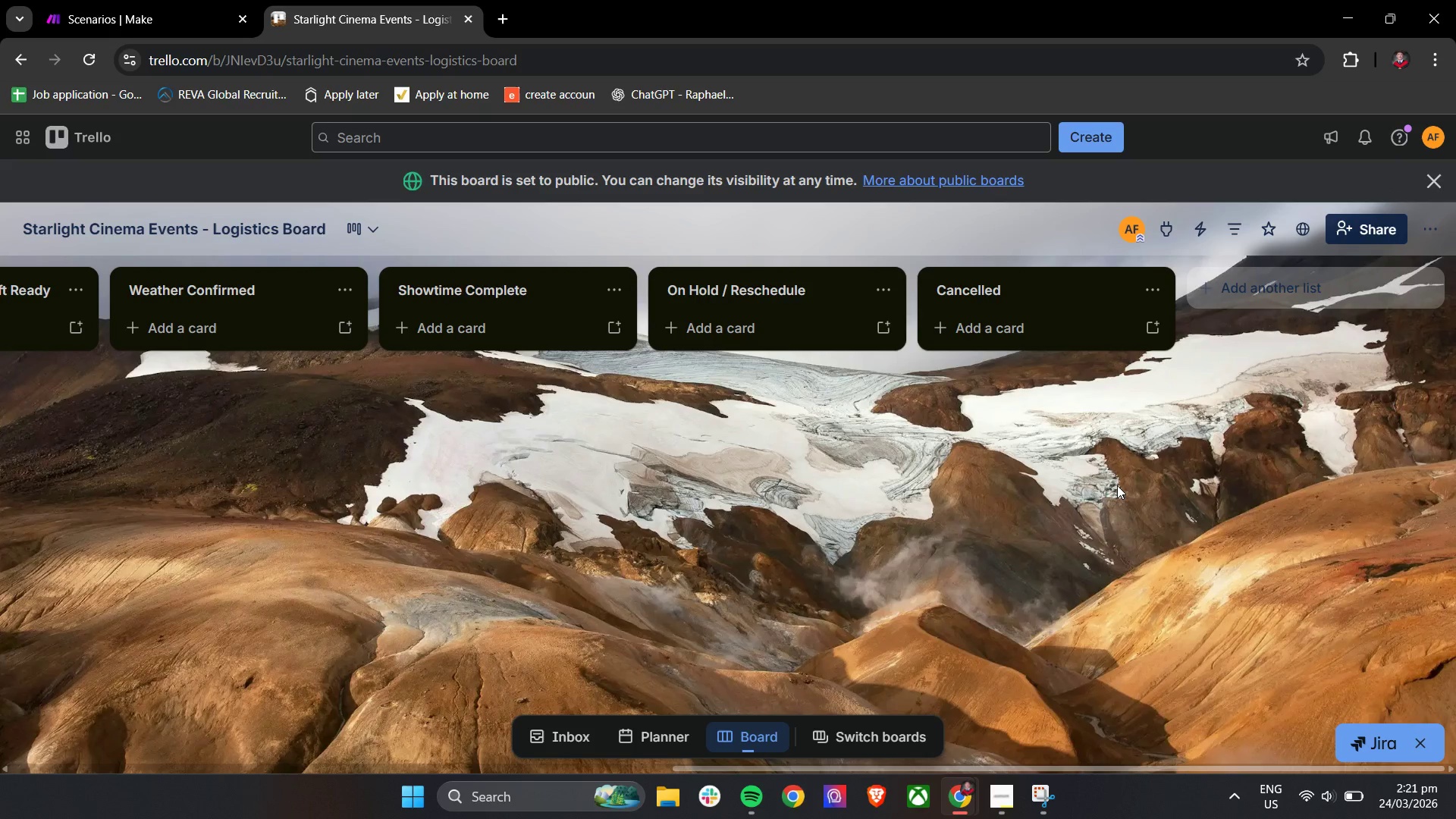 
hold_key(key=ShiftLeft, duration=1.5)
hold_key(key=ShiftLeft, duration=0.58)
scroll: coordinate [1117, 485], scroll_direction: up, amount: 28.0
 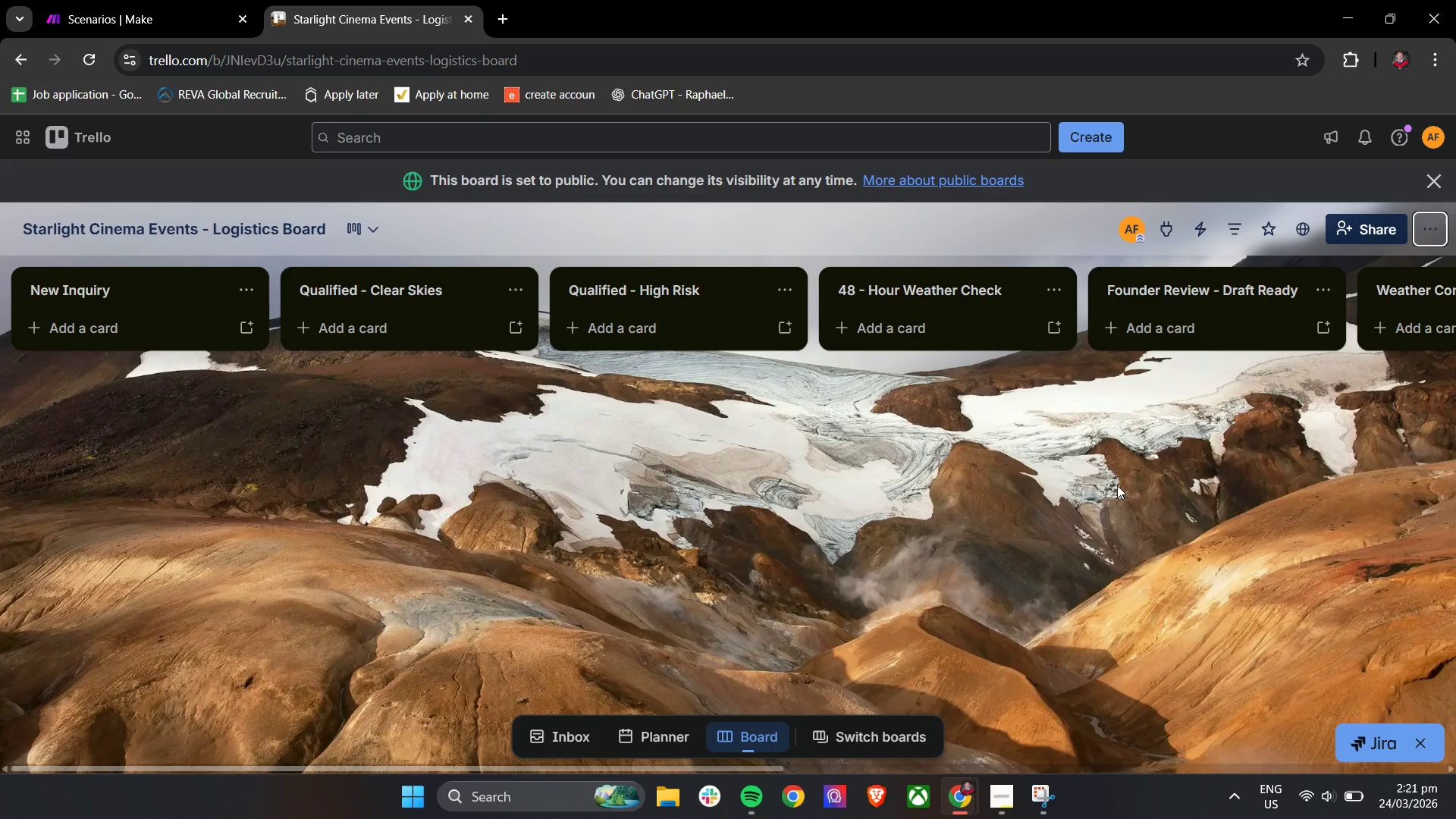 
wait(40.91)
 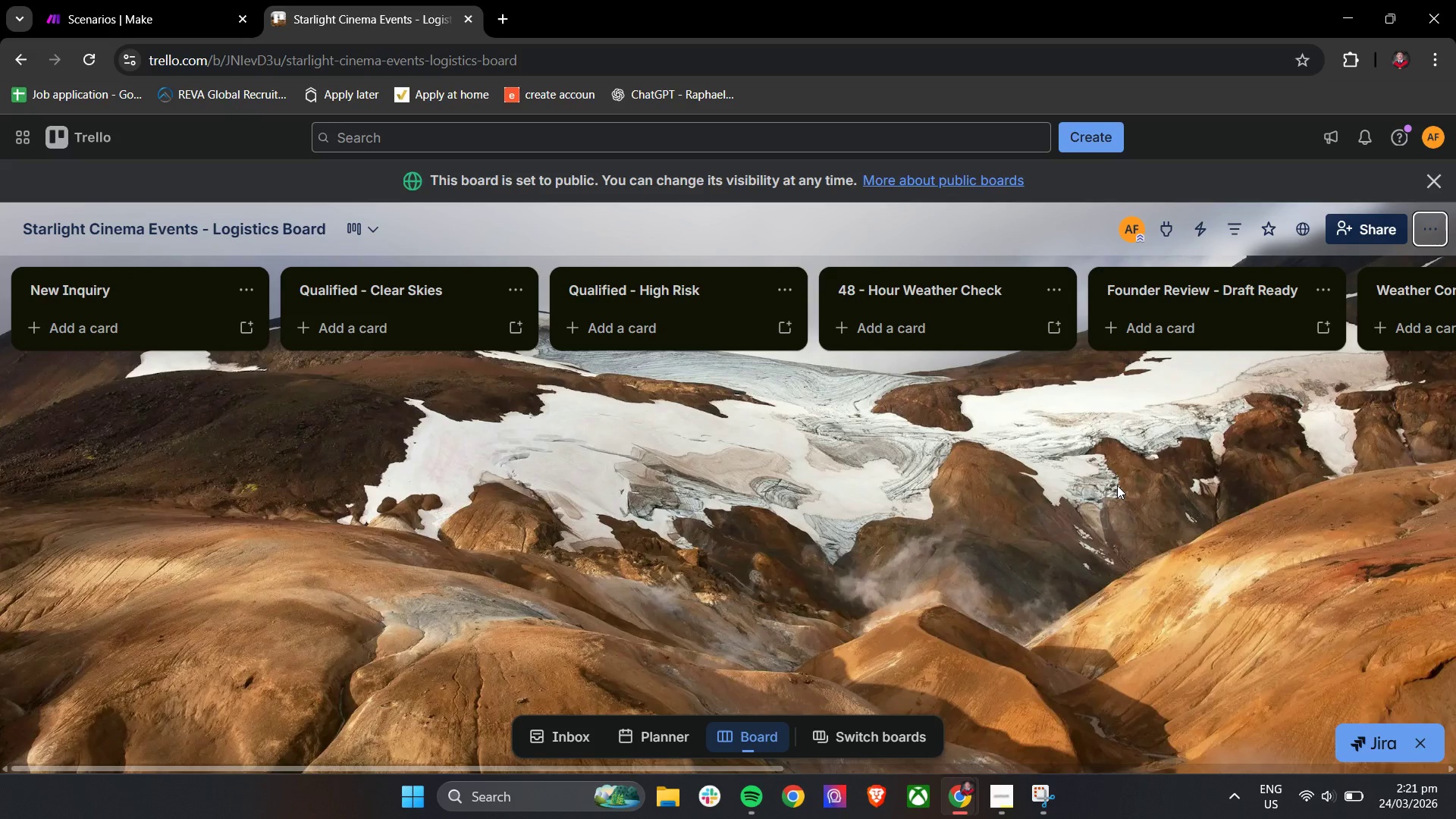 
left_click([121, 324])
 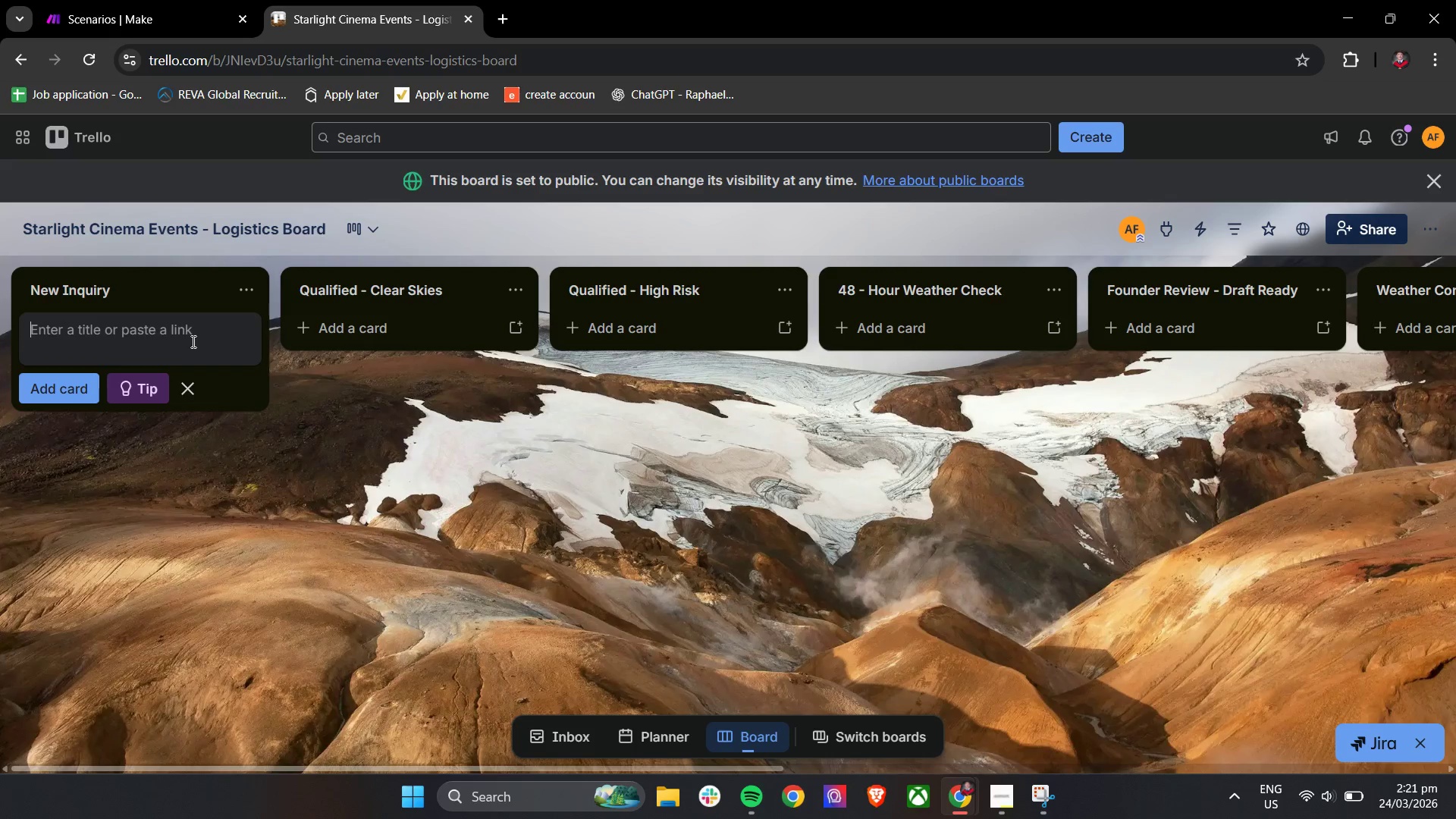 
left_click([179, 334])
 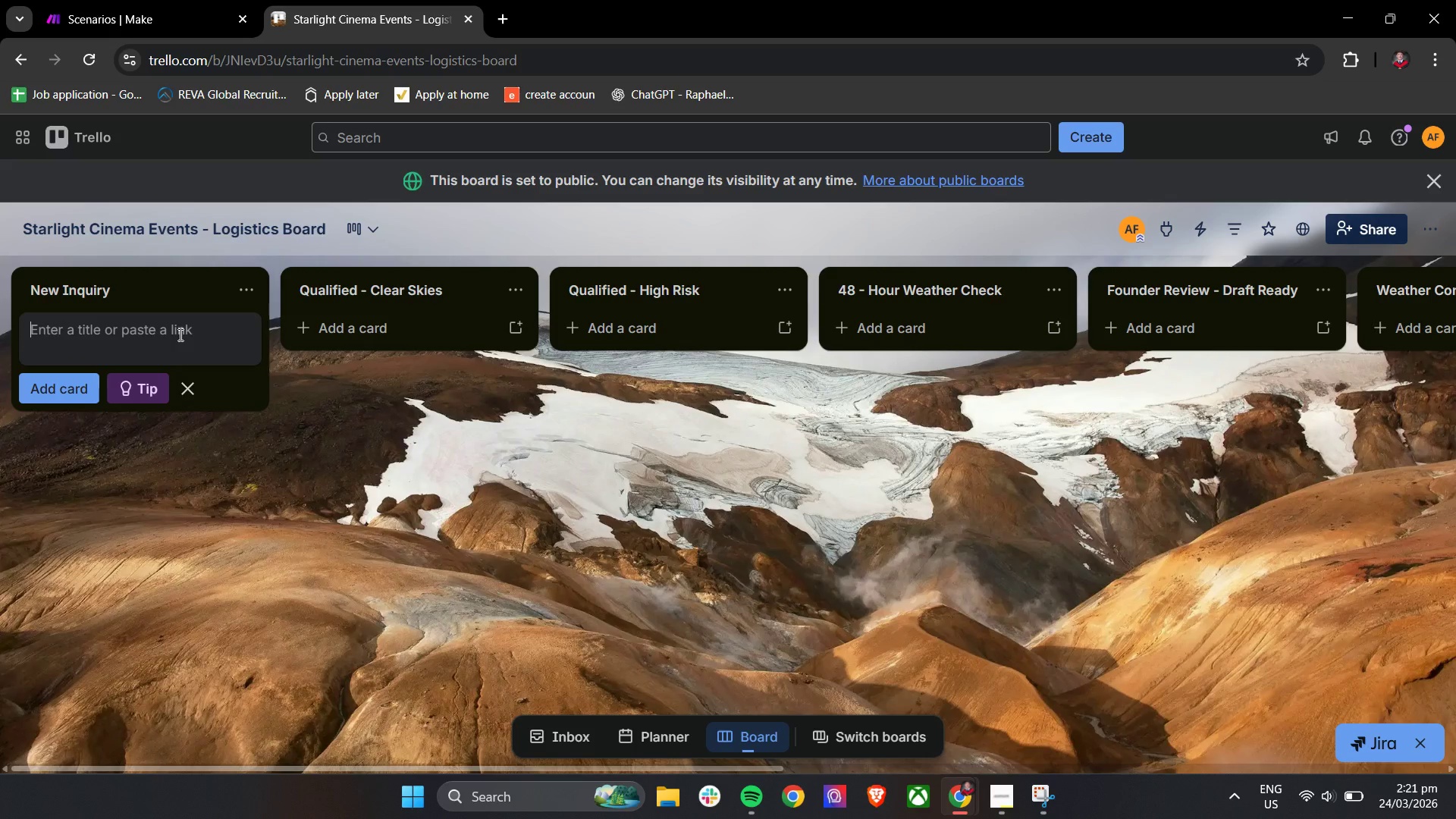 
type(2026-04-18 - Olia)
key(Backspace)
key(Backspace)
type(ivia Bennett - Sonoma E)
 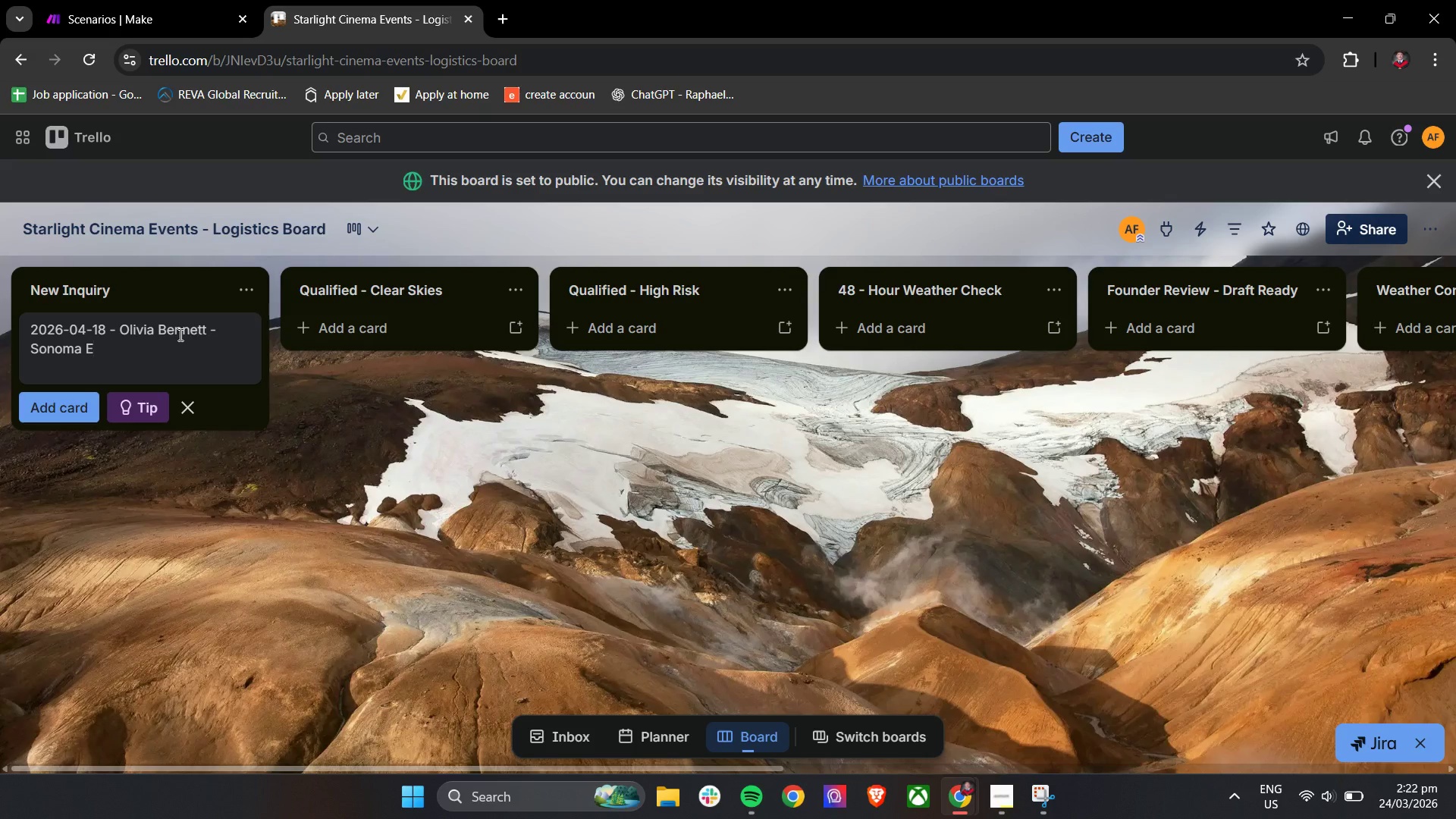 
wait(5.48)
 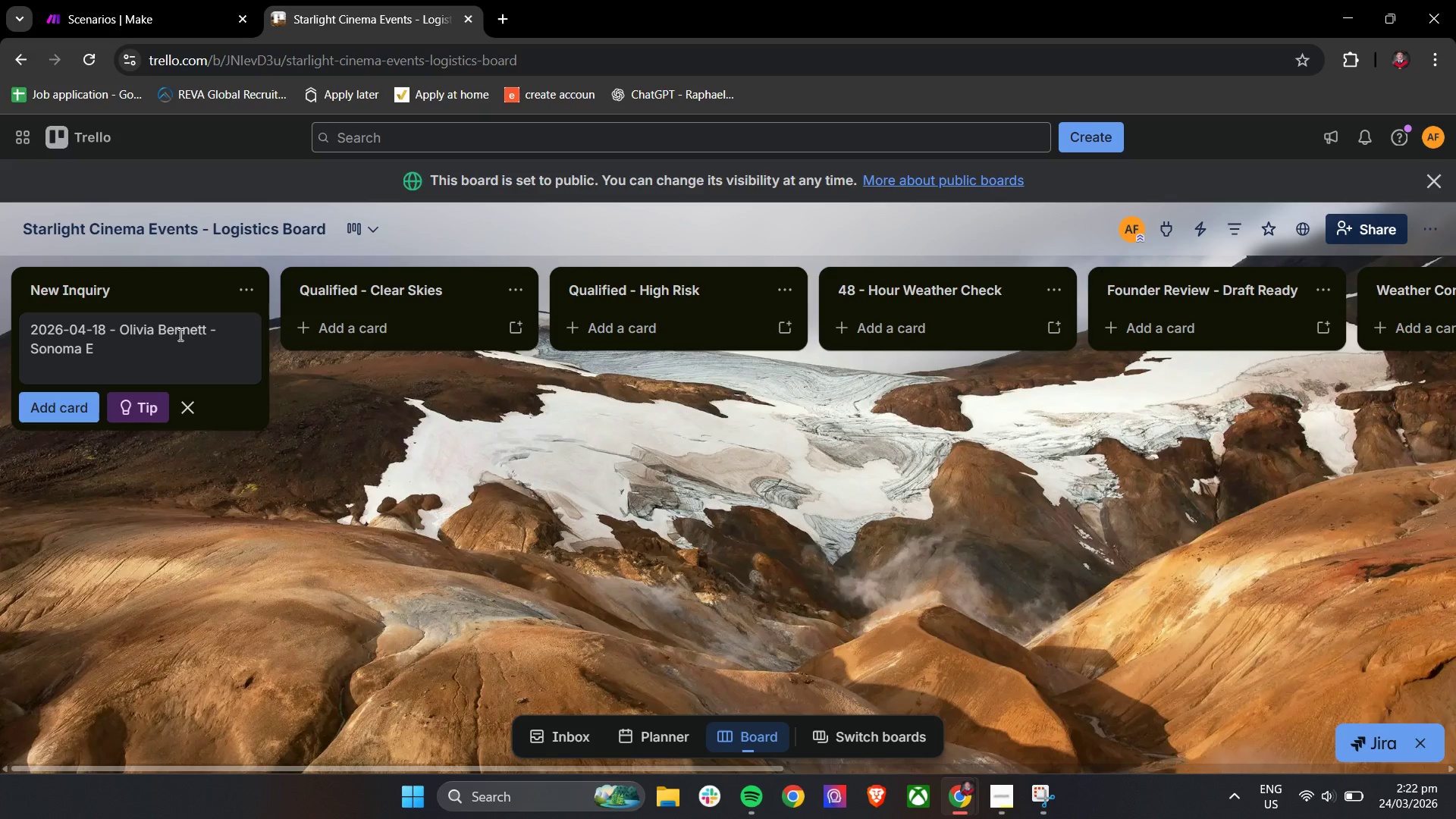 
type(state)
 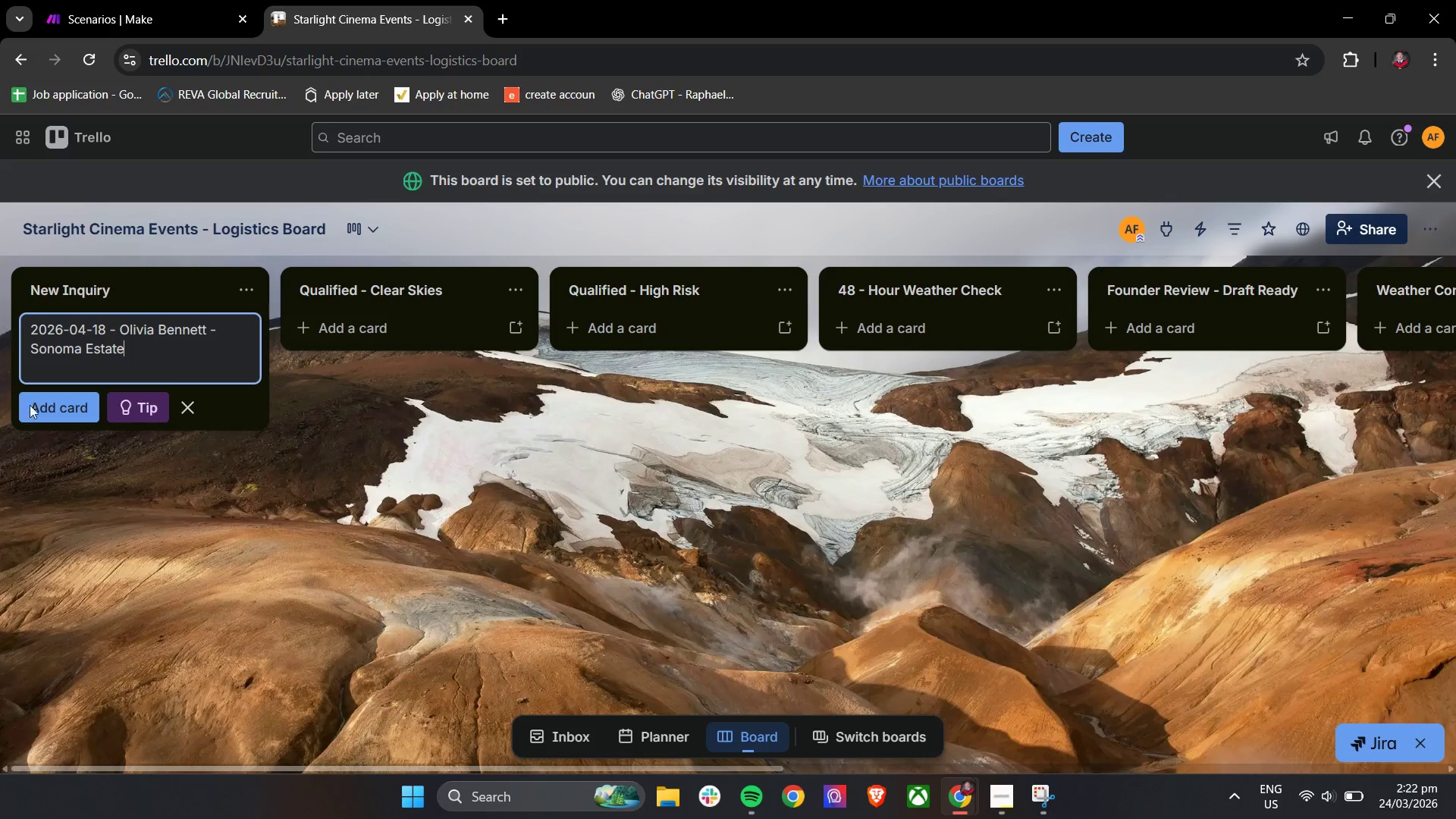 
left_click([69, 404])
 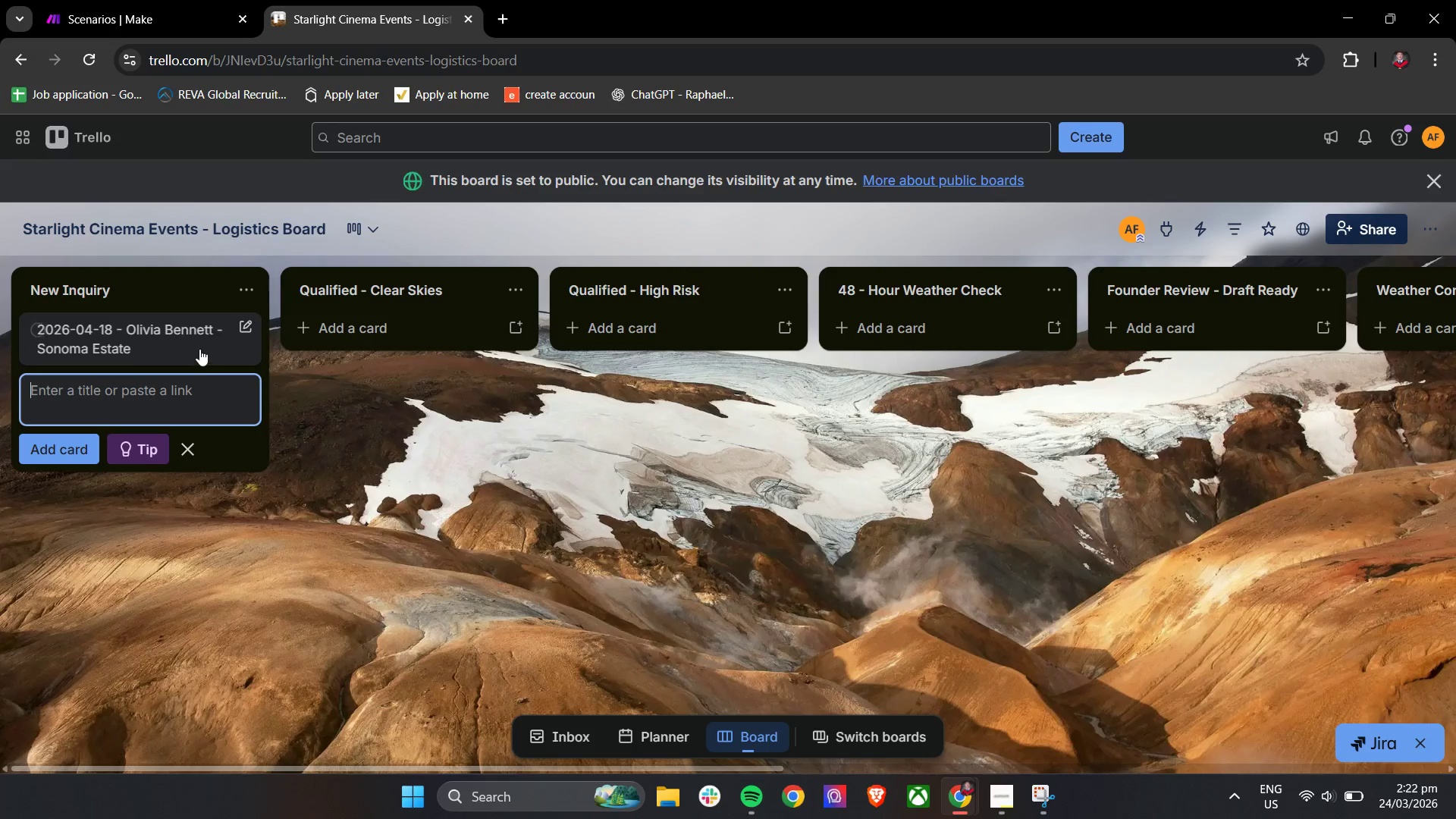 
left_click_drag(start_coordinate=[199, 345], to_coordinate=[434, 331])
 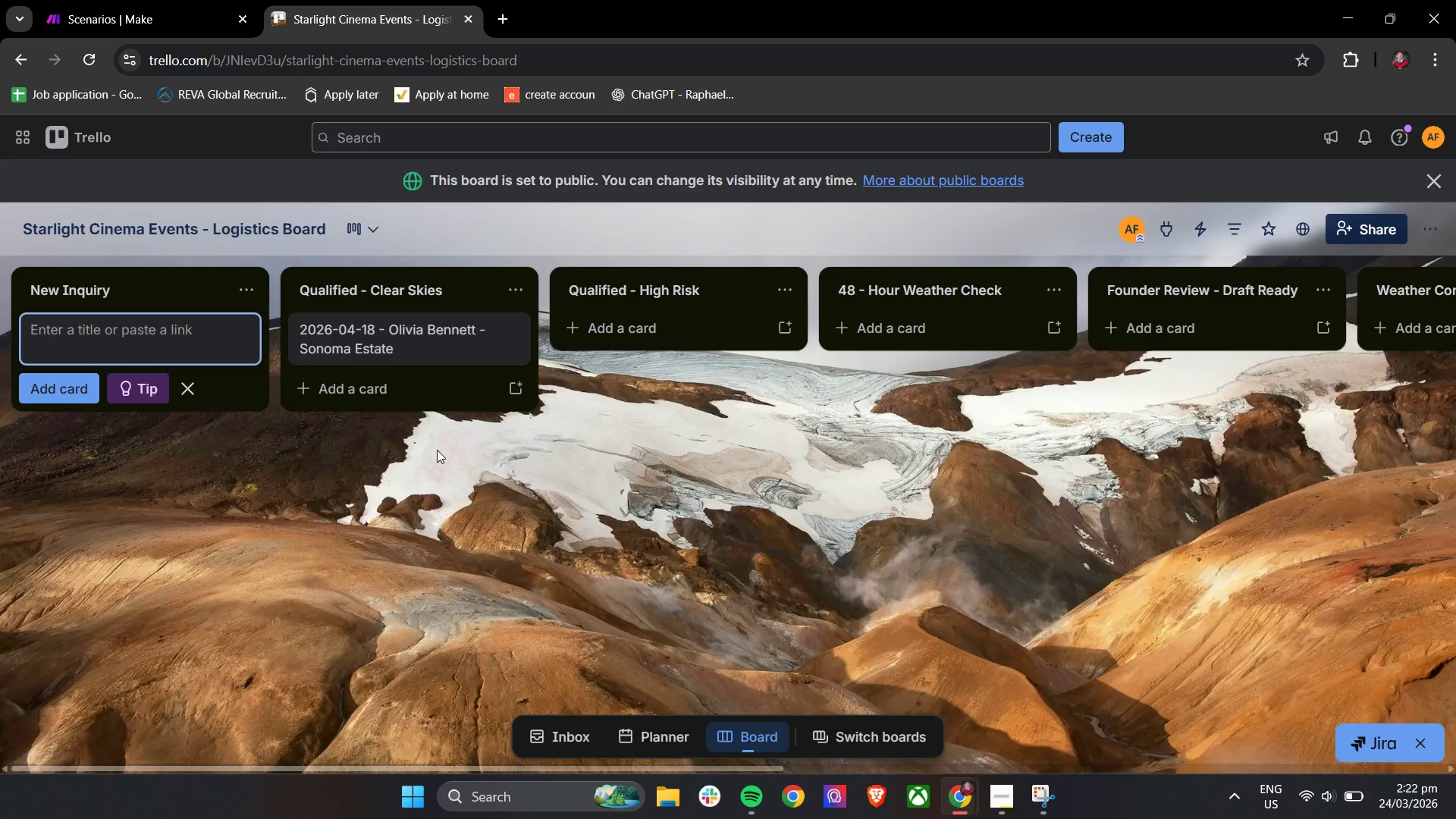 
left_click([437, 450])
 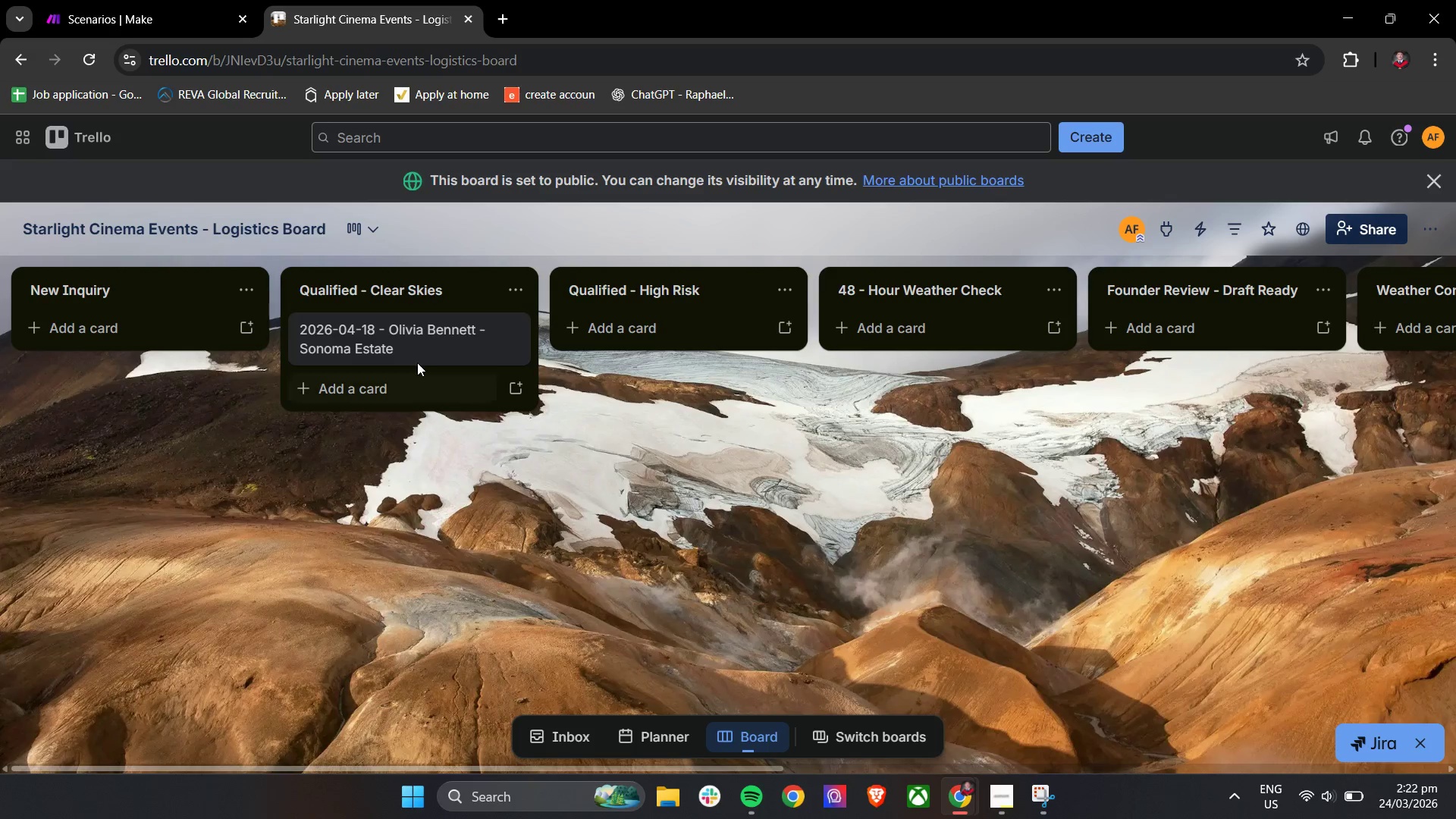 
left_click([431, 345])
 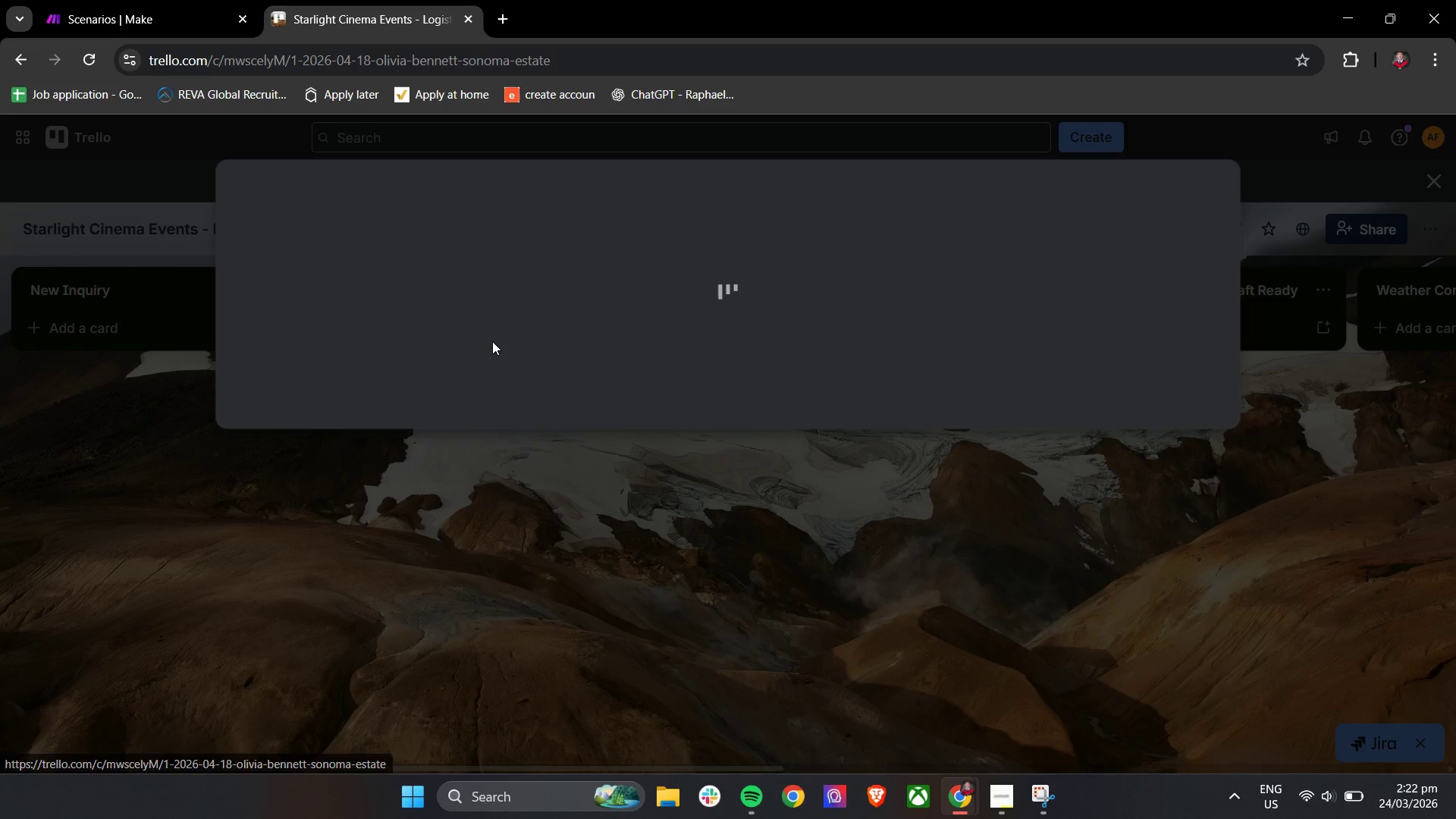 
mouse_move([670, 369])
 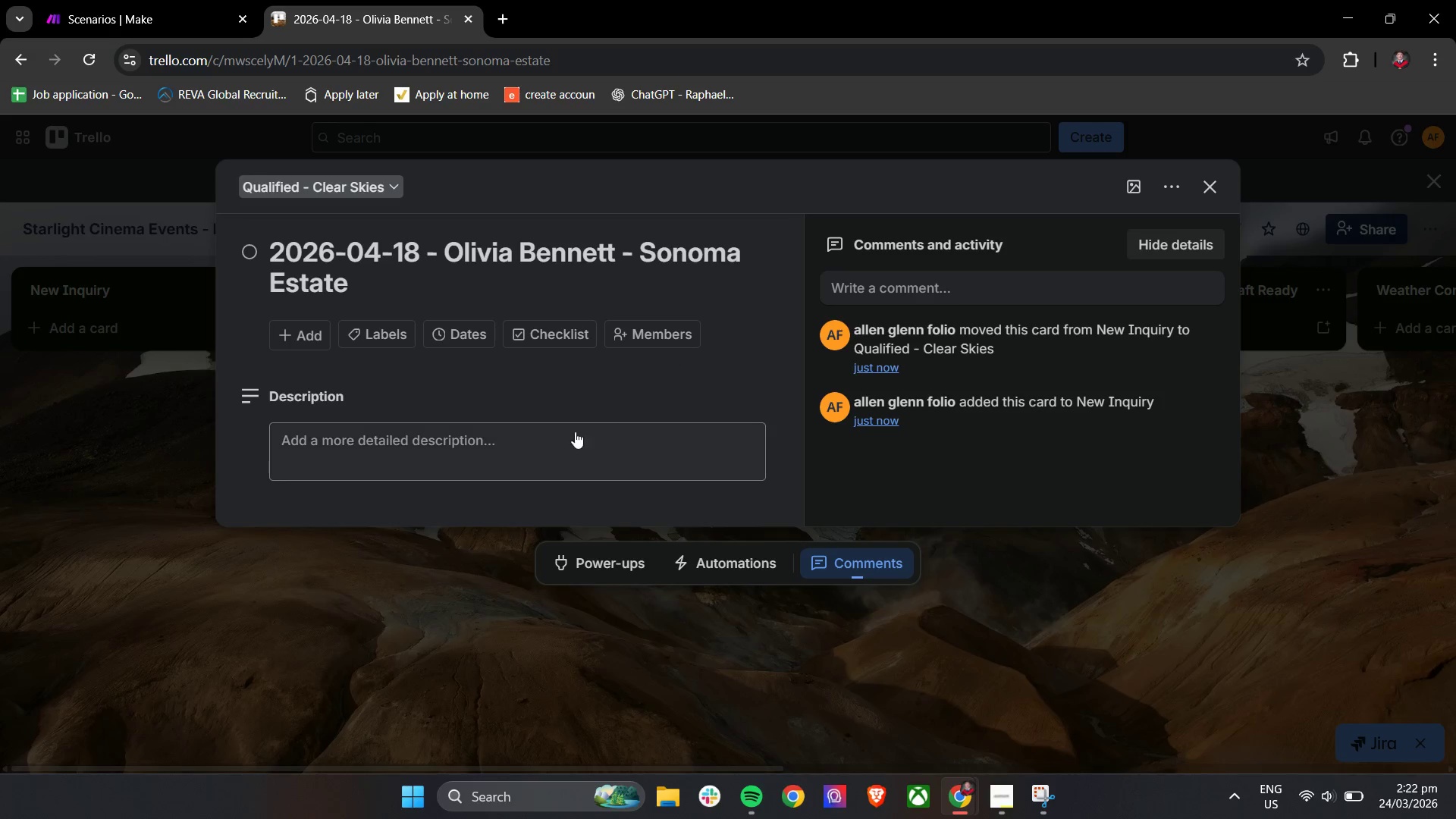 
left_click([554, 431])
 